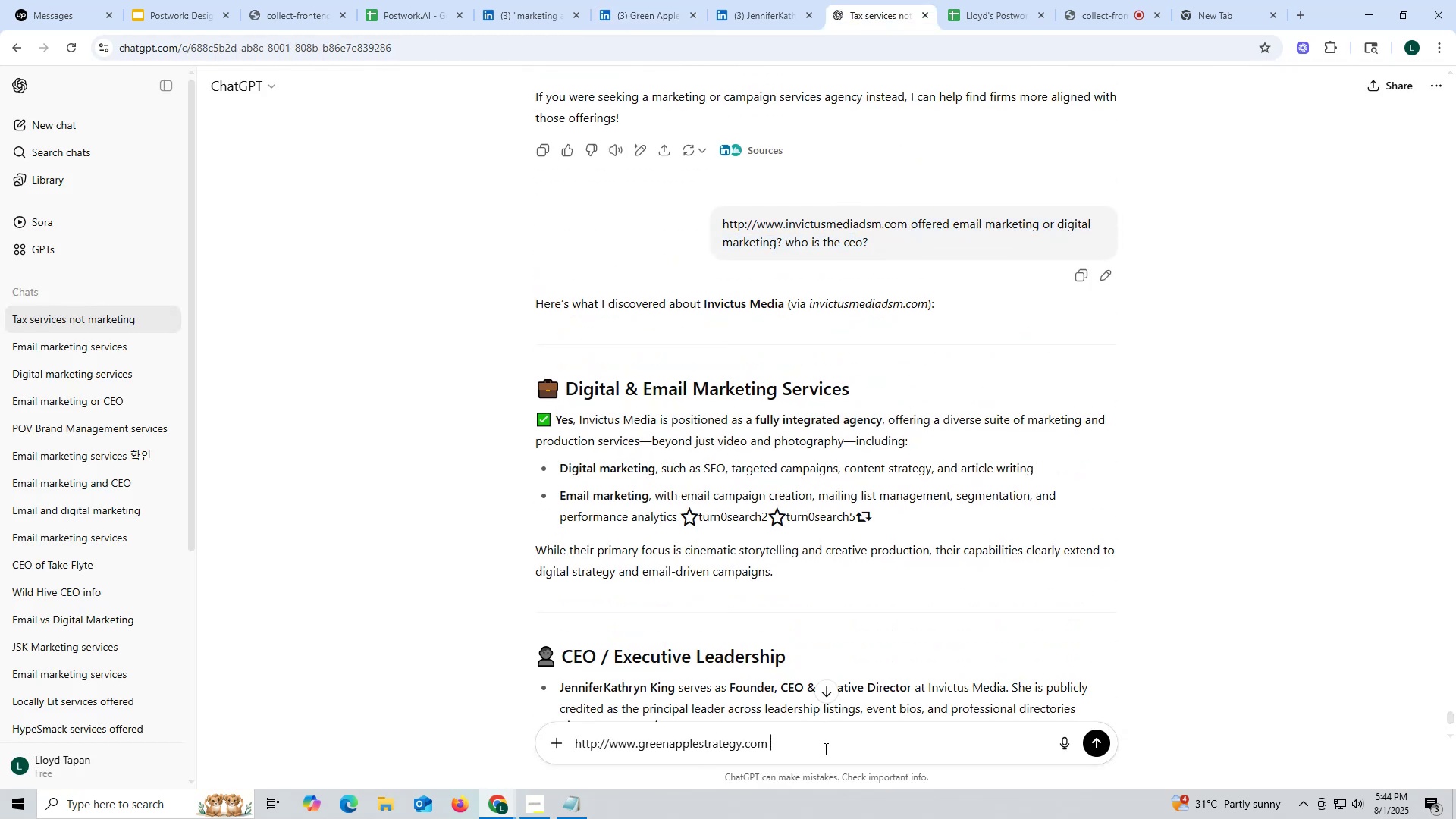 
left_click([824, 748])
 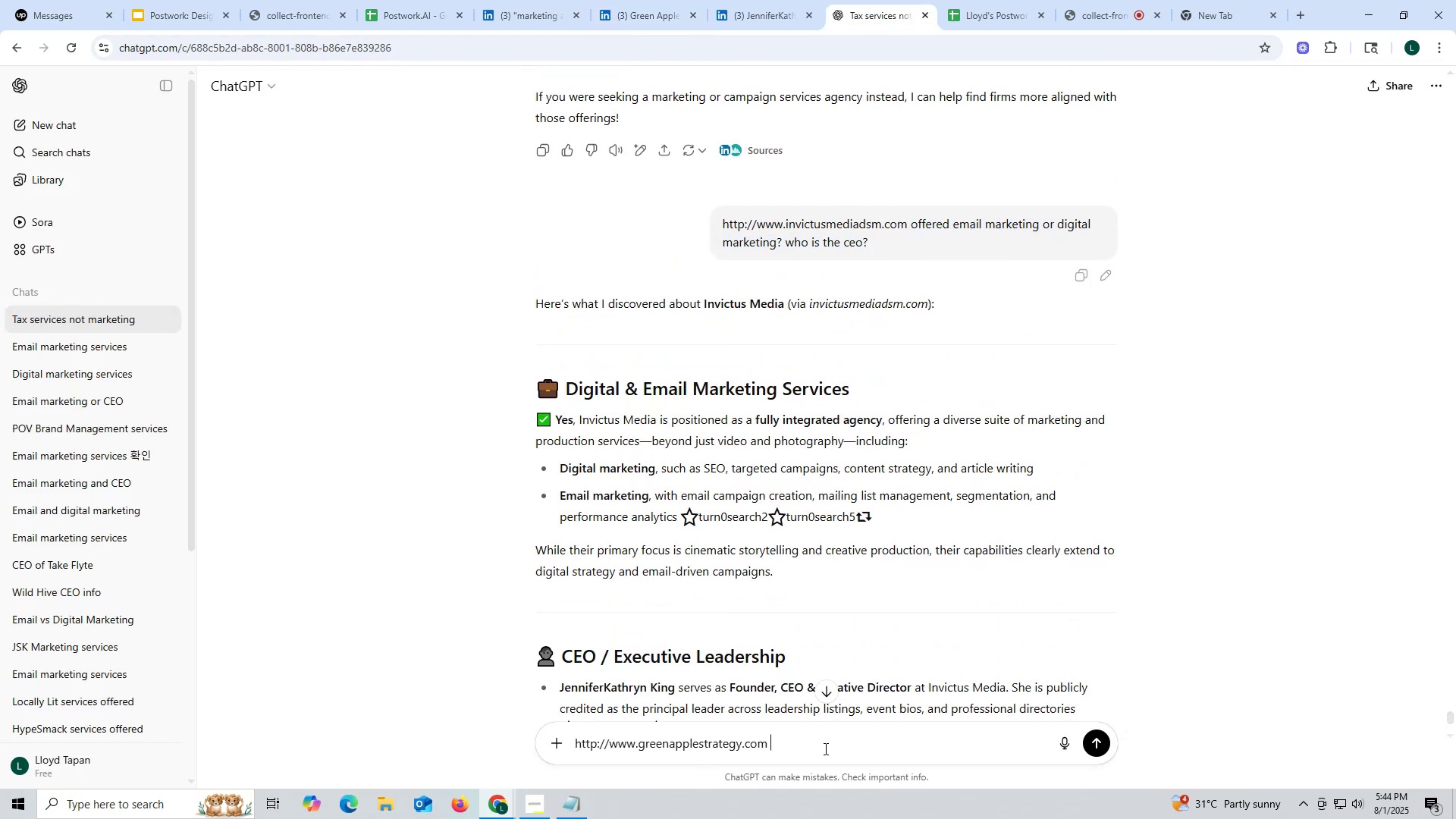 
key(Control+V)
 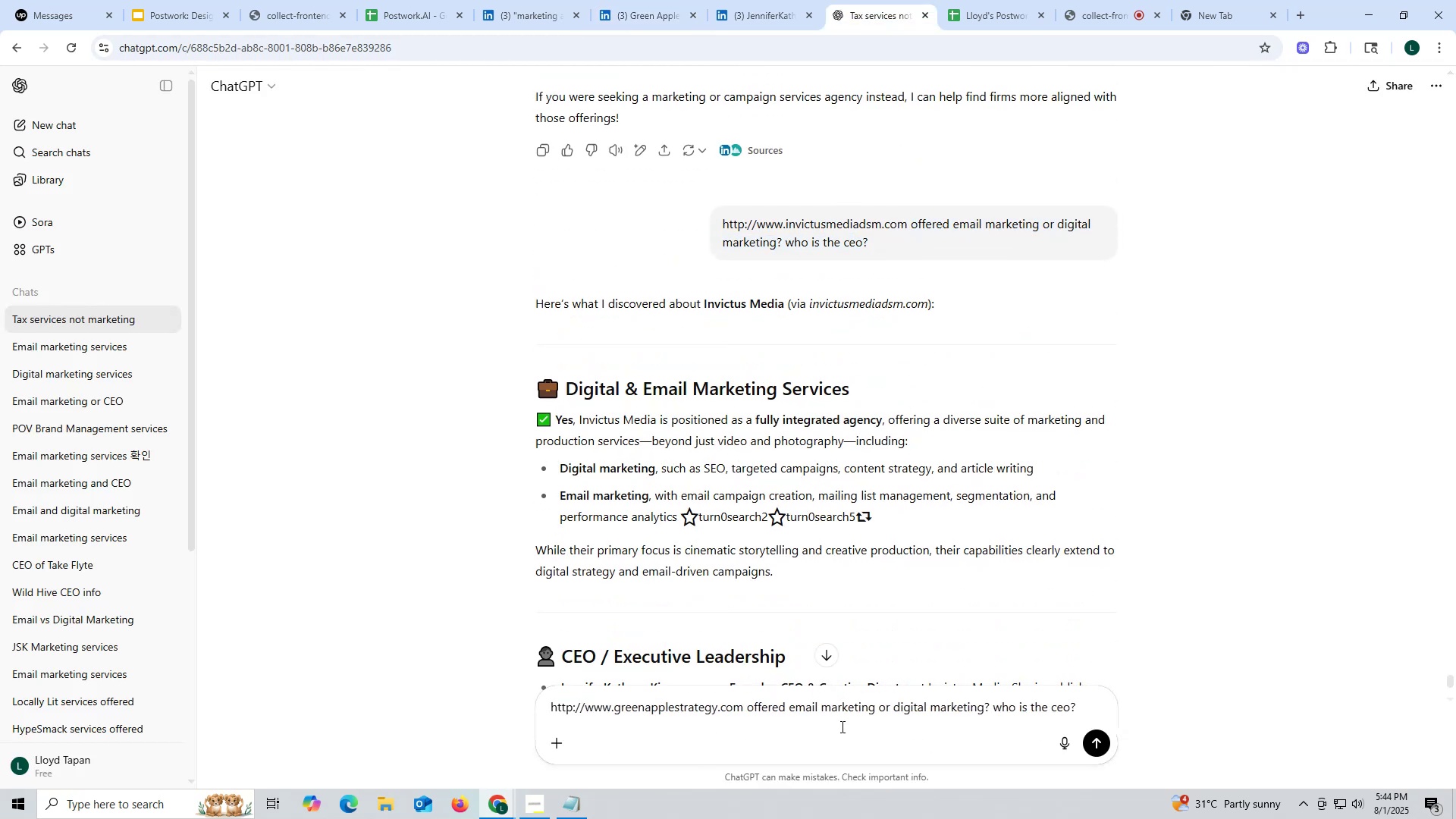 
key(Enter)
 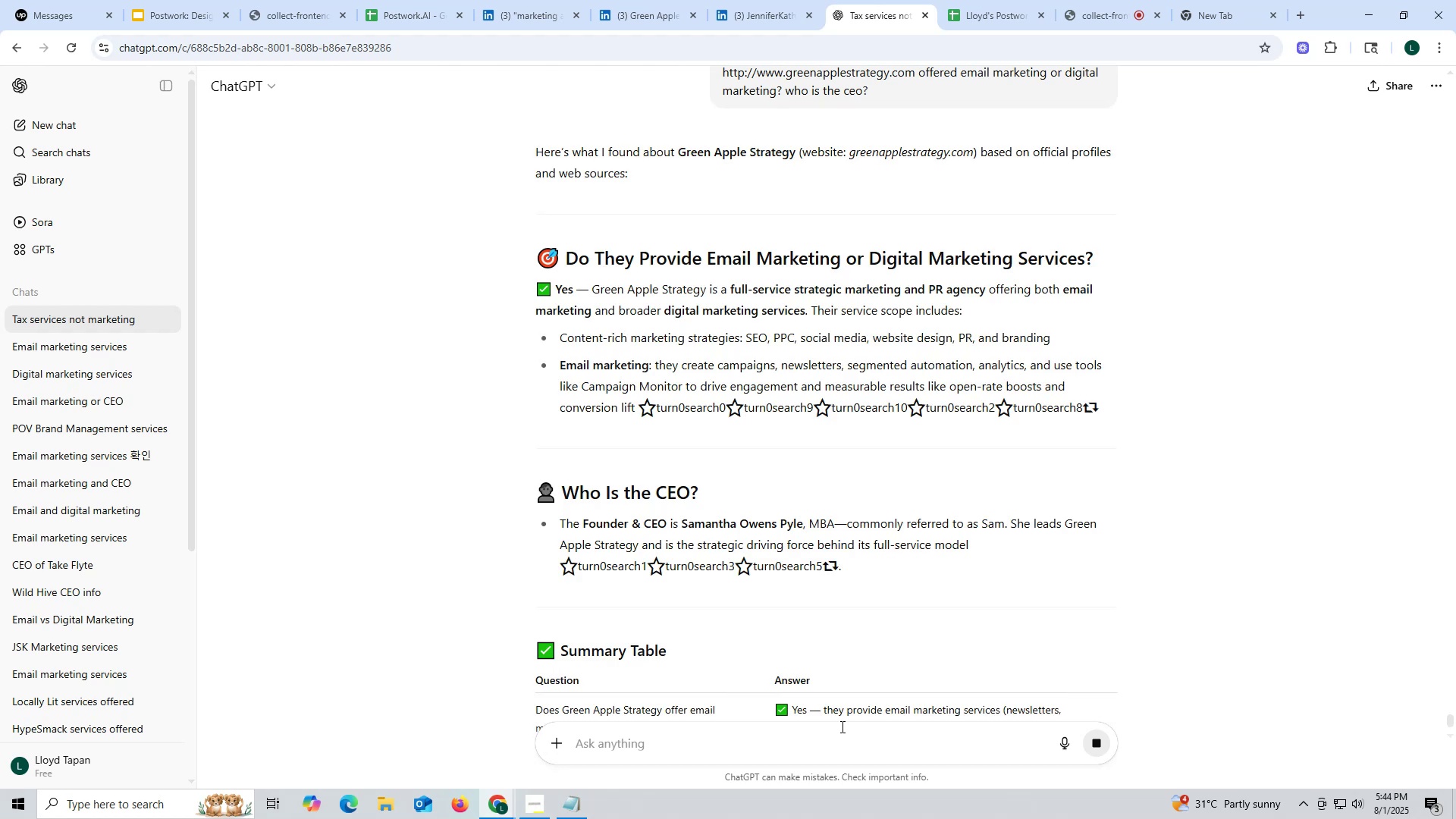 
wait(11.89)
 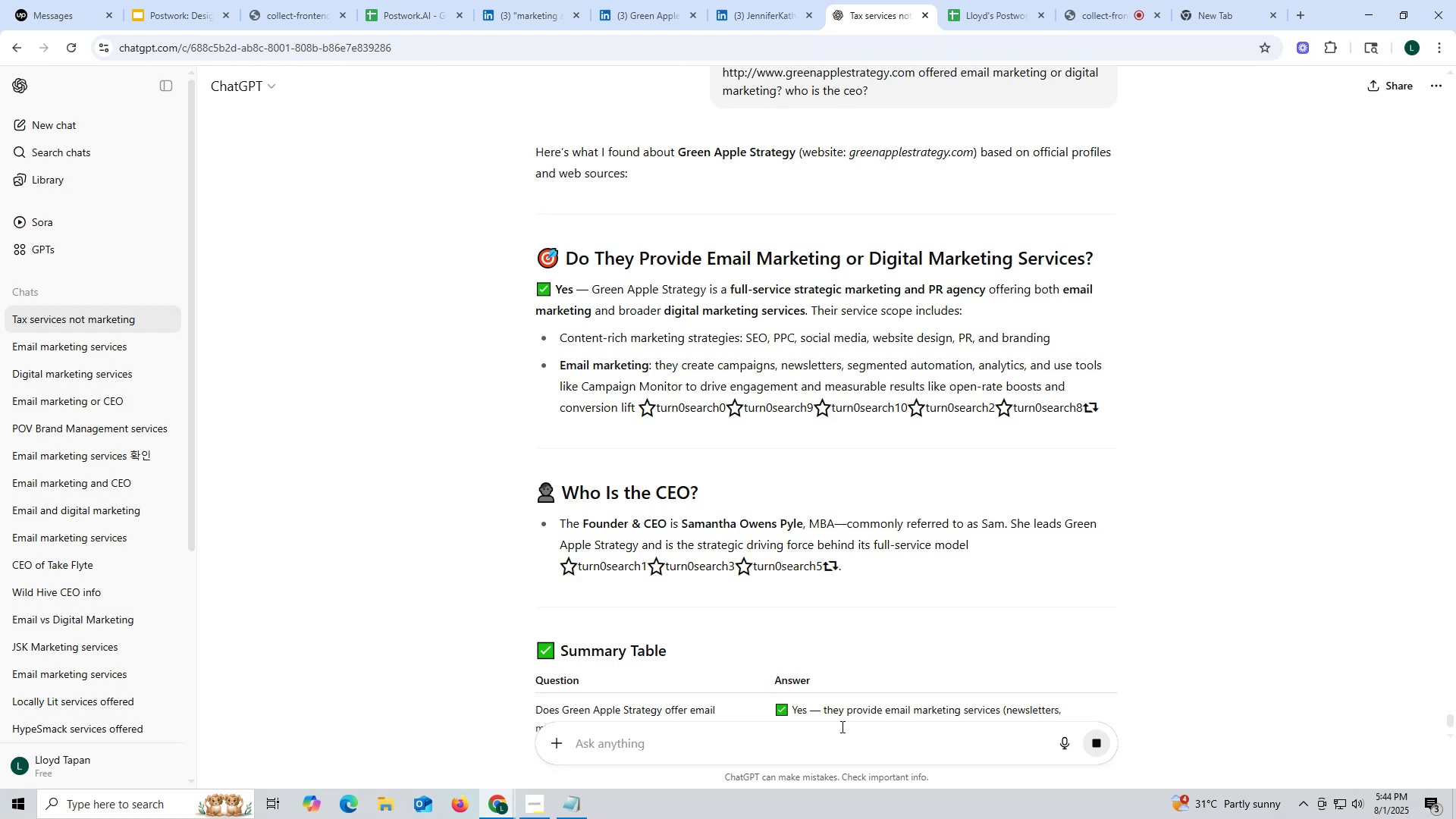 
left_click_drag(start_coordinate=[680, 522], to_coordinate=[800, 526])
 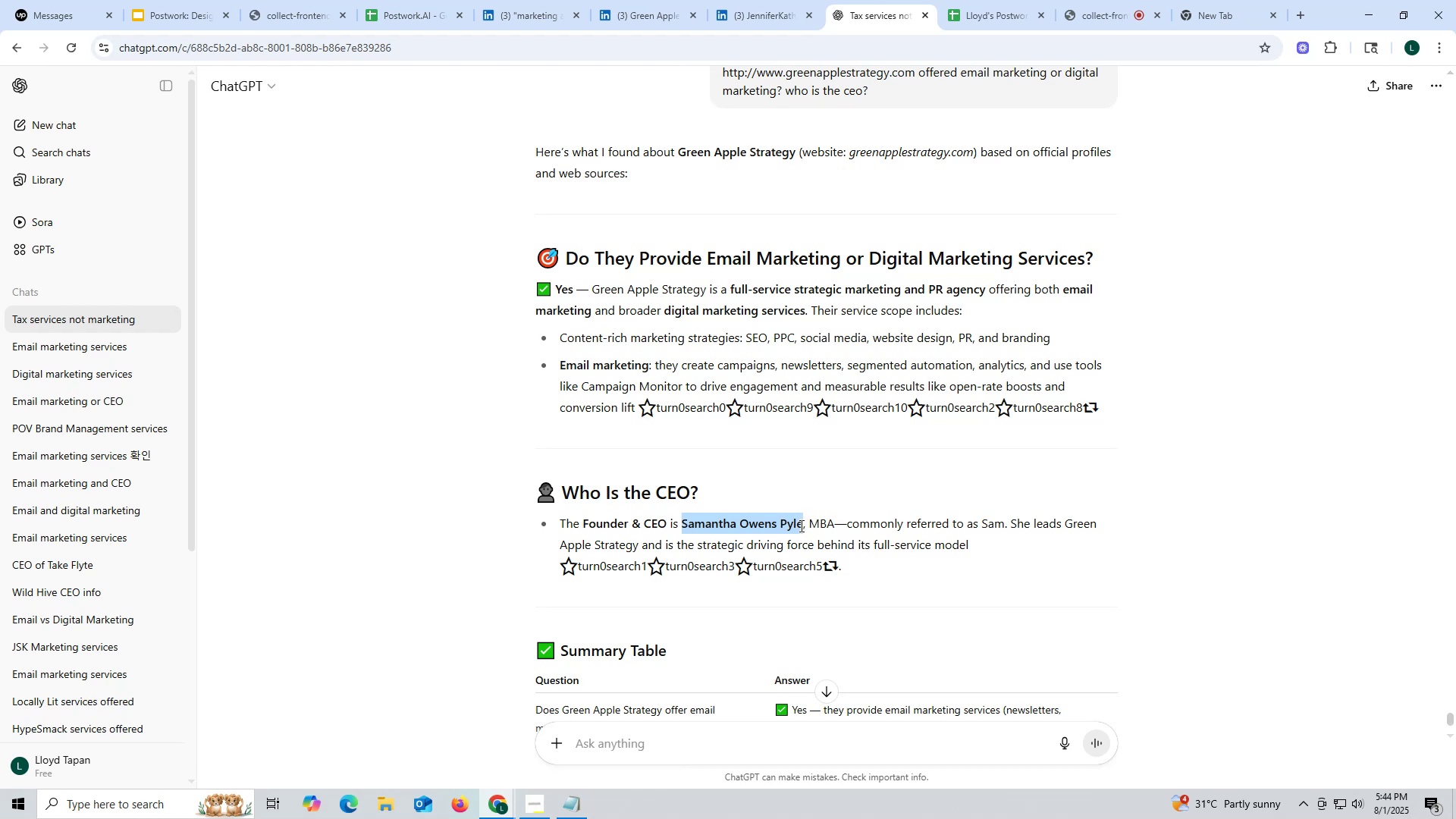 
key(Control+ControlLeft)
 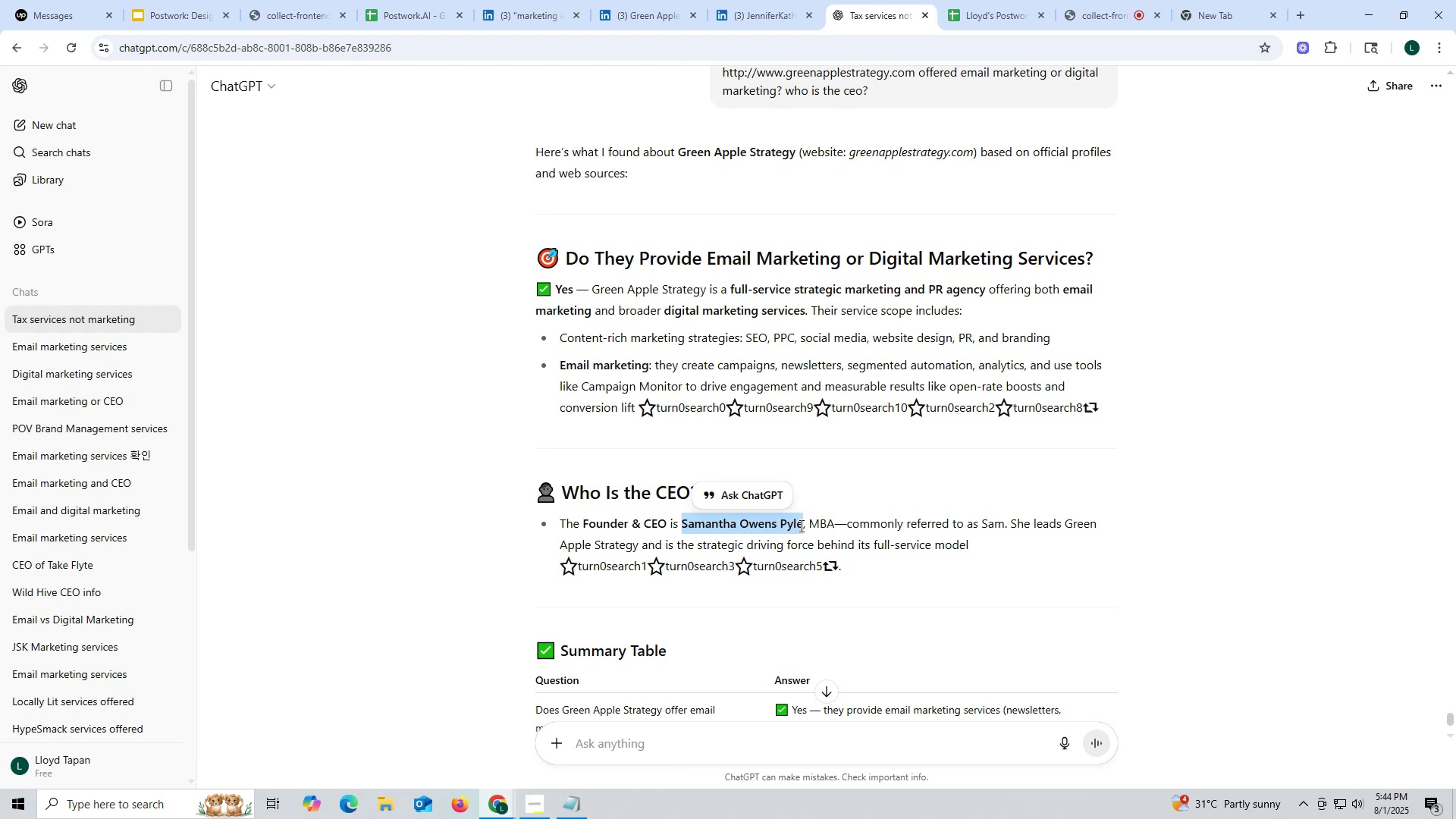 
key(Control+C)
 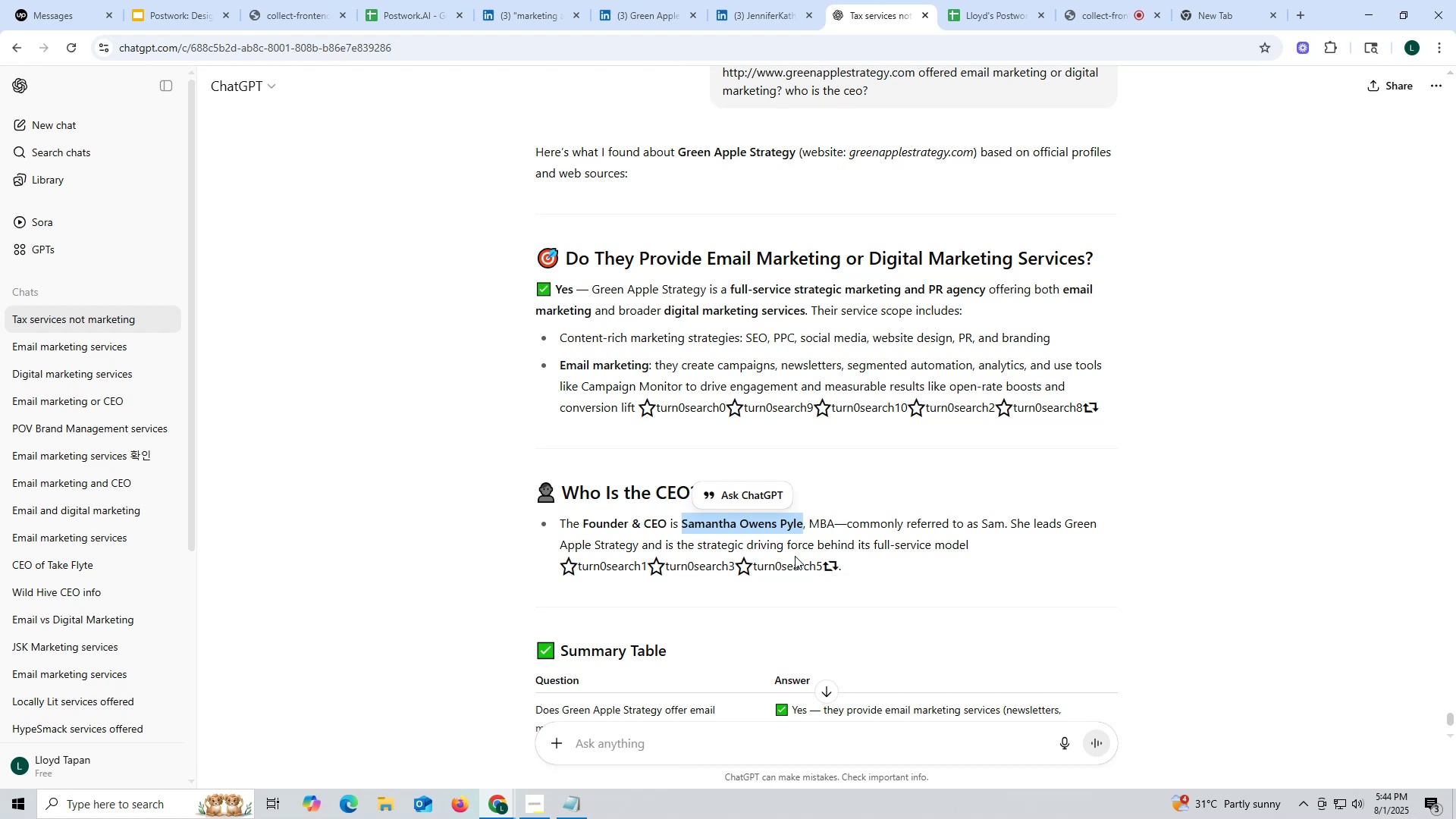 
key(Control+ControlLeft)
 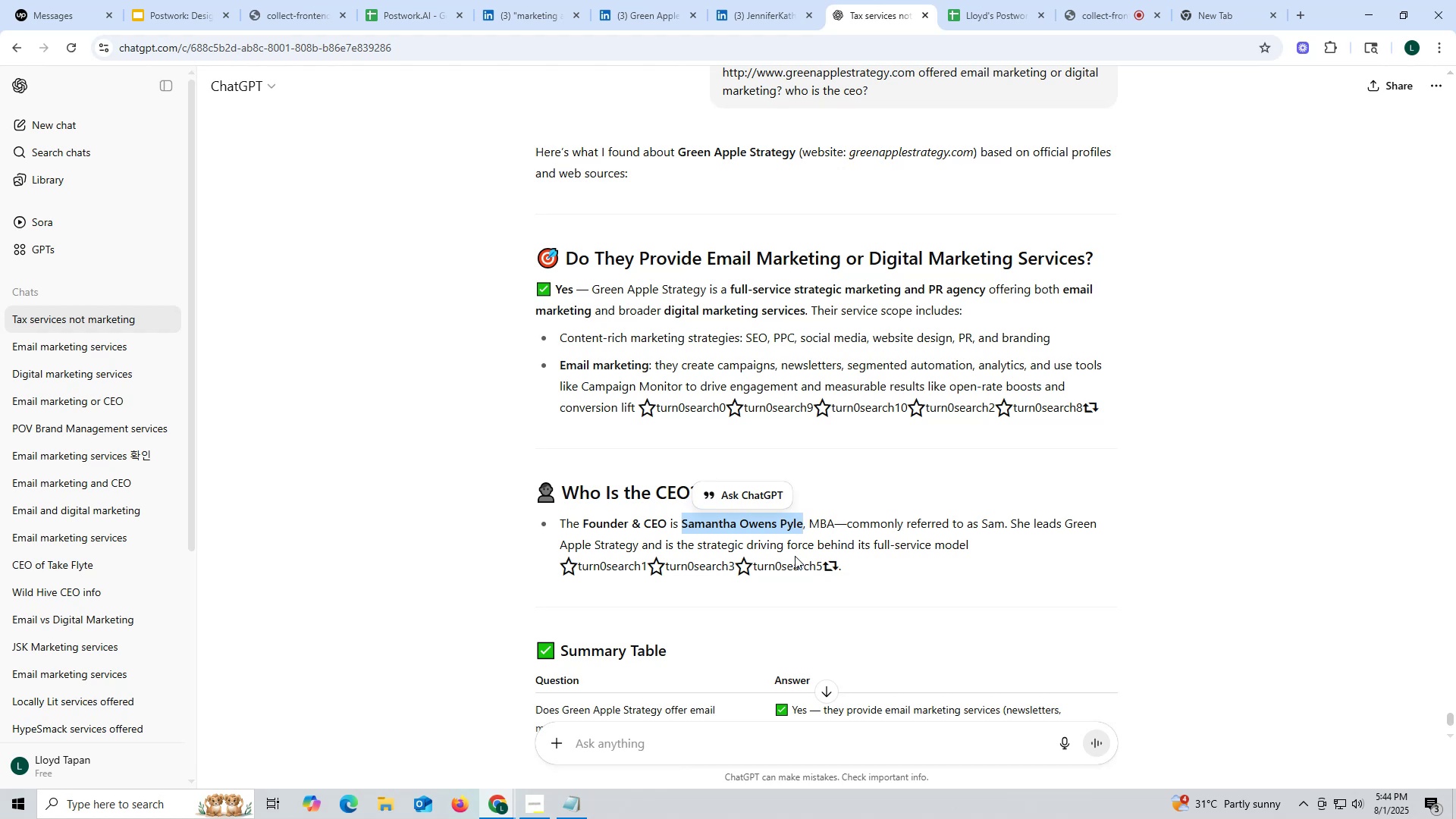 
key(Control+C)
 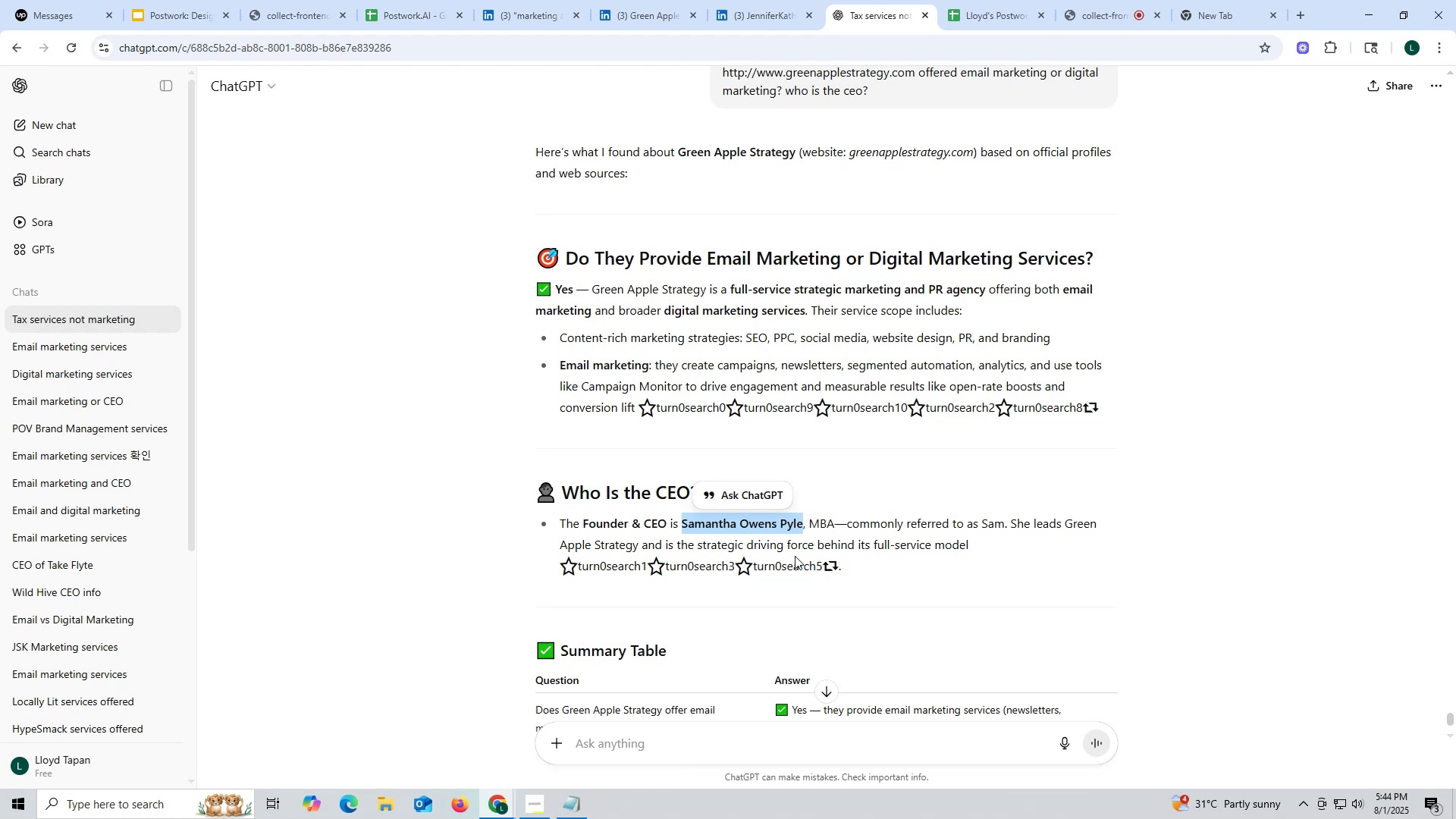 
key(Control+ControlLeft)
 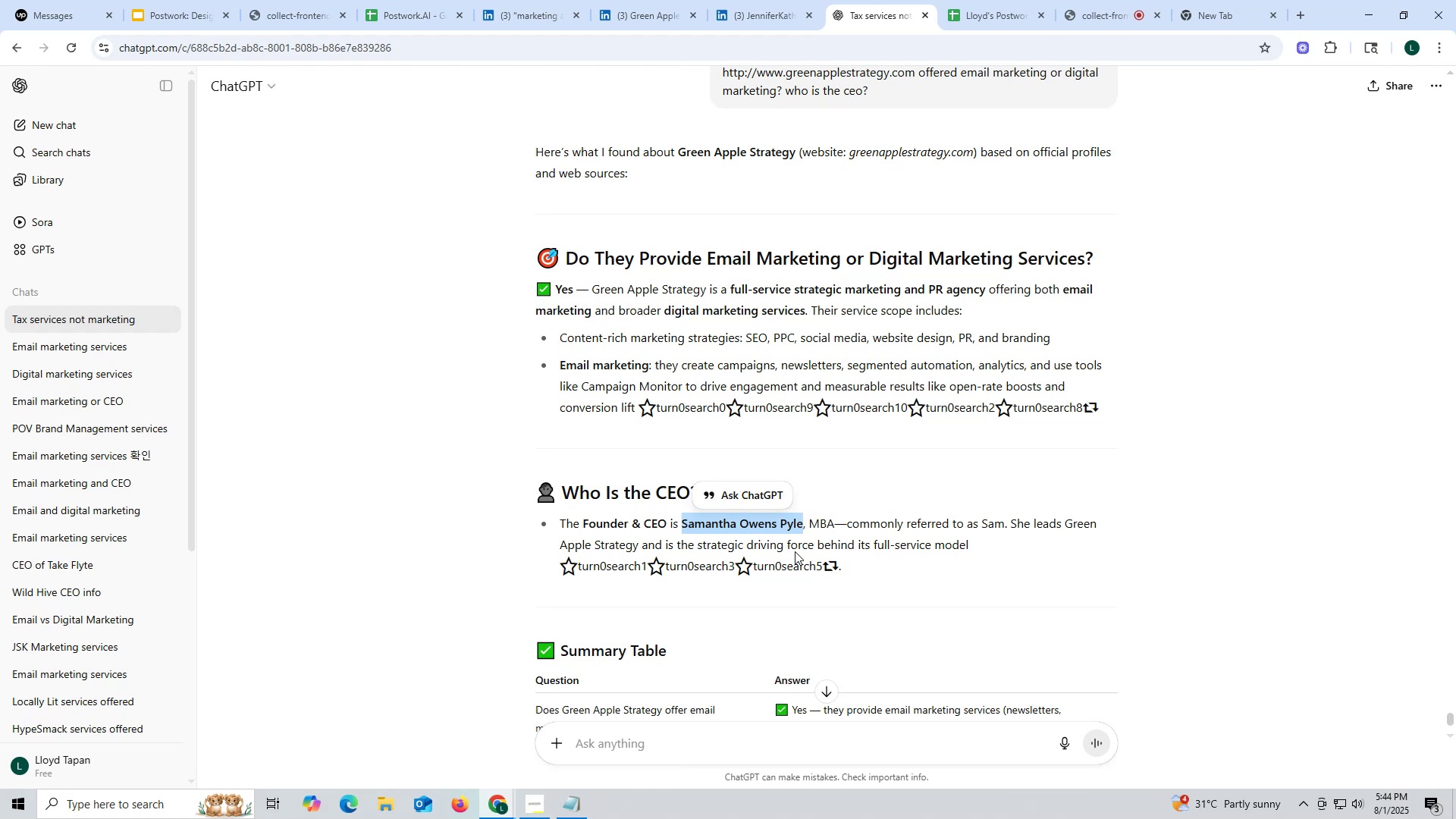 
key(Control+C)
 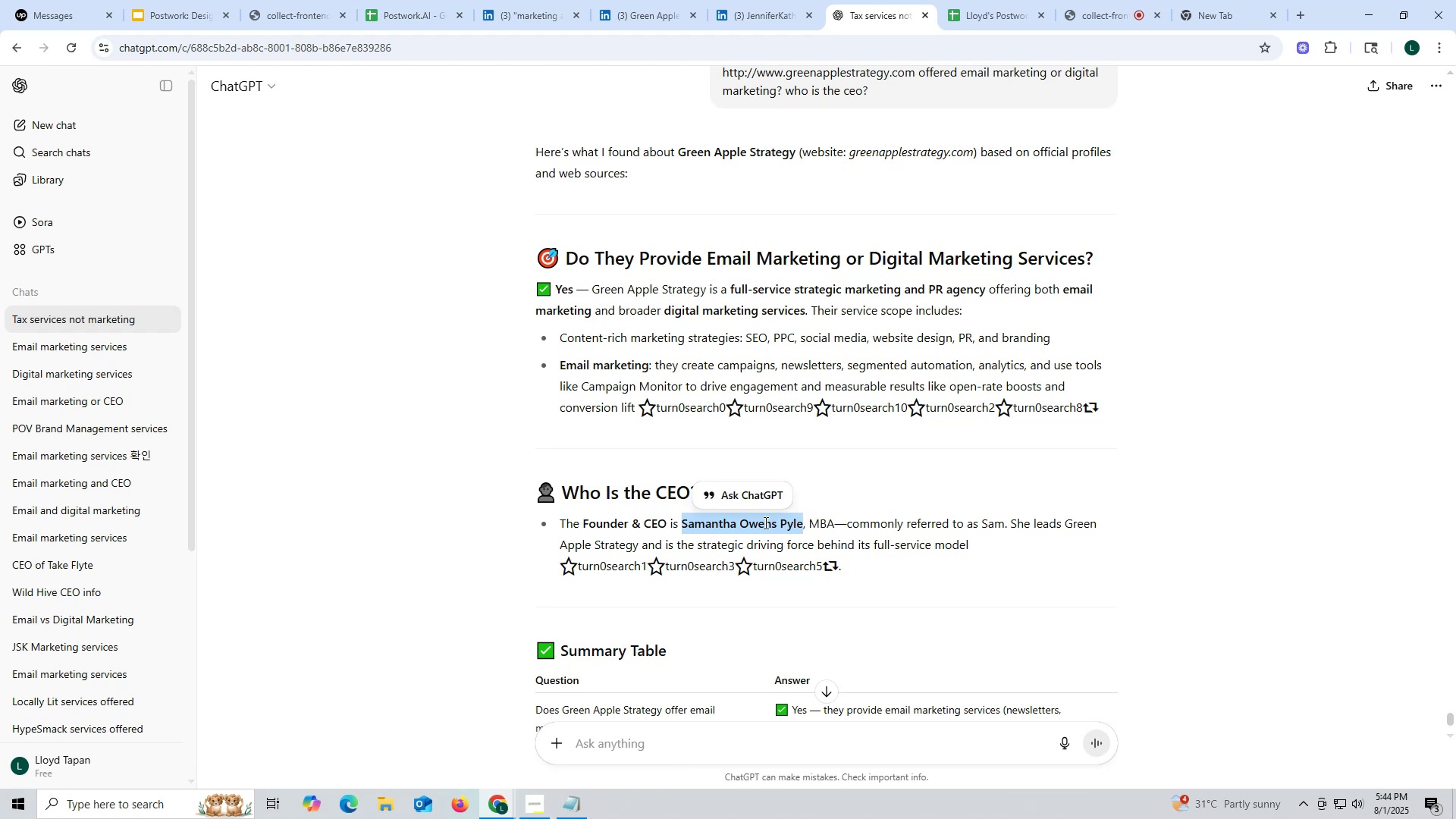 
key(Control+ControlLeft)
 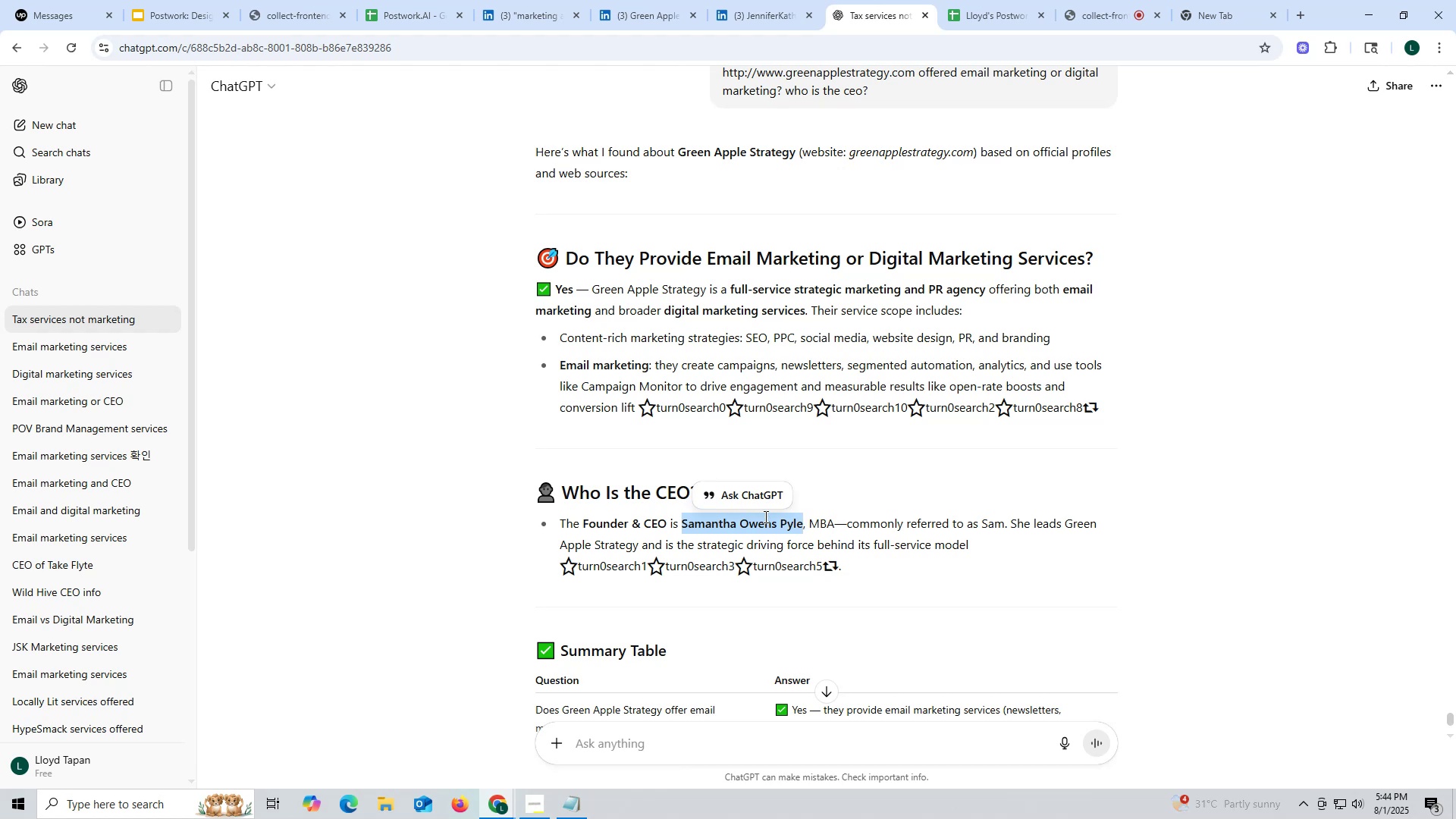 
key(Control+C)
 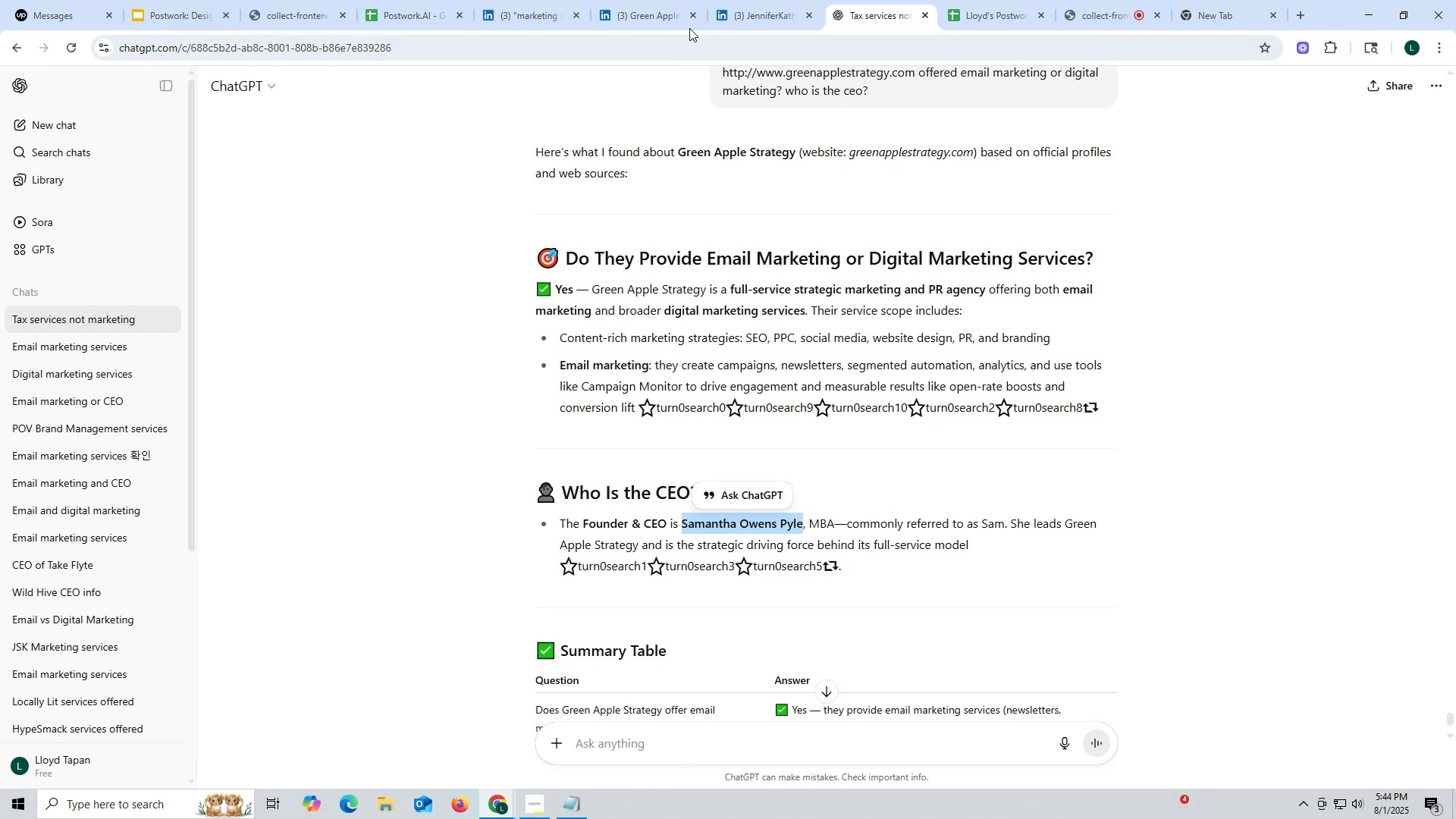 
left_click([757, 18])
 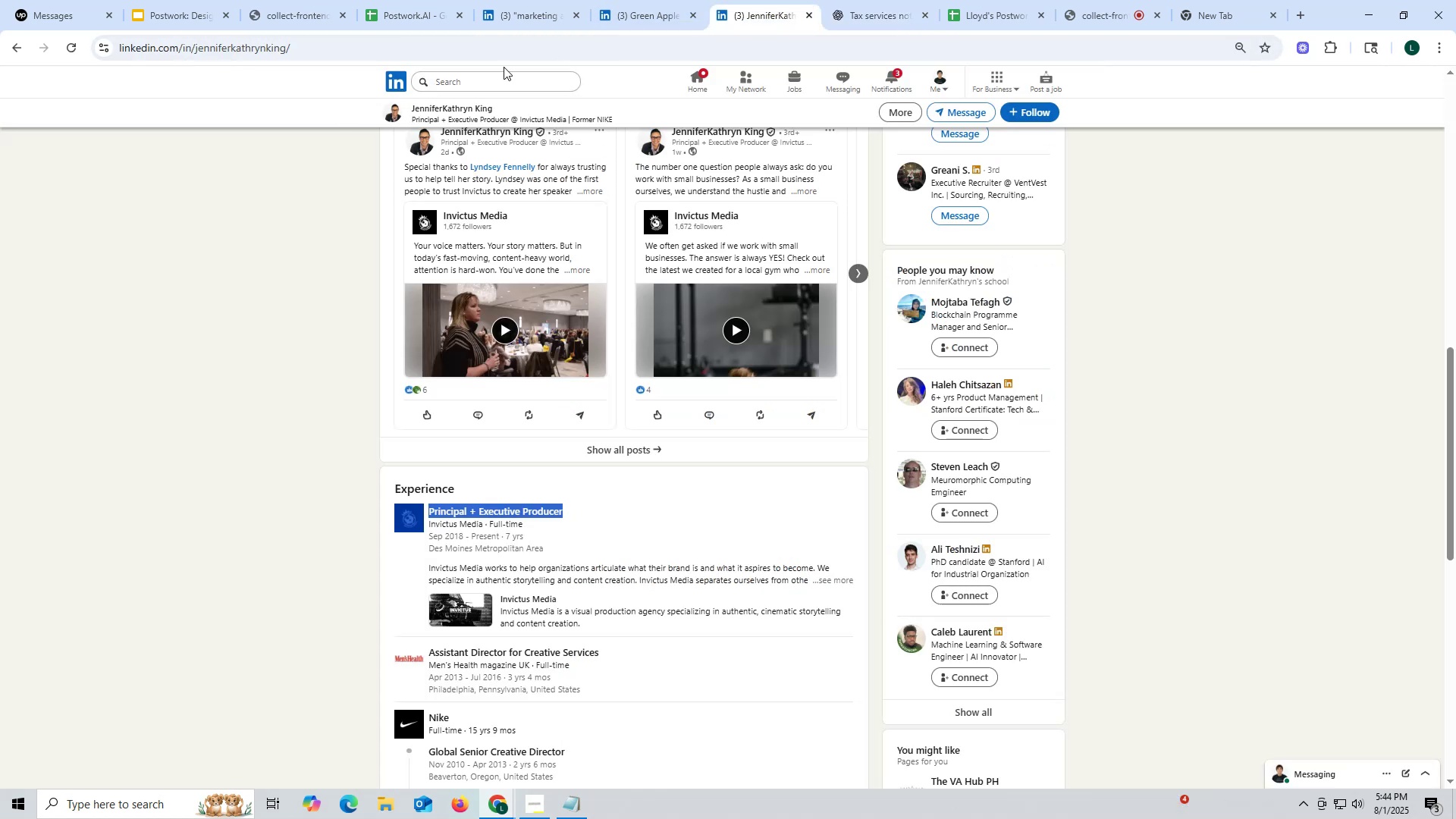 
key(Control+ControlLeft)
 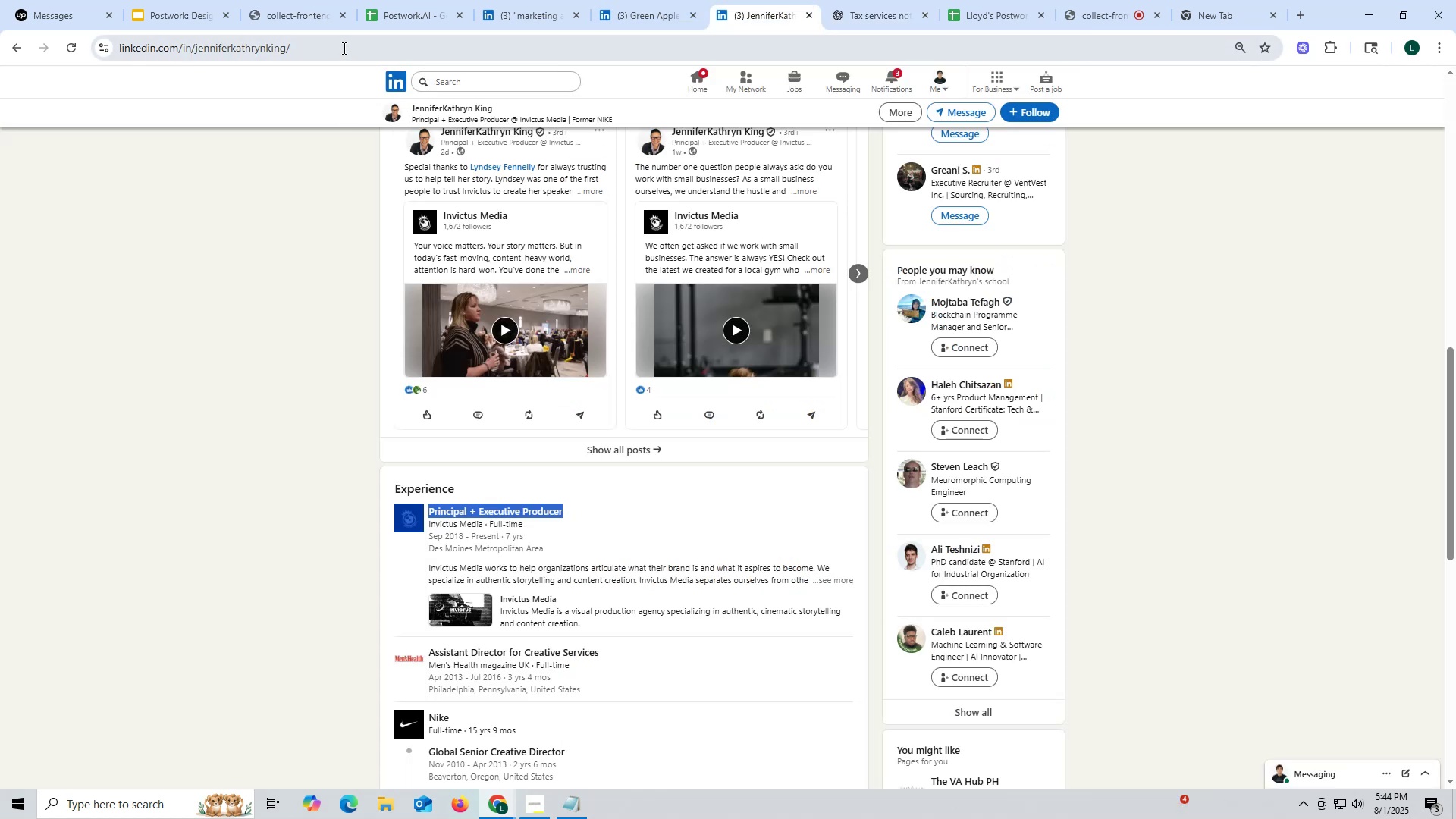 
left_click([343, 48])
 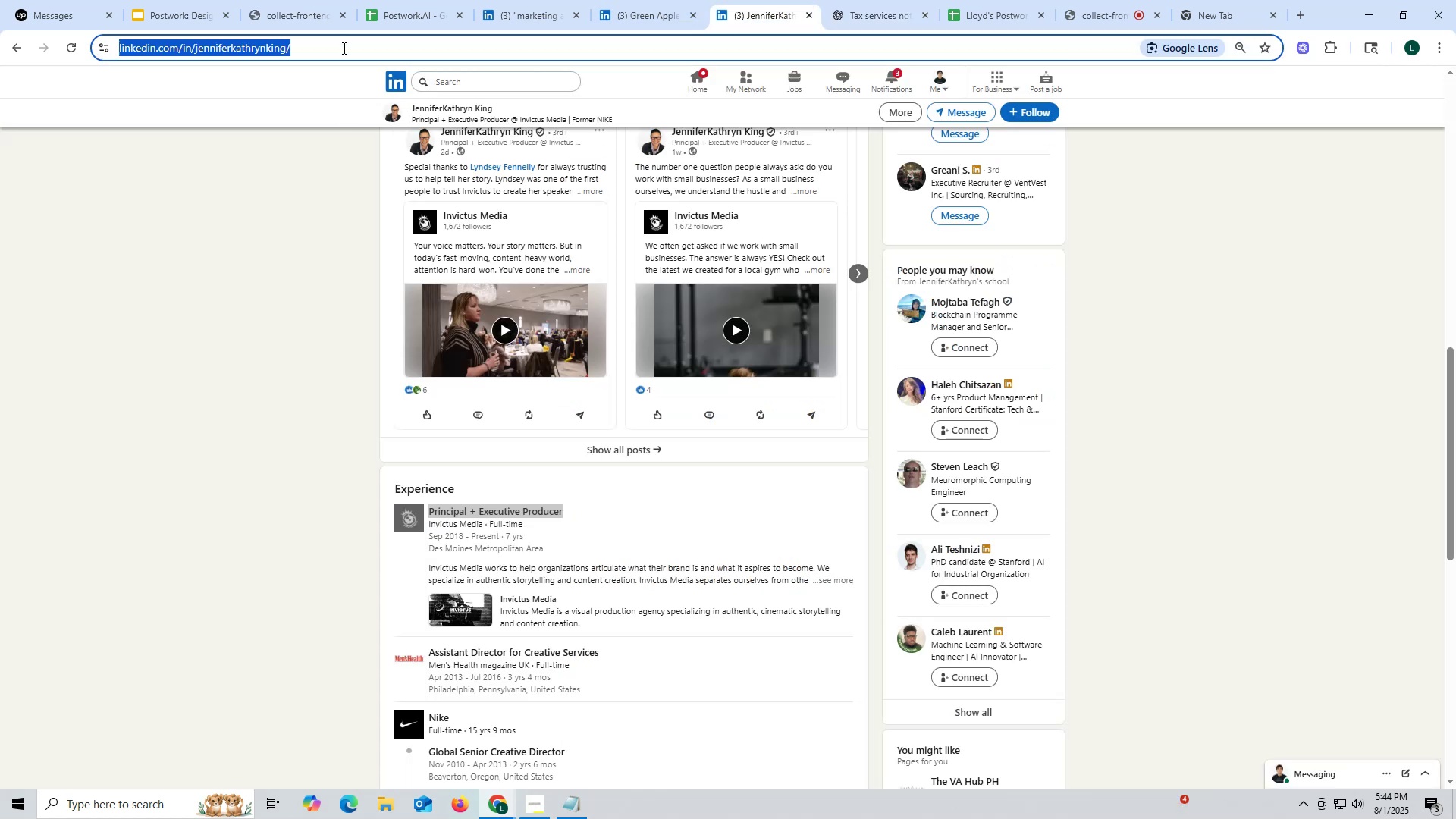 
key(Control+ControlLeft)
 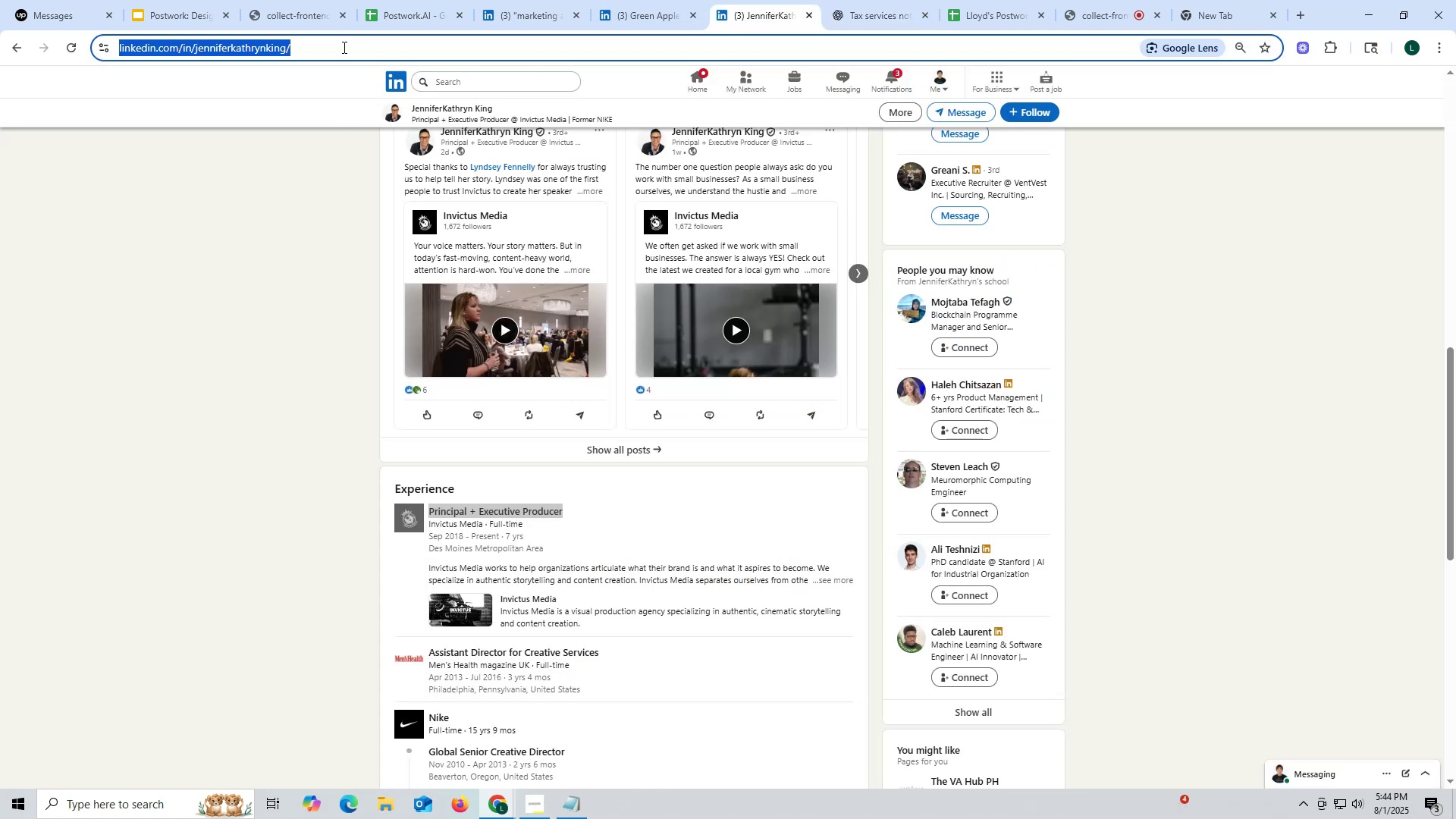 
key(Control+V)
 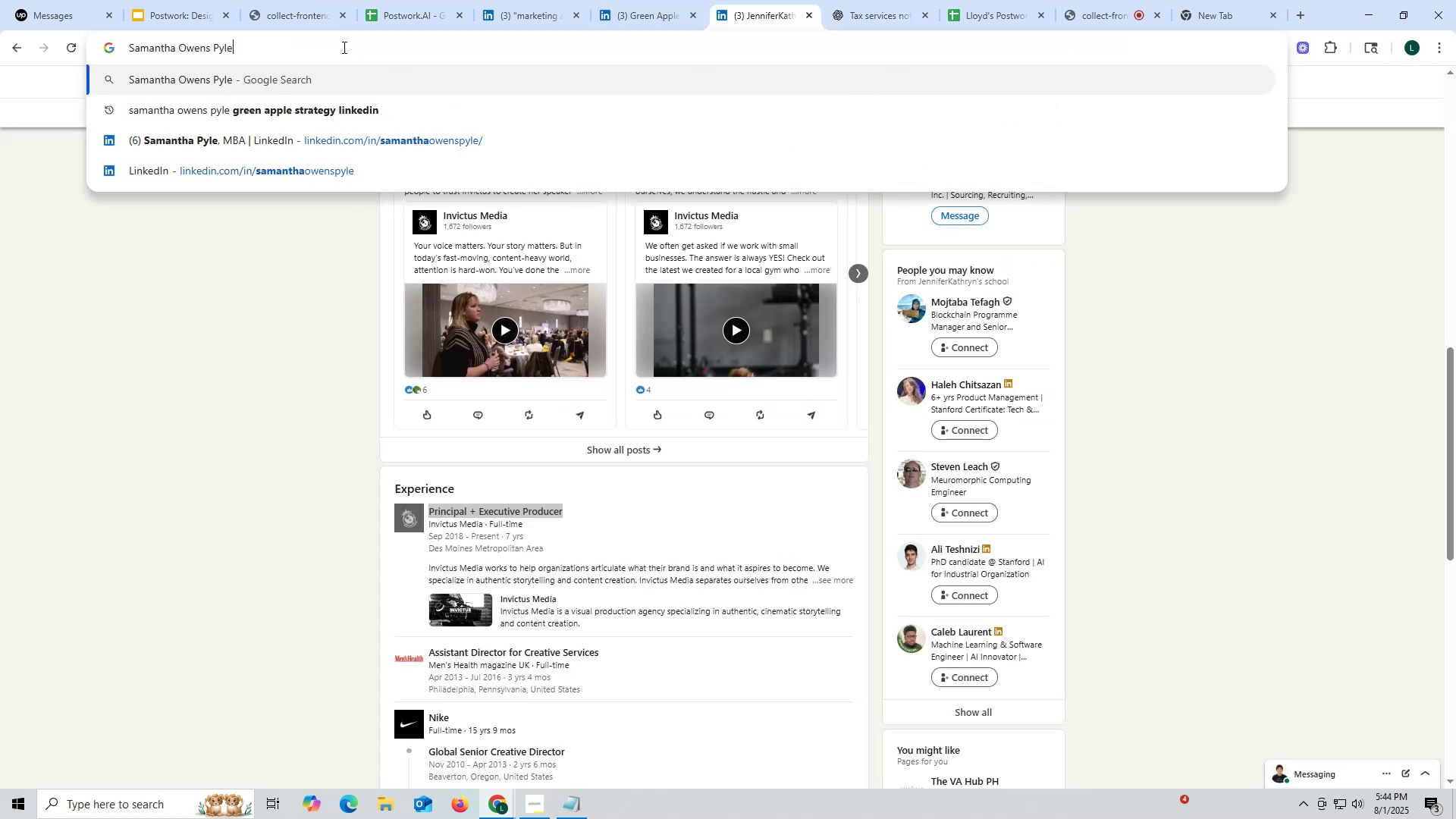 
key(Space)
 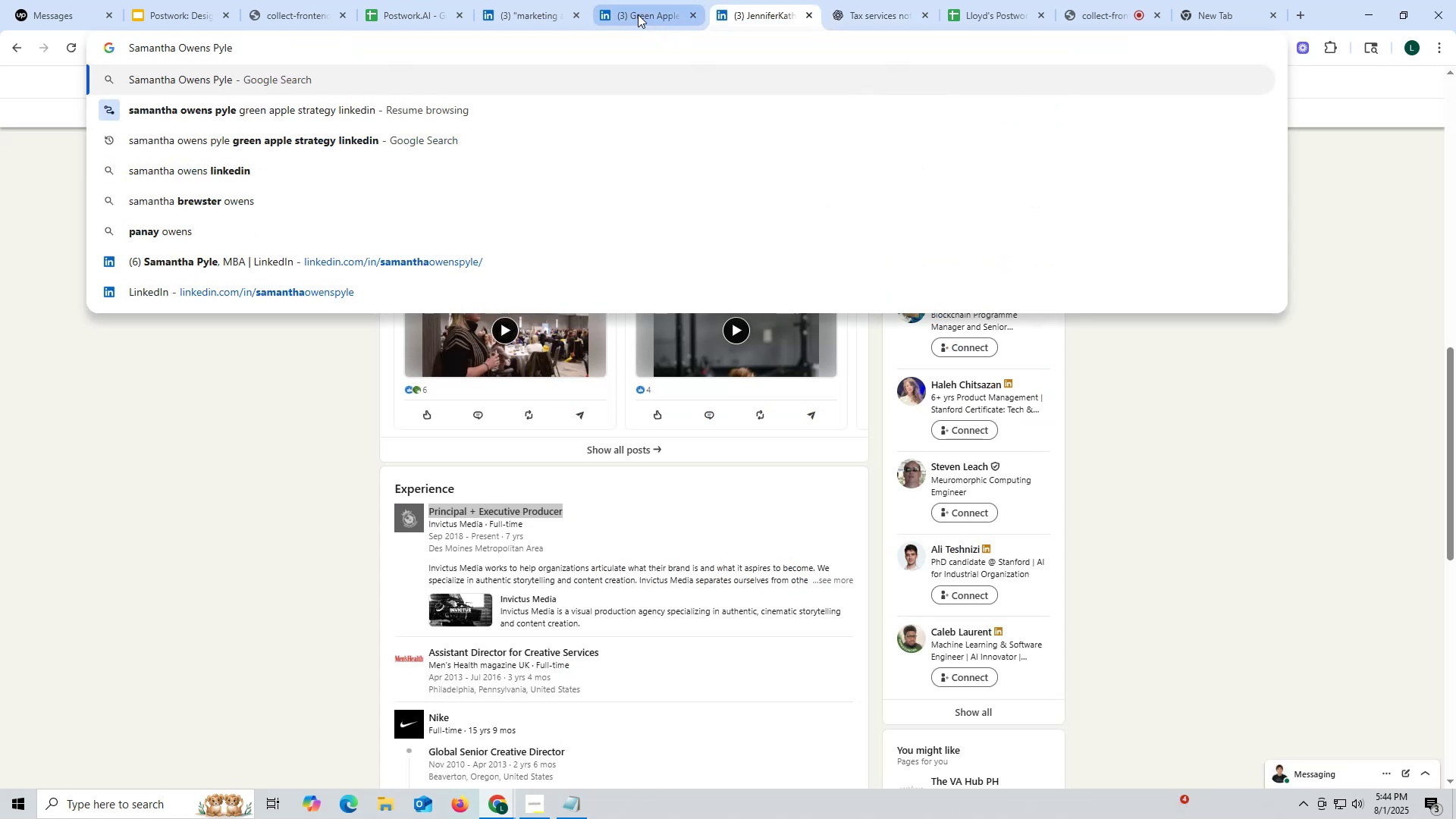 
left_click([633, 11])
 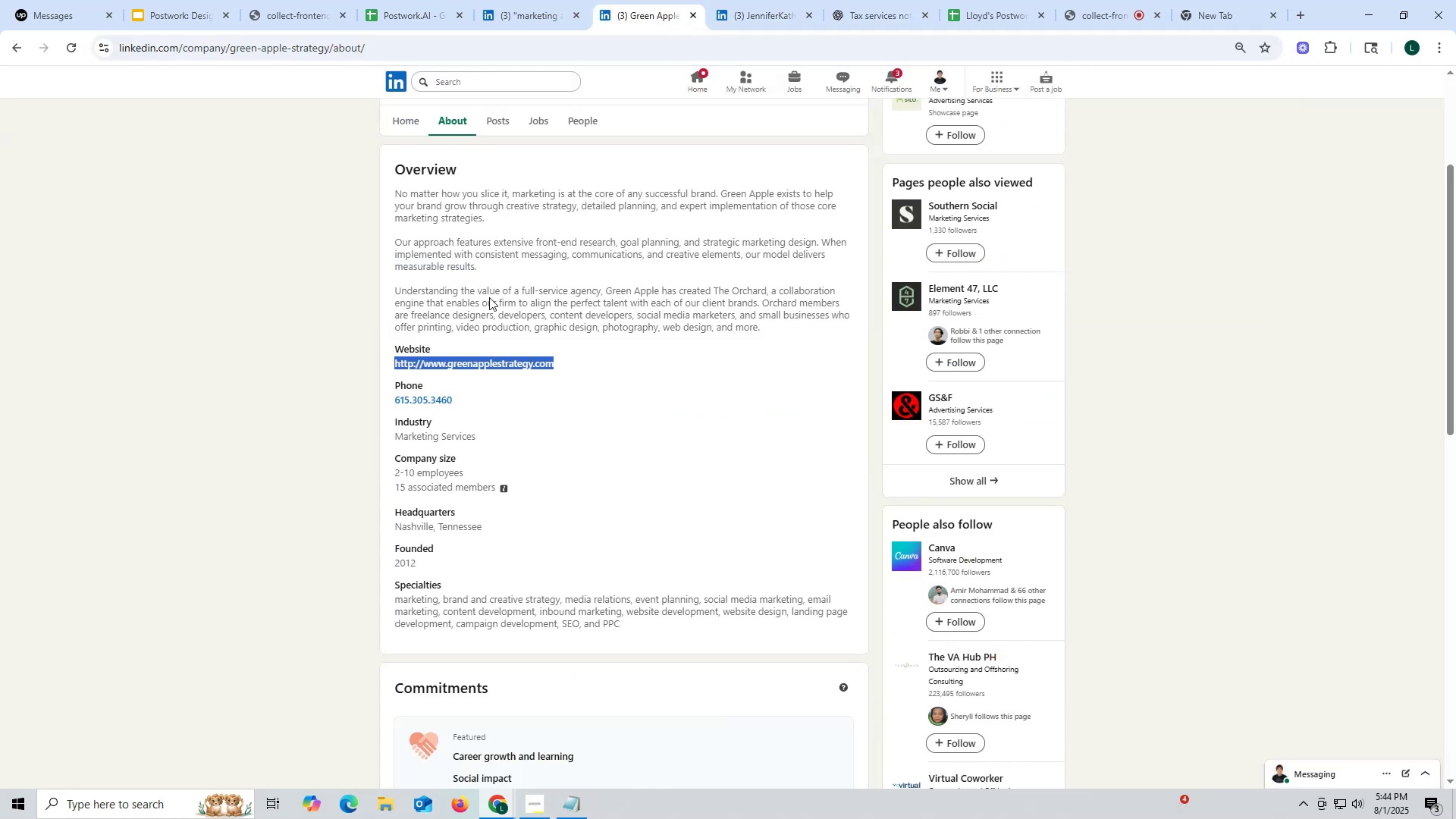 
scroll: coordinate [504, 331], scroll_direction: up, amount: 4.0
 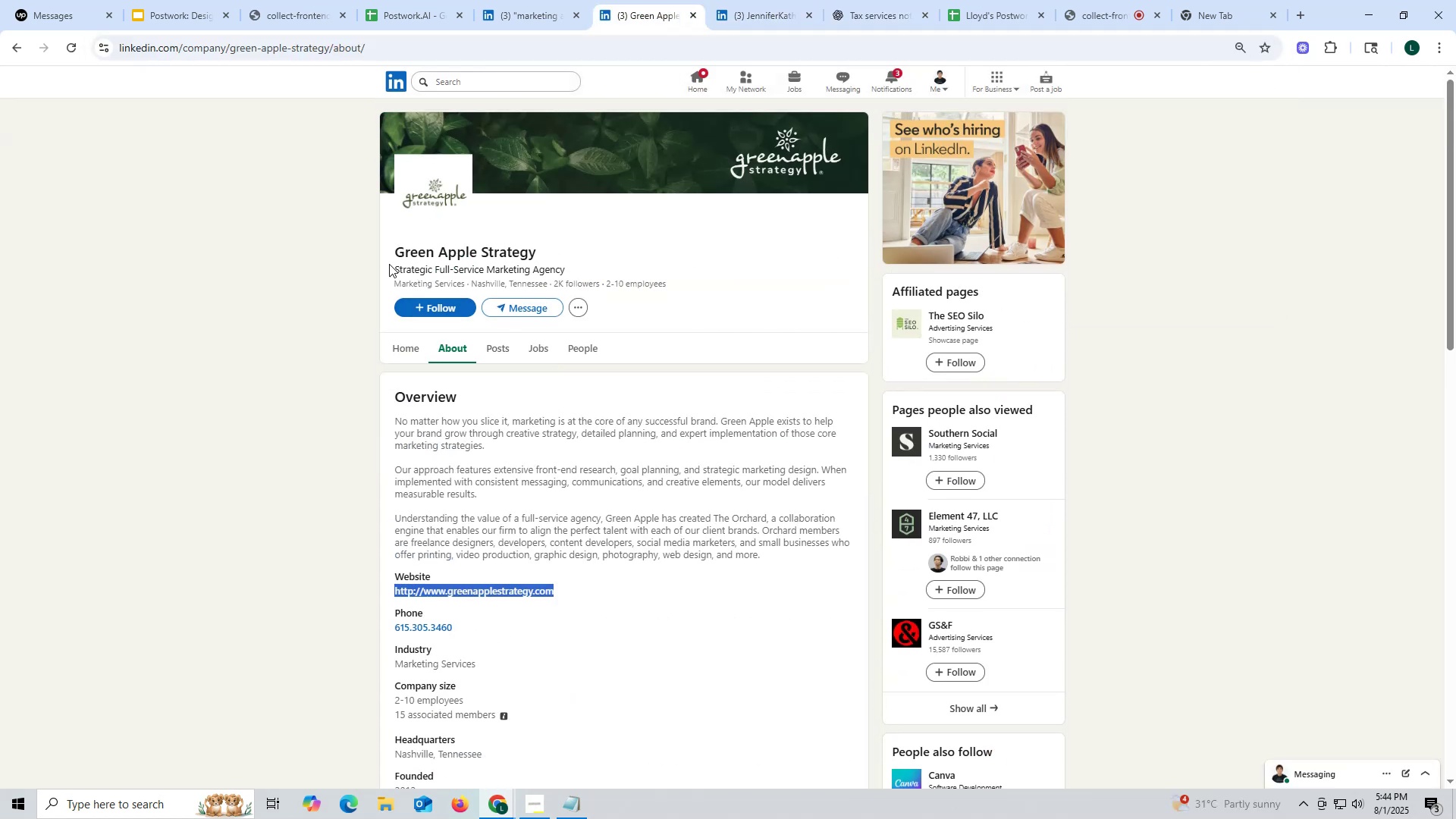 
left_click_drag(start_coordinate=[384, 253], to_coordinate=[599, 249])
 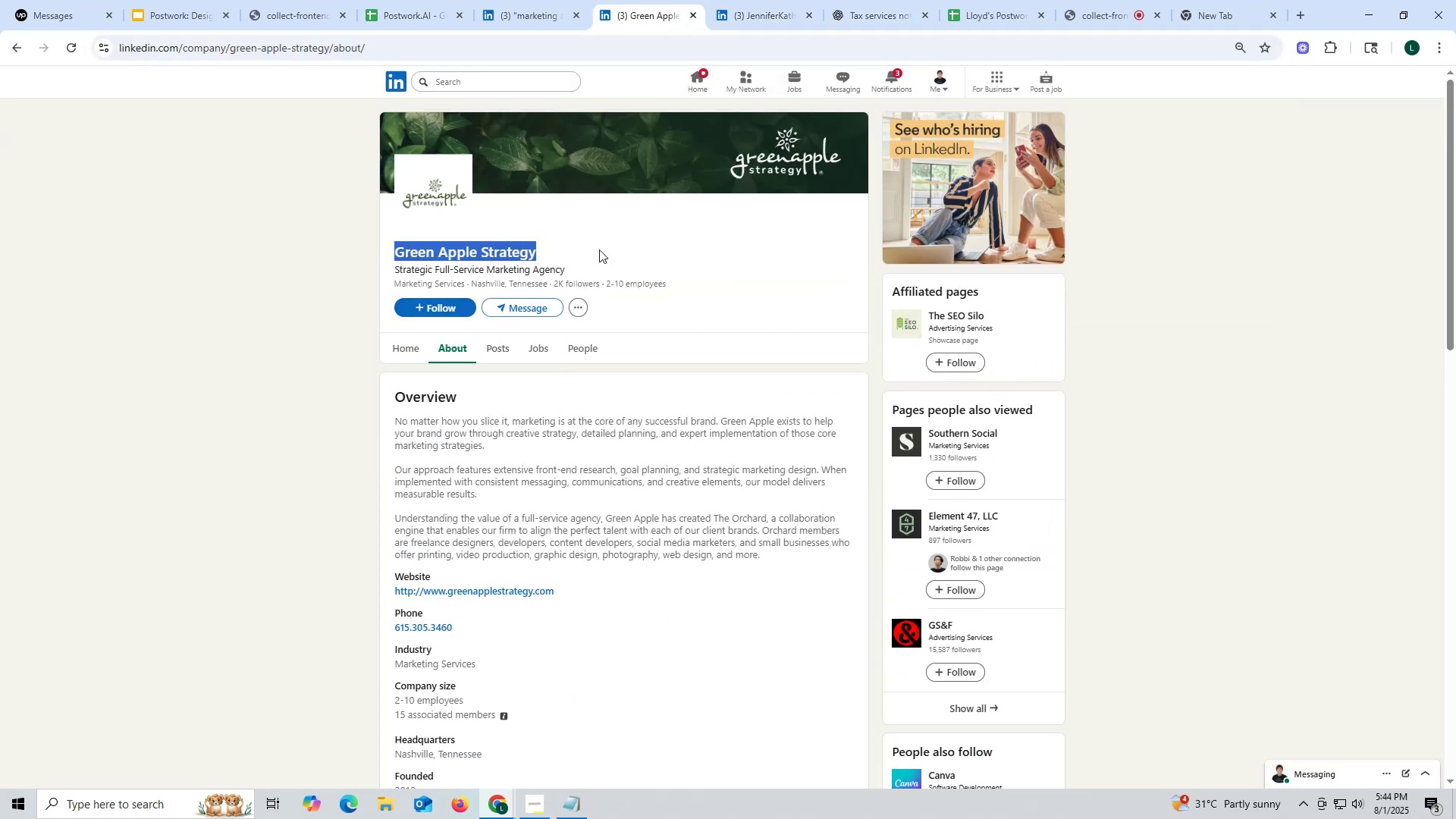 
key(Control+ControlLeft)
 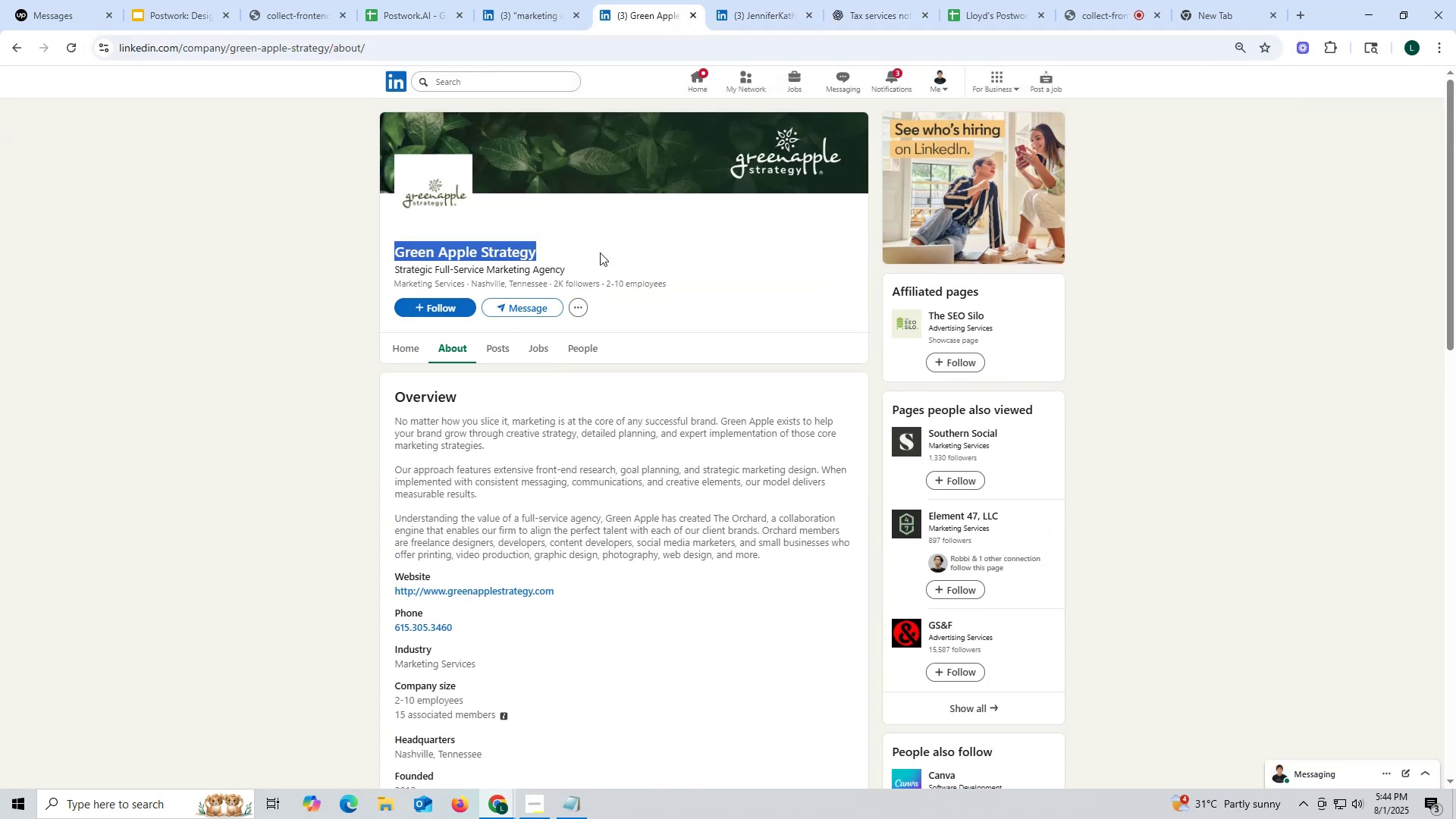 
key(Control+C)
 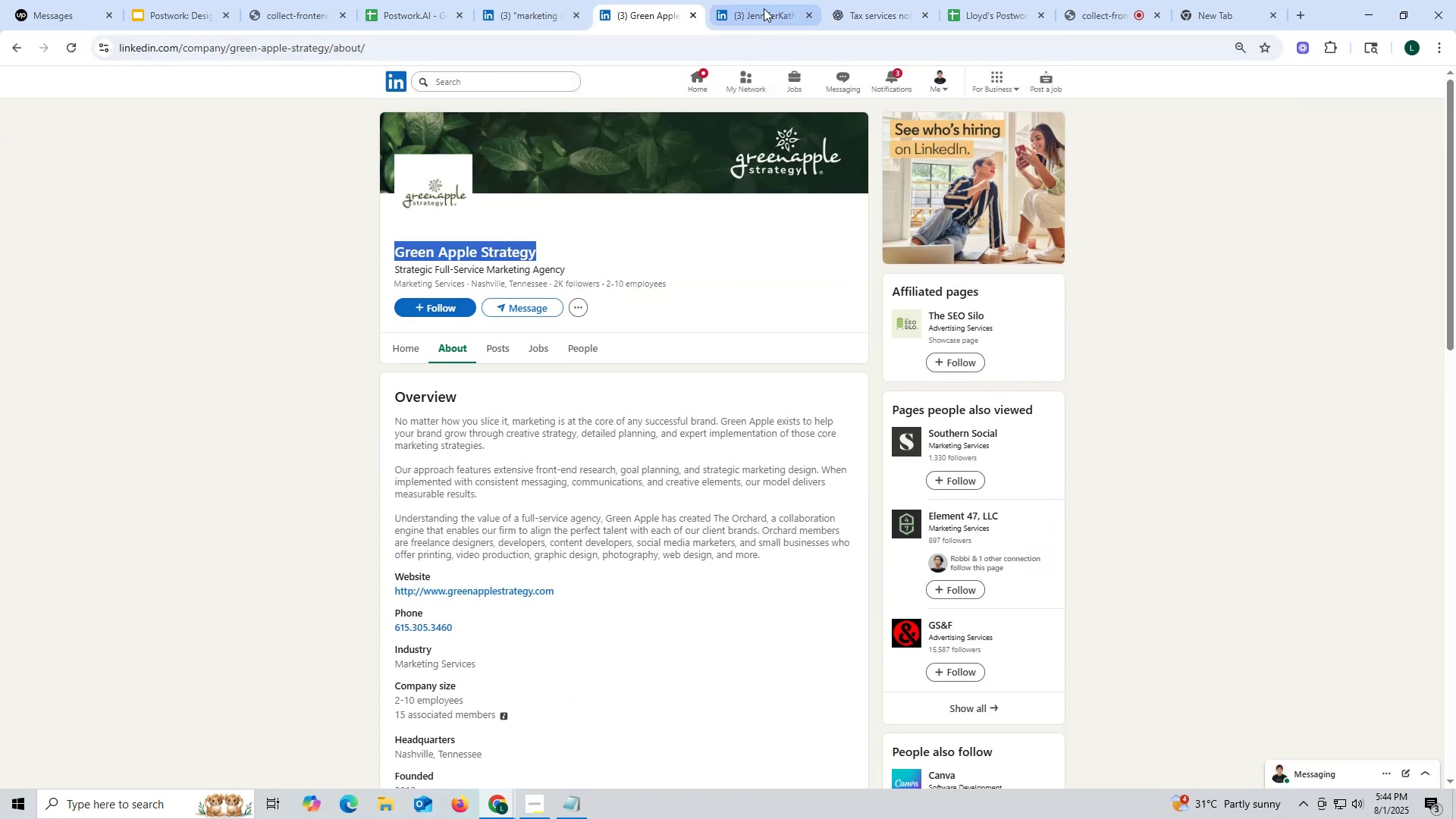 
left_click([764, 7])
 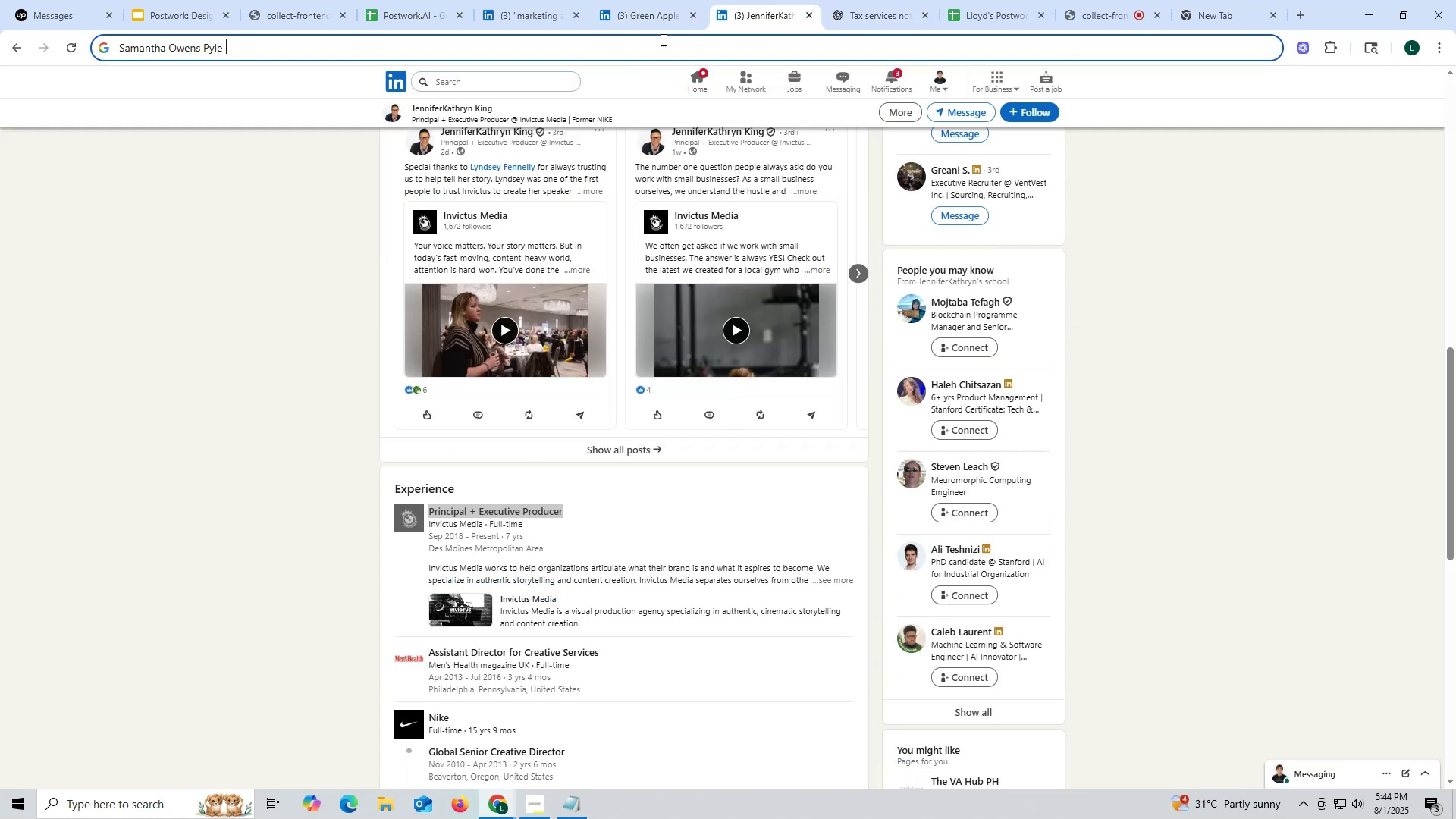 
key(Control+V)
 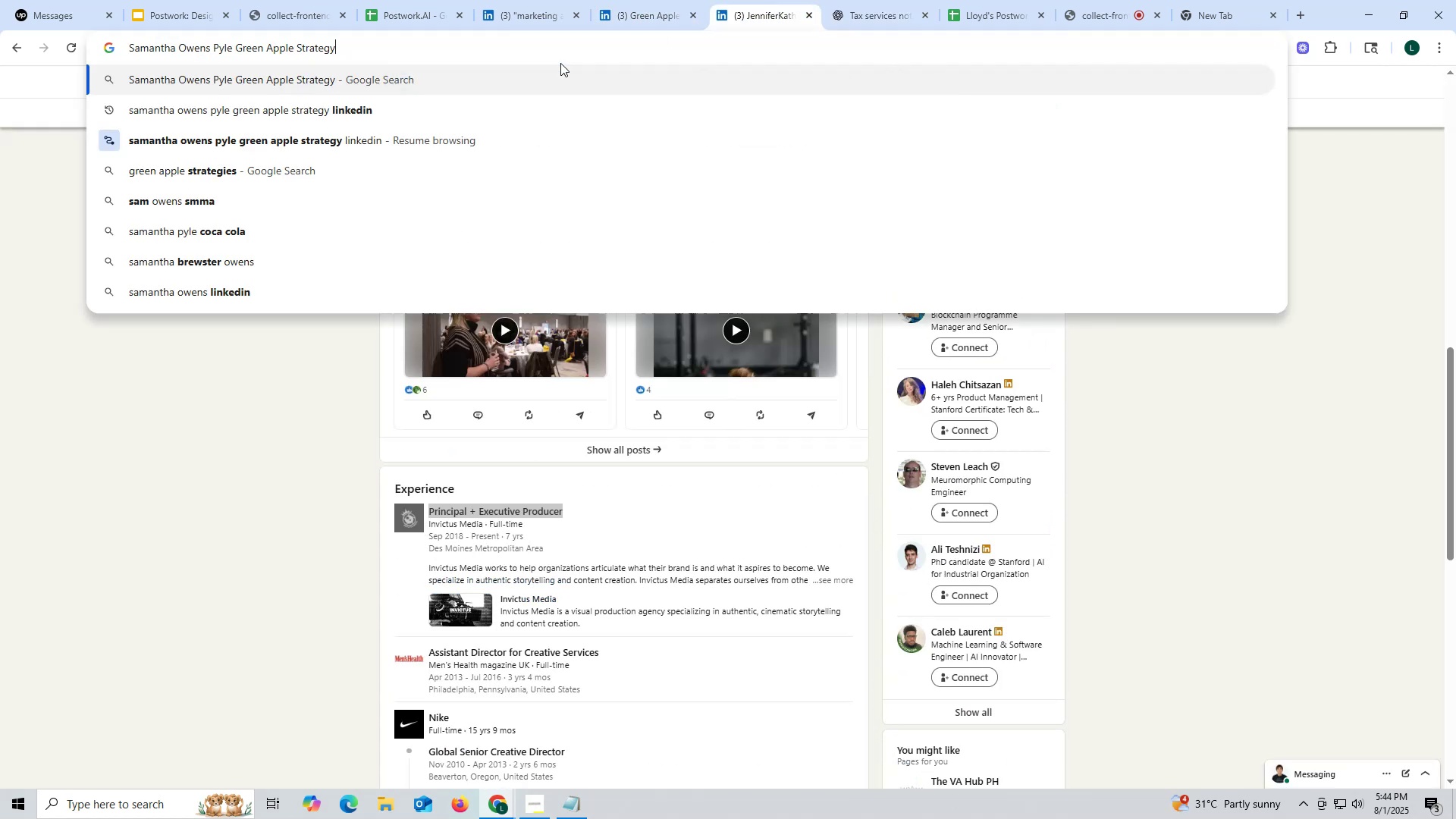 
key(Space)
 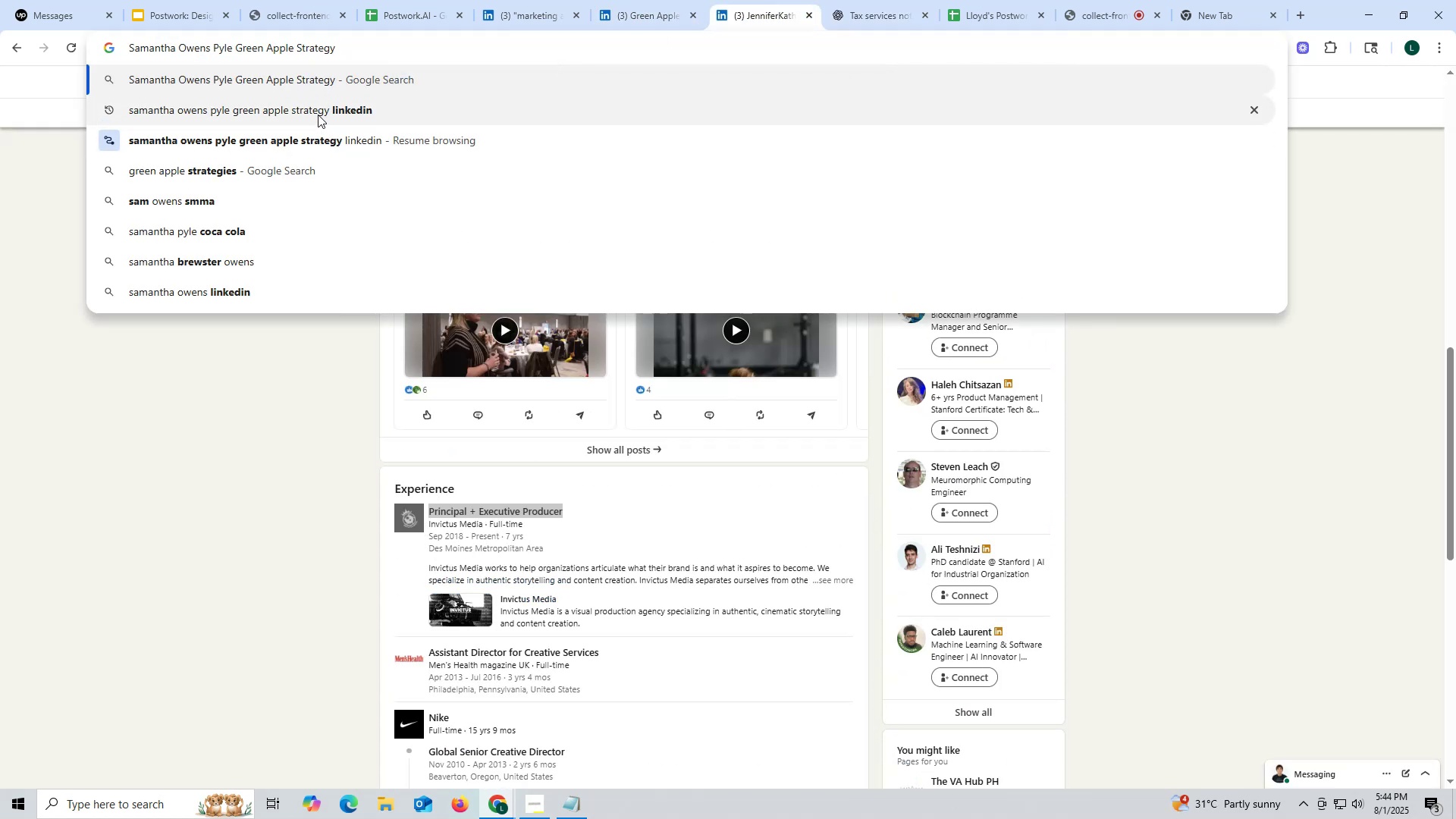 
left_click([318, 112])
 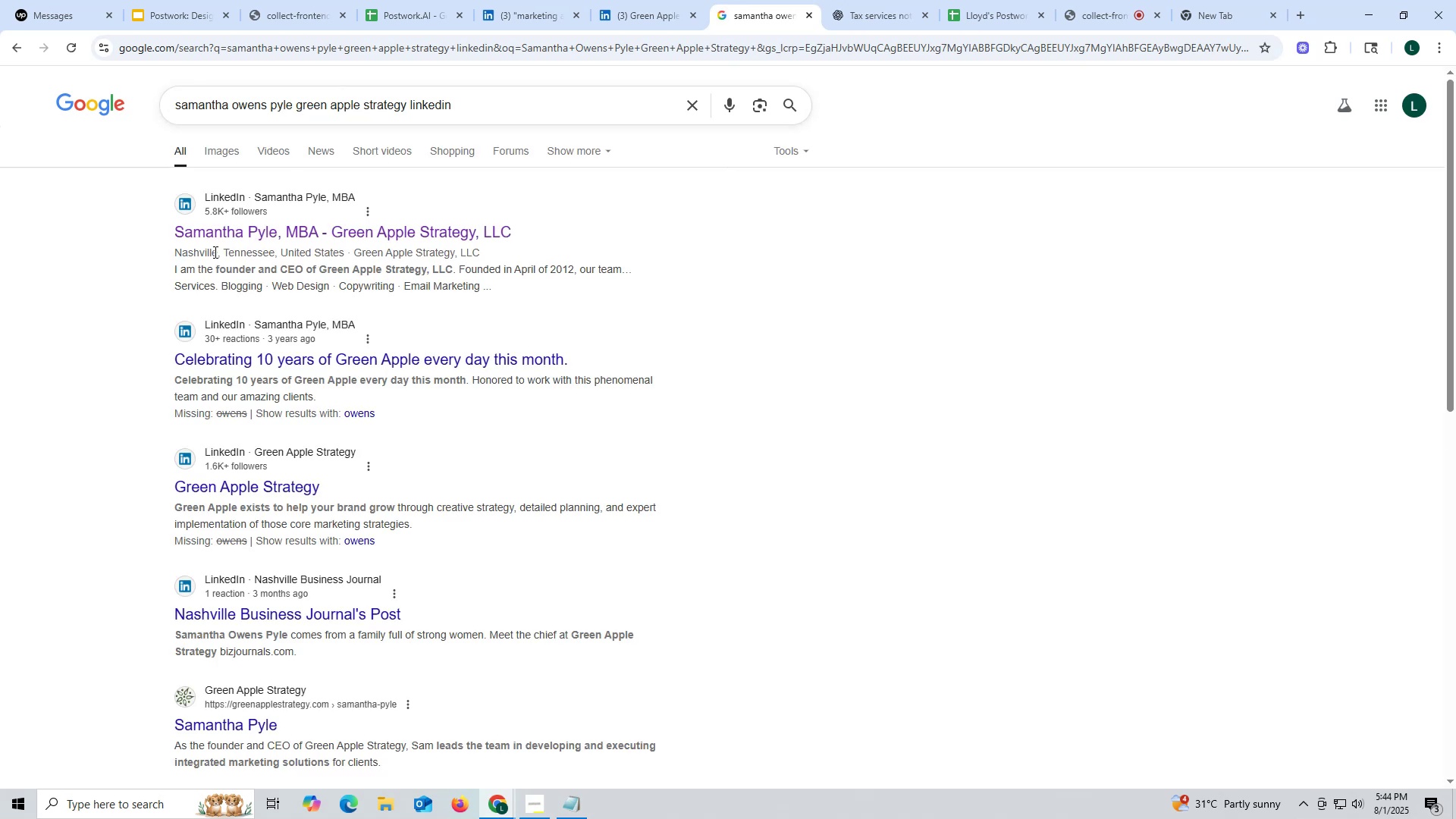 
left_click([403, 231])
 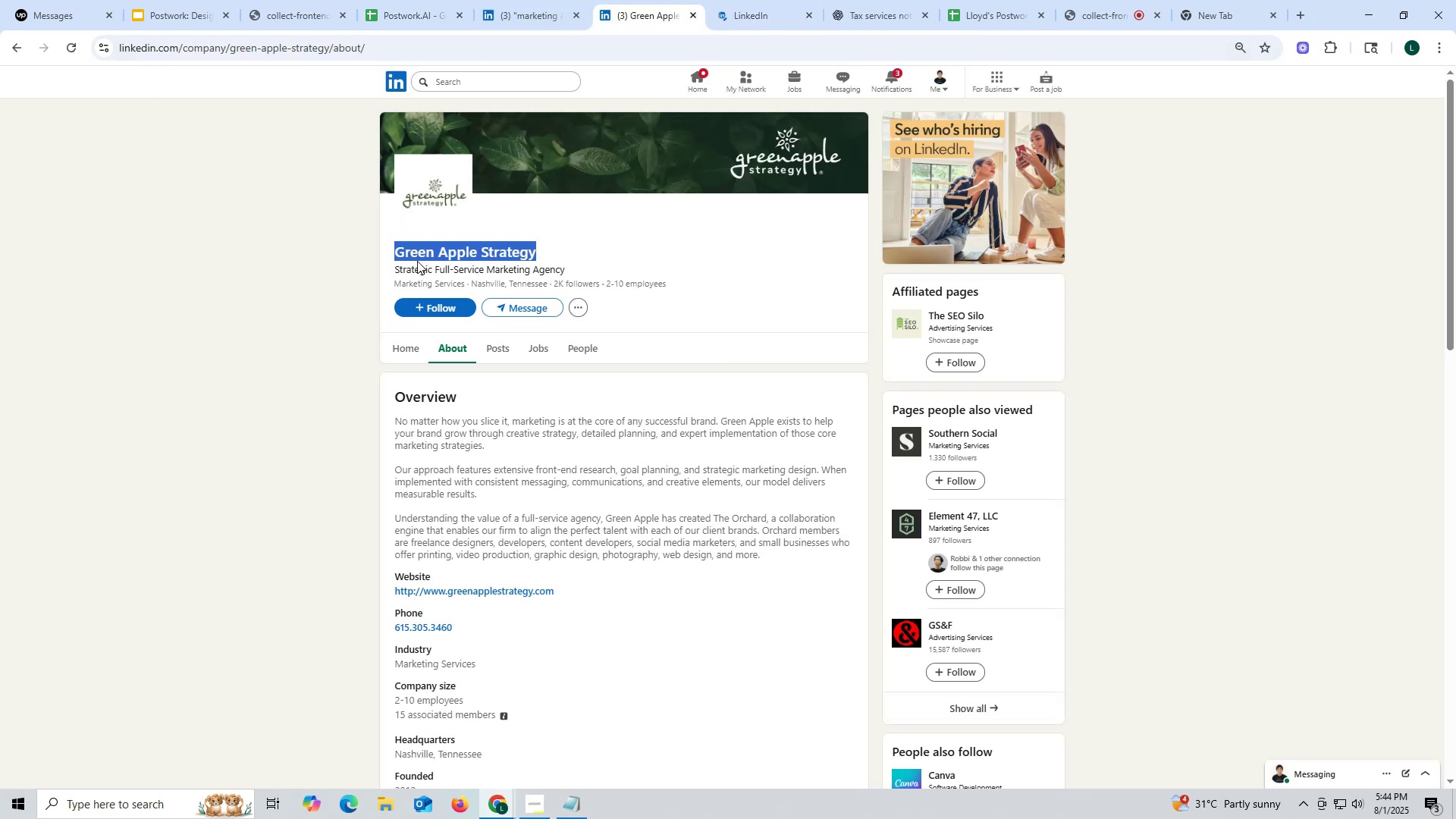 
key(Control+C)
 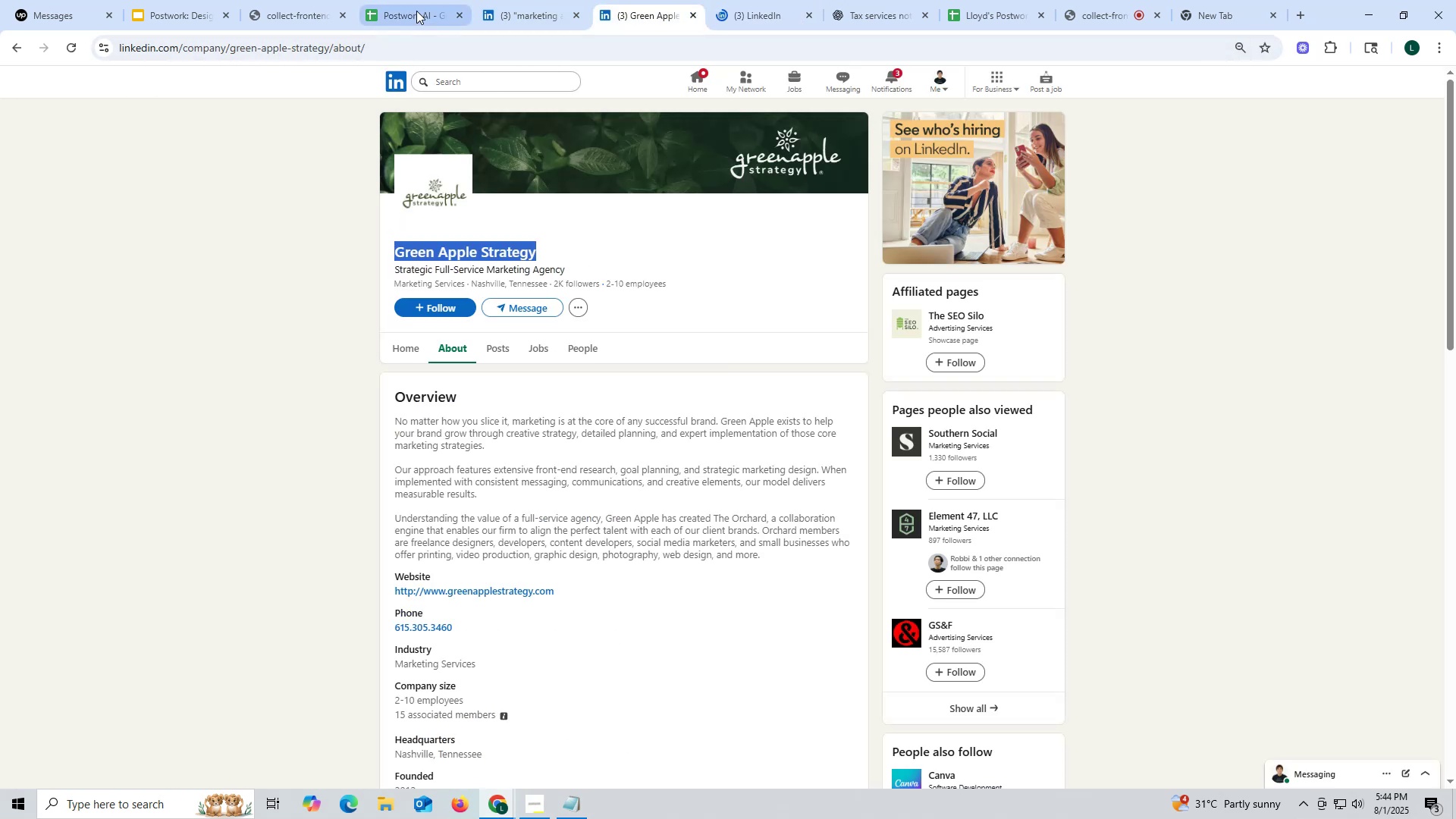 
left_click([416, 11])
 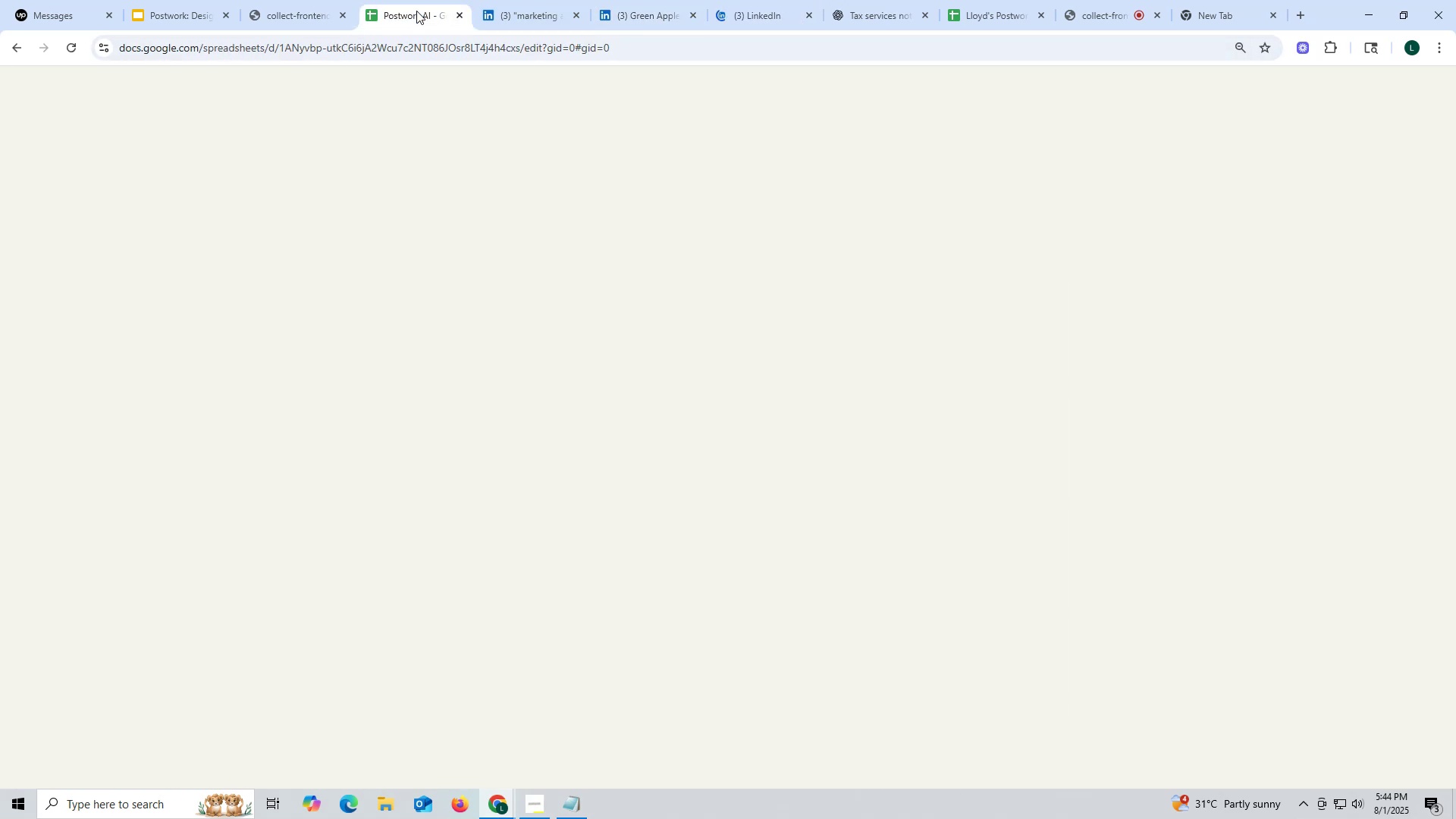 
key(Control+ControlLeft)
 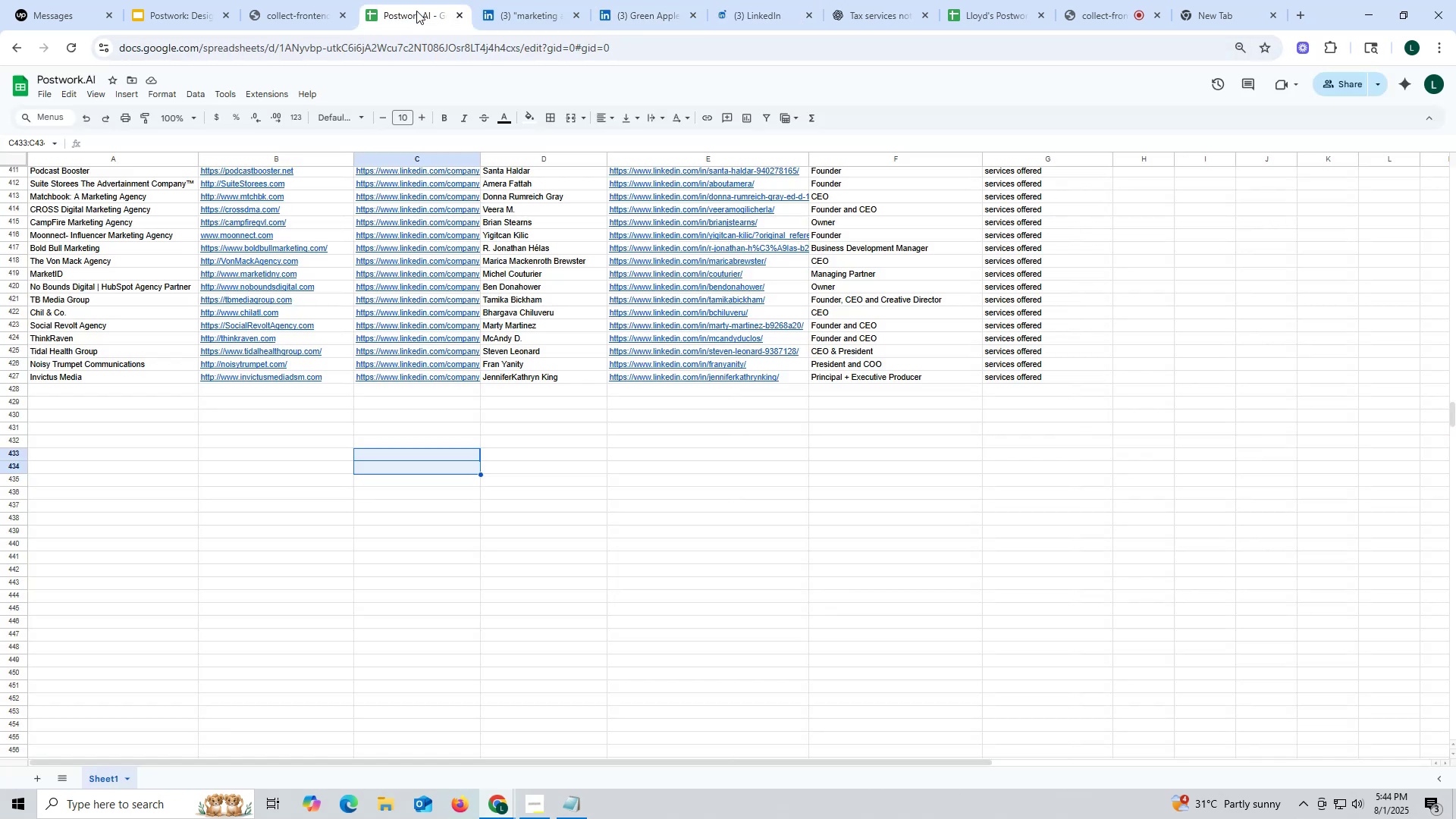 
key(Control+F)
 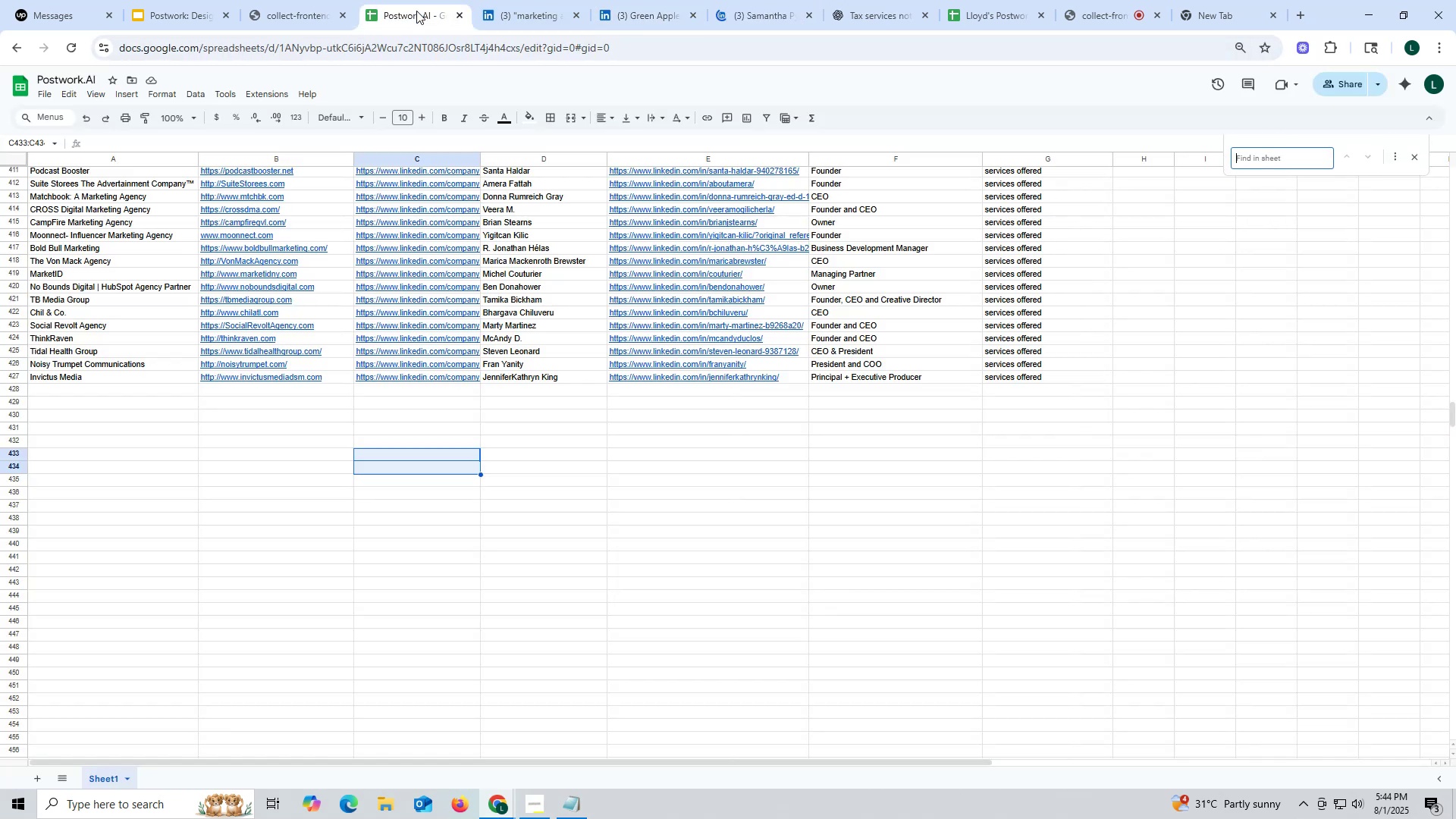 
key(Control+ControlLeft)
 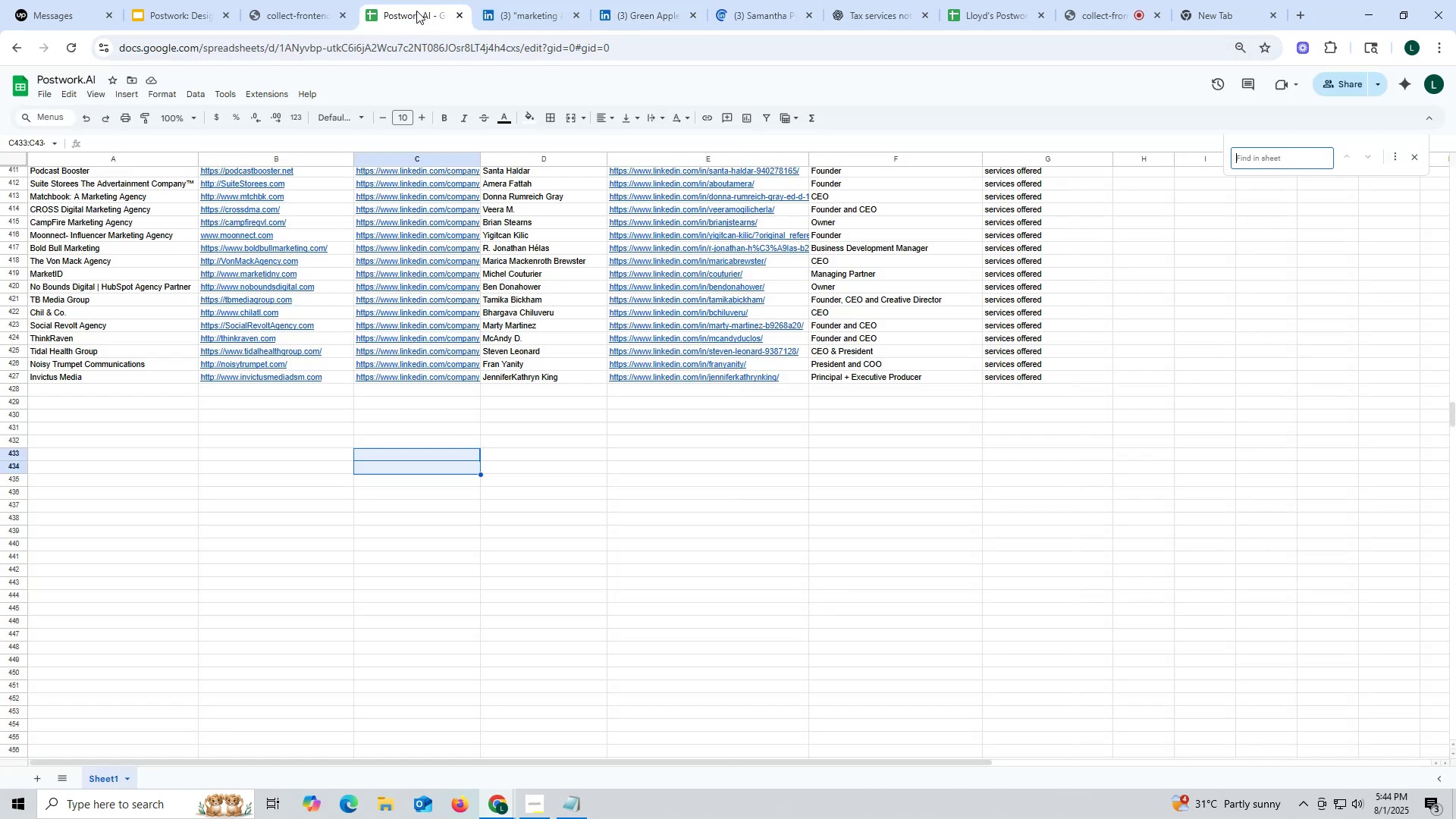 
key(Control+V)
 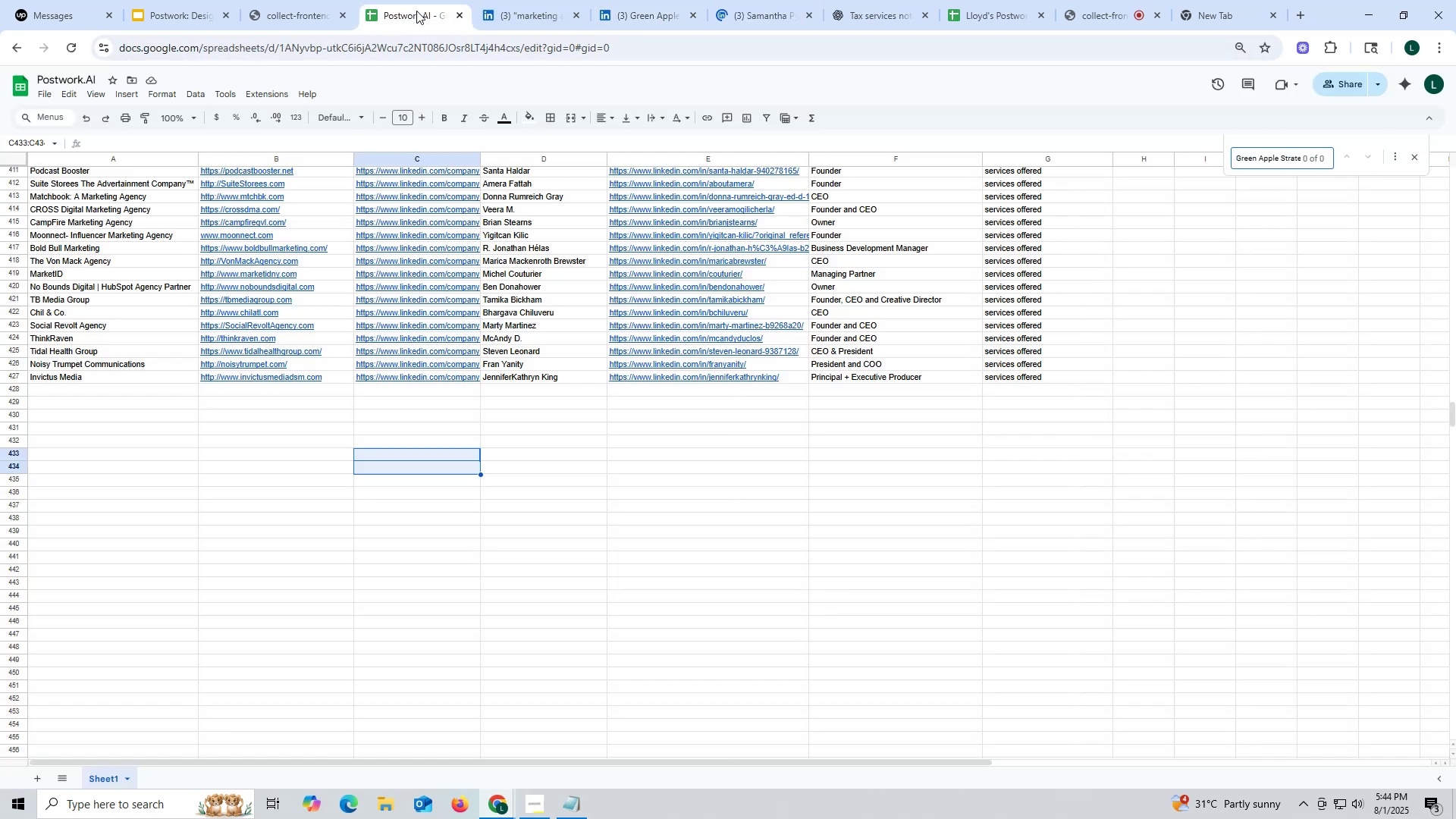 
key(Enter)
 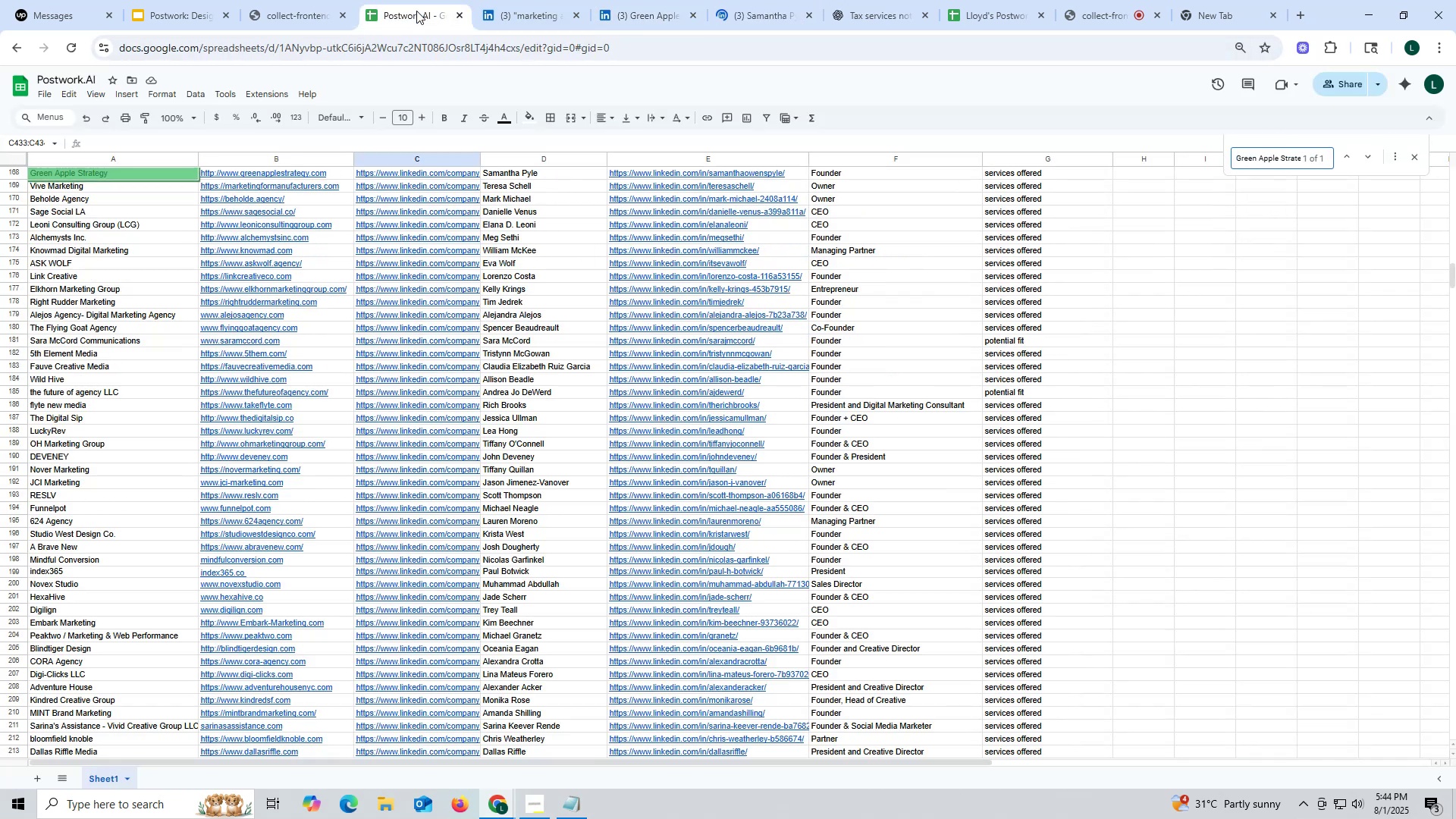 
key(Enter)
 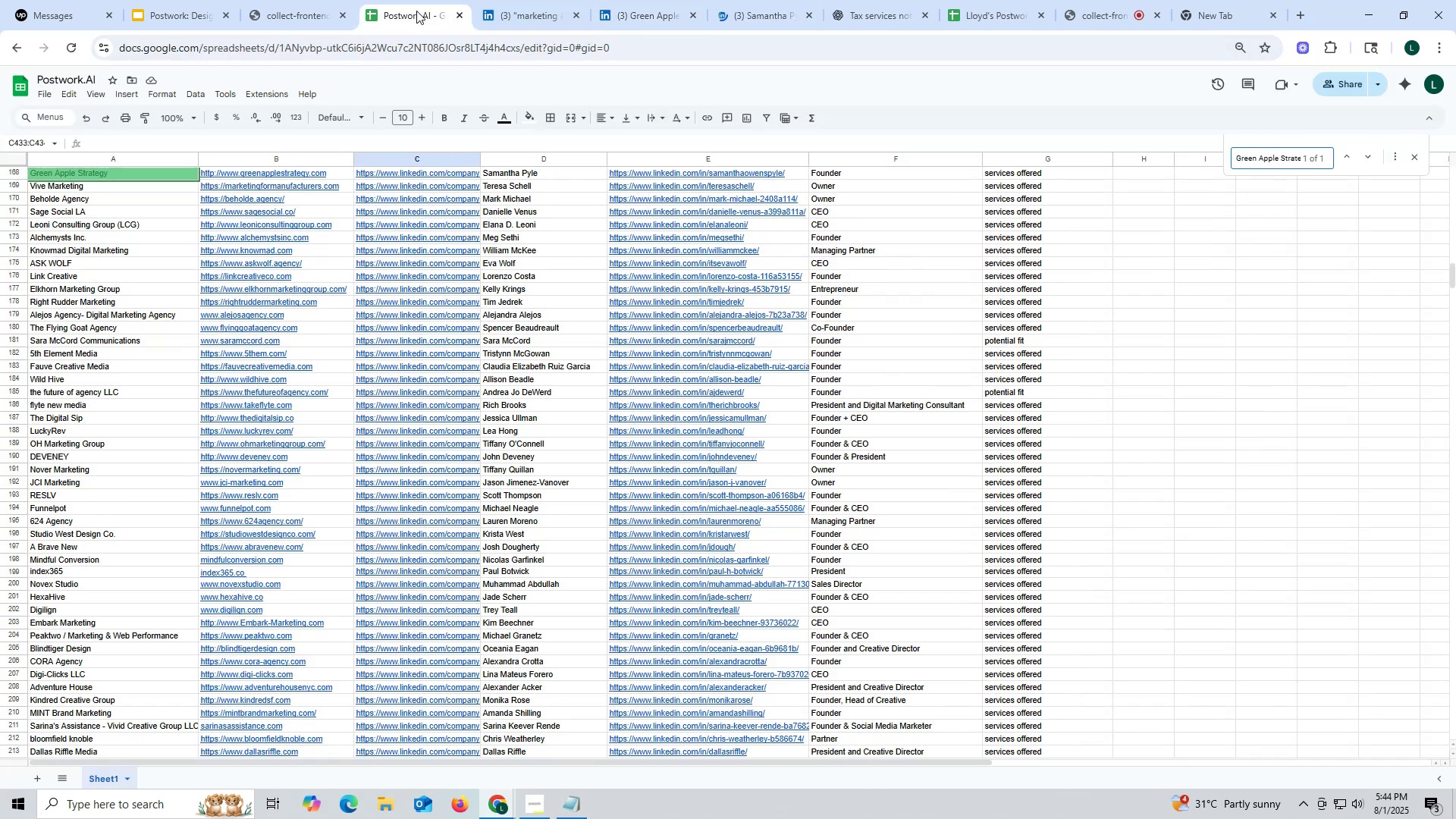 
key(Enter)
 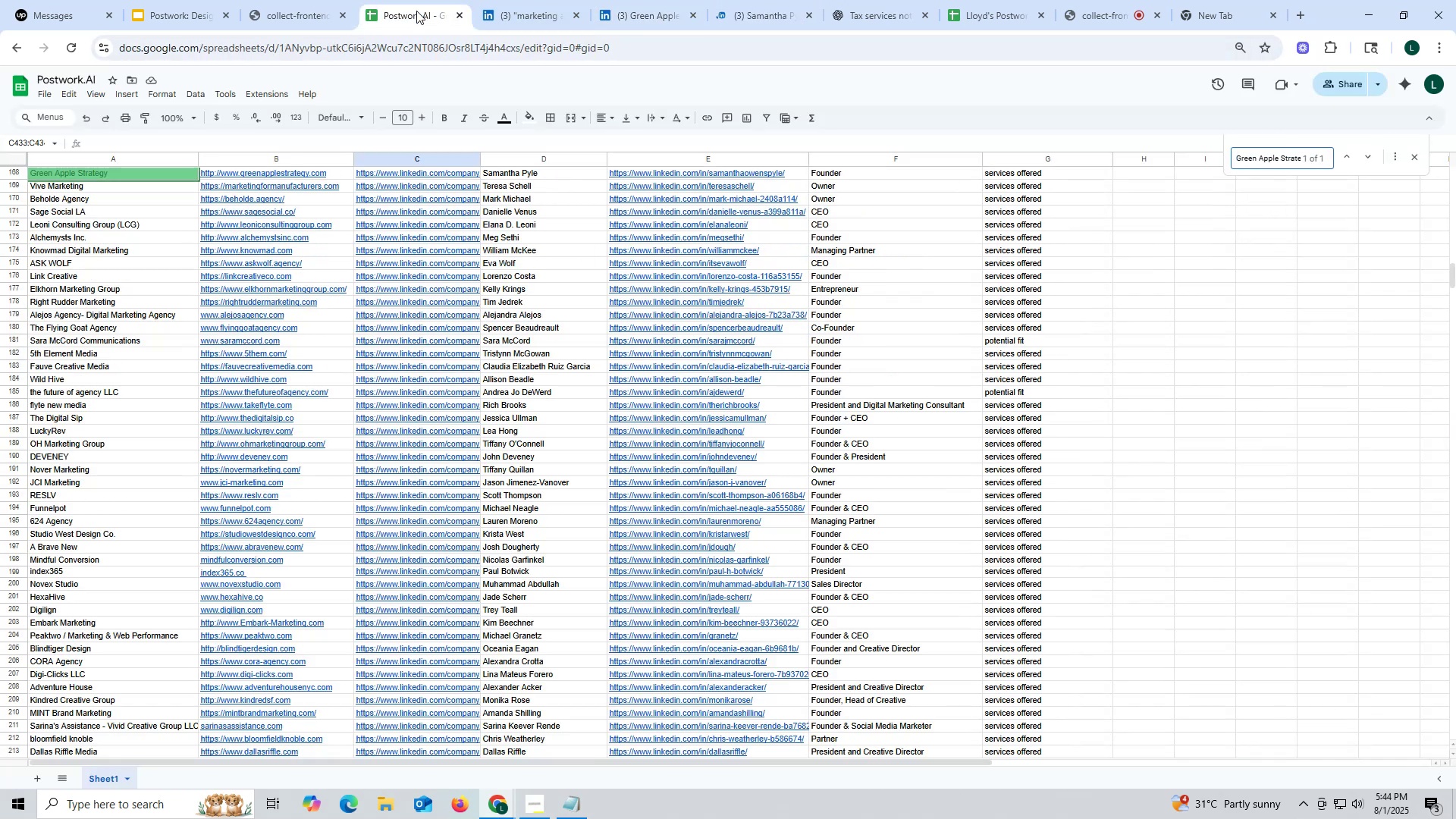 
key(Enter)
 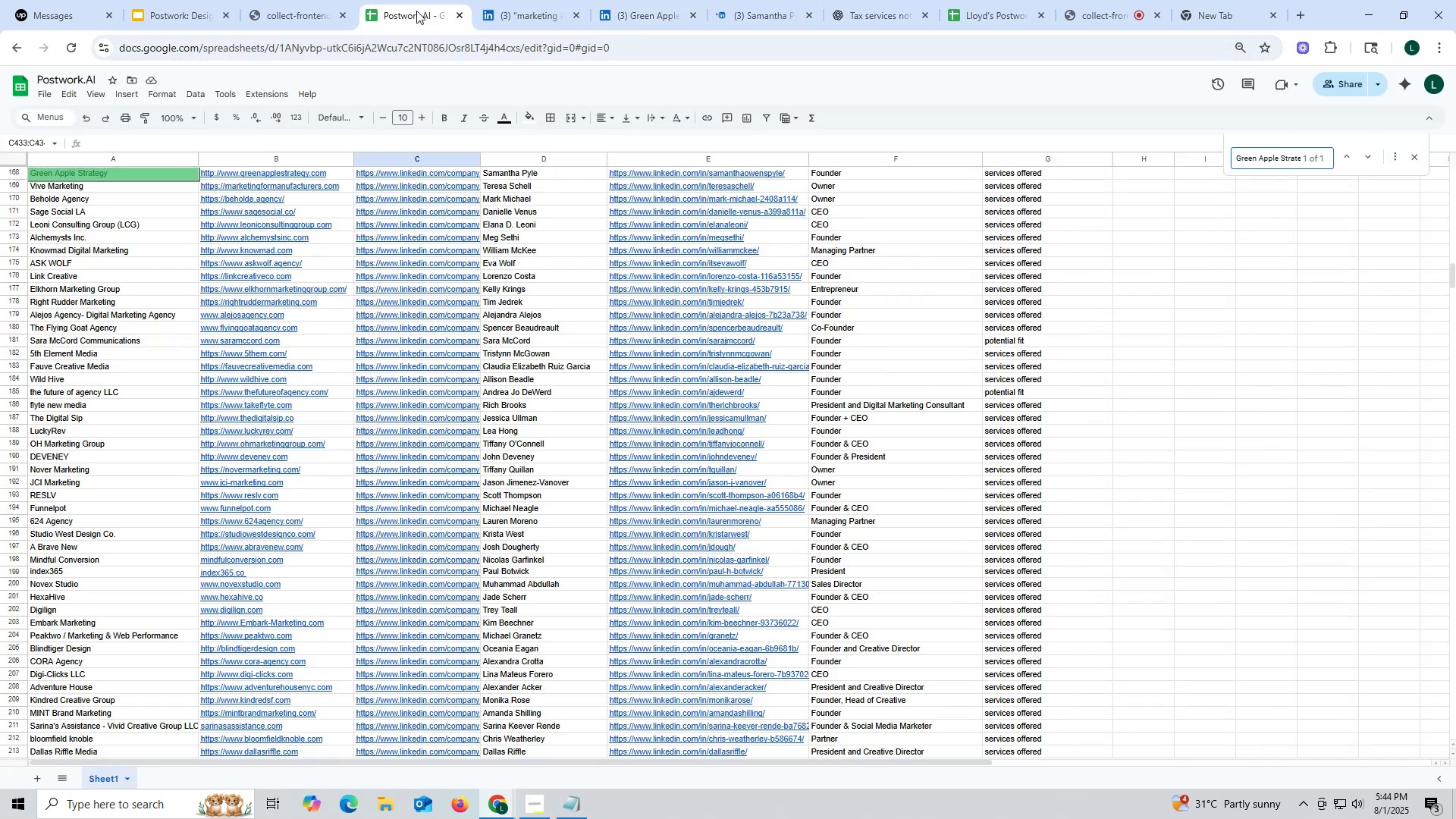 
key(Enter)
 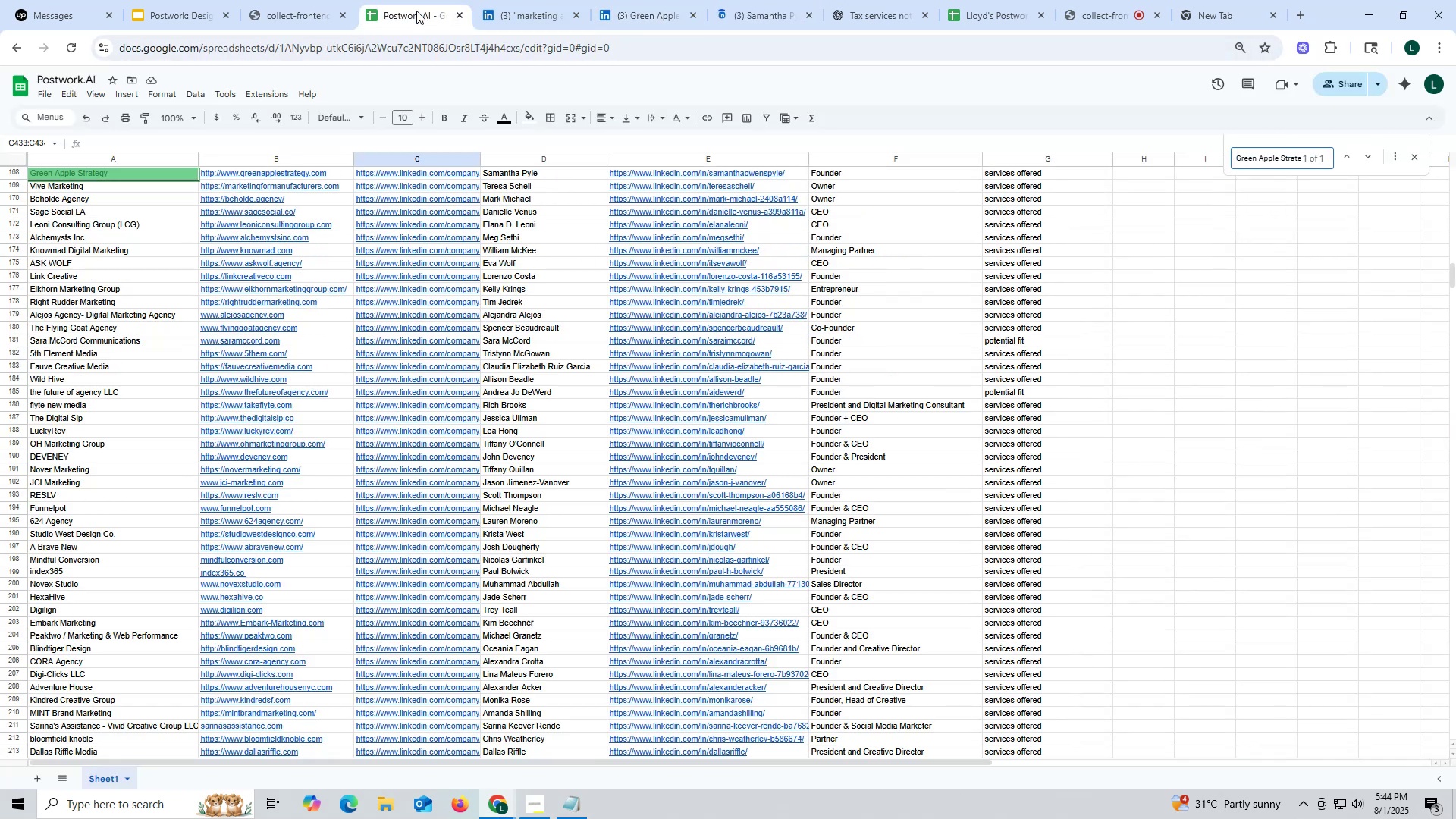 
key(Enter)
 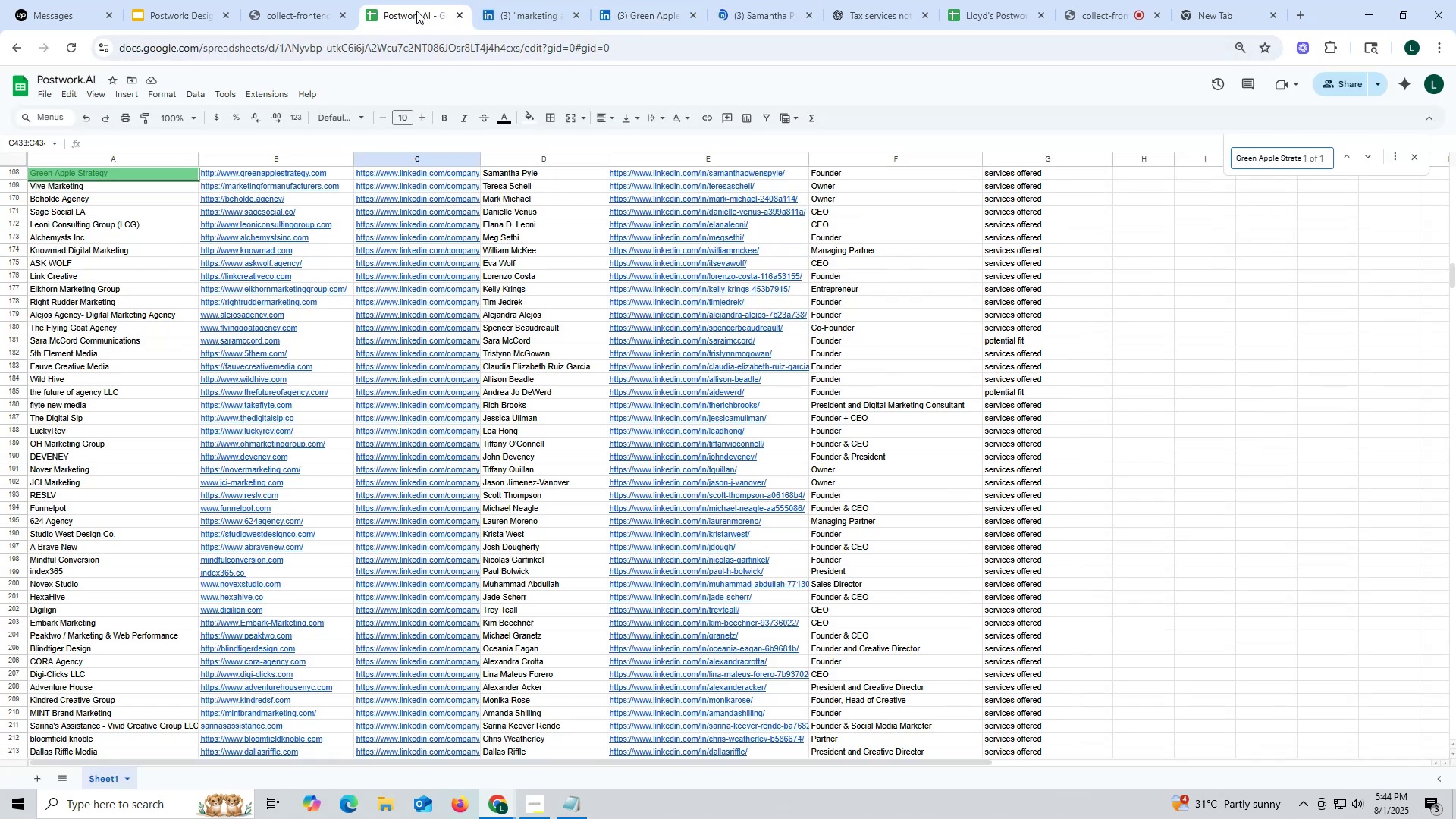 
key(Escape)
 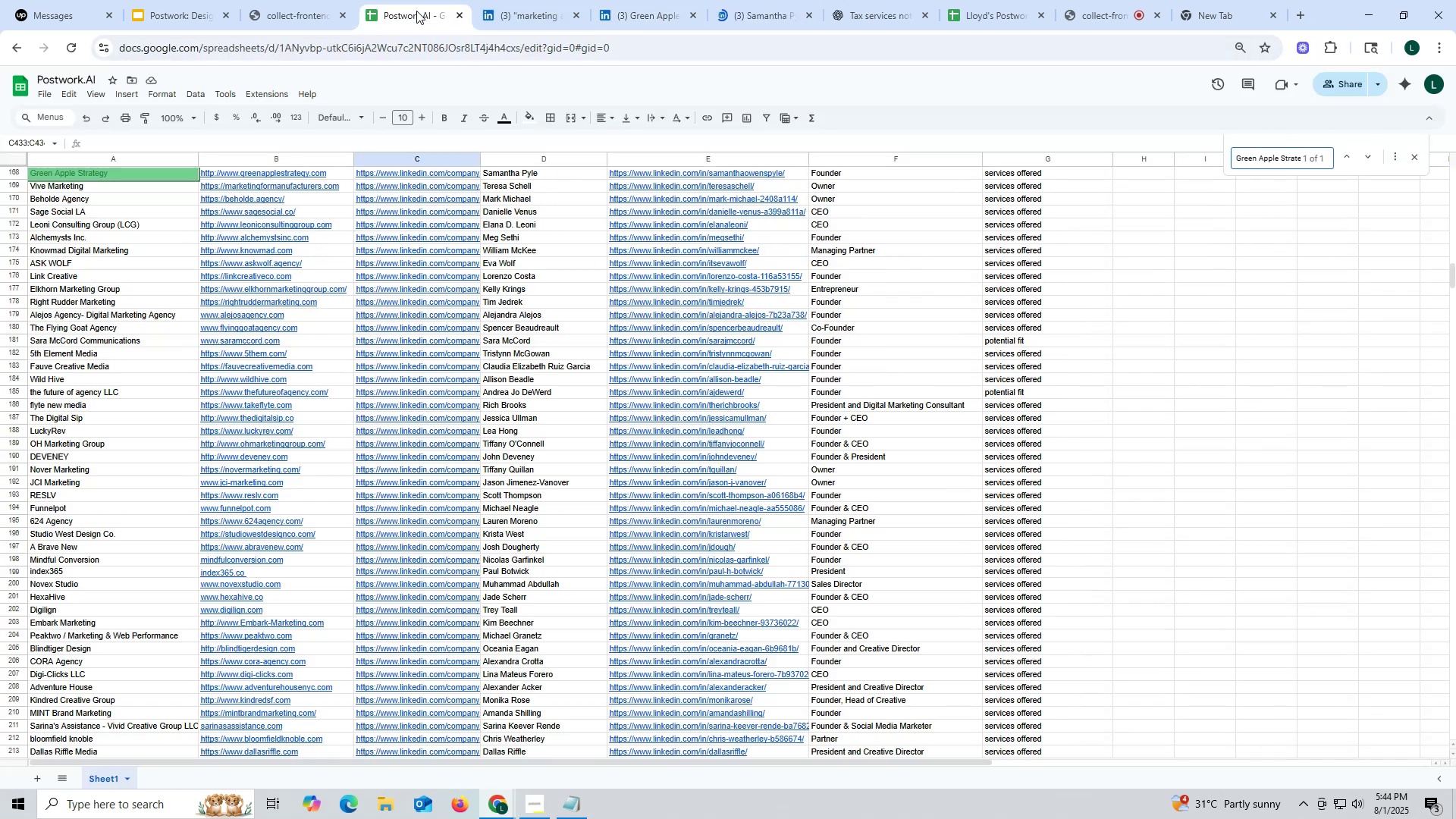 
key(Escape)
 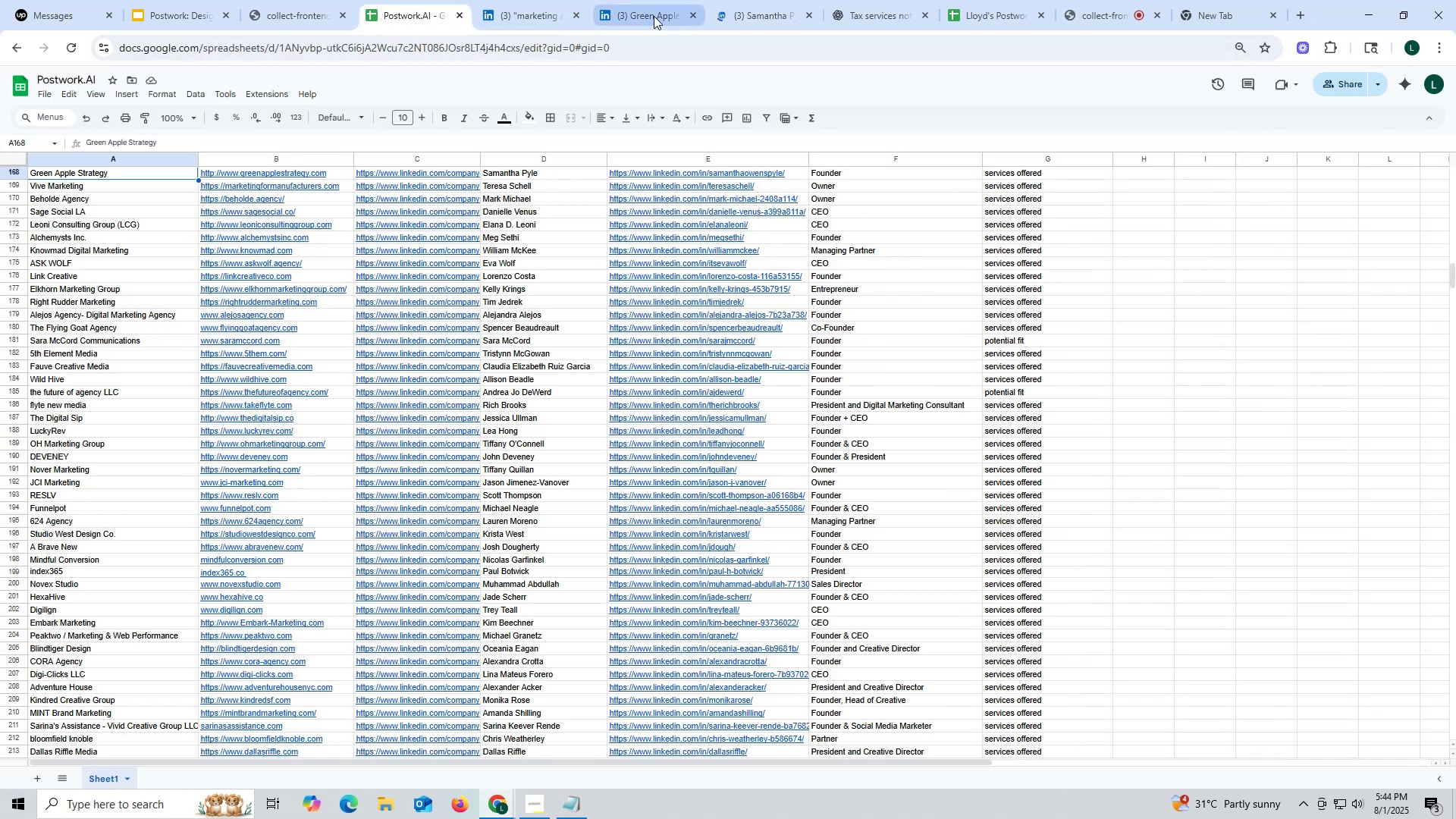 
left_click([654, 16])
 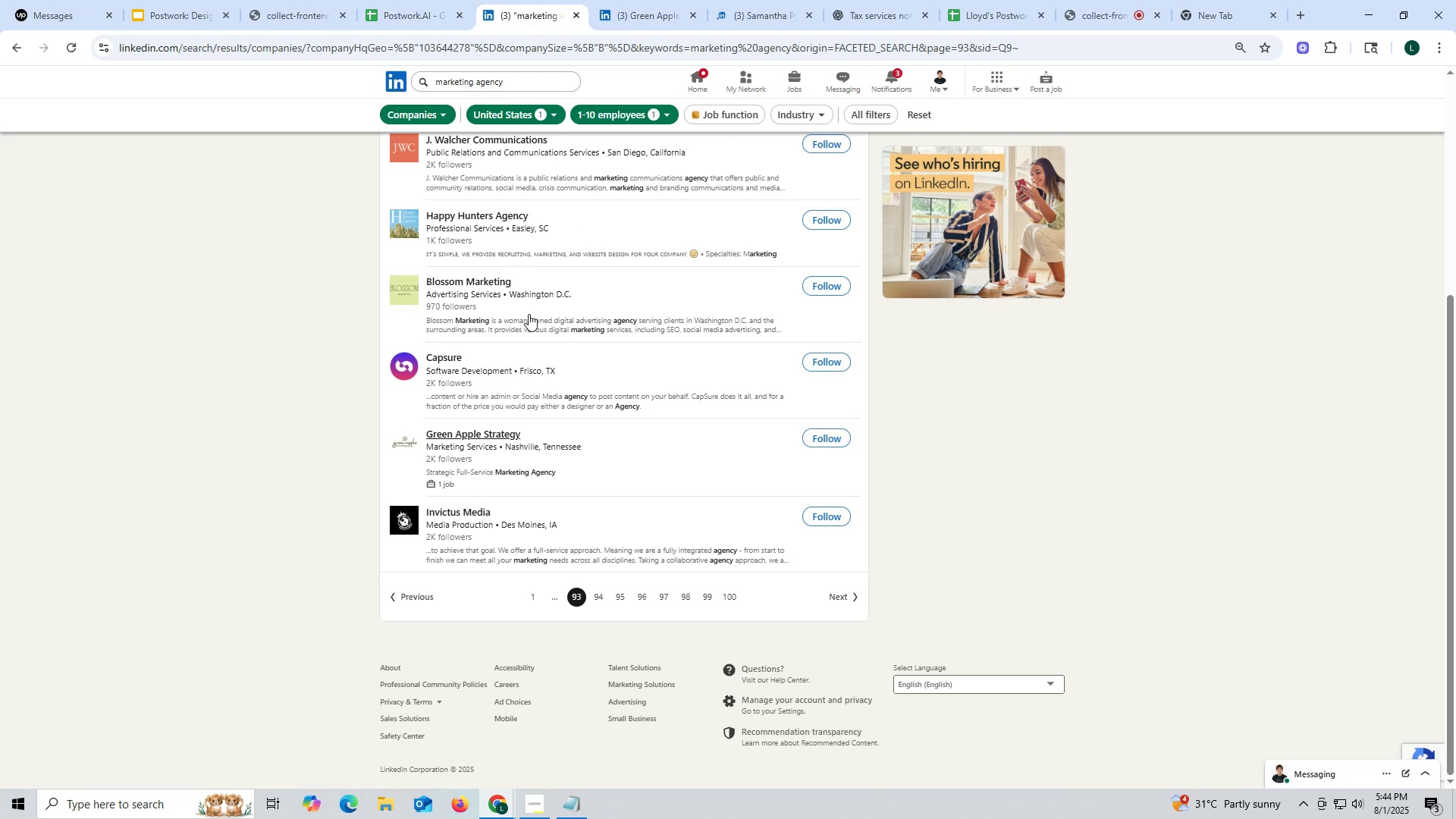 
scroll: coordinate [513, 442], scroll_direction: up, amount: 1.0
 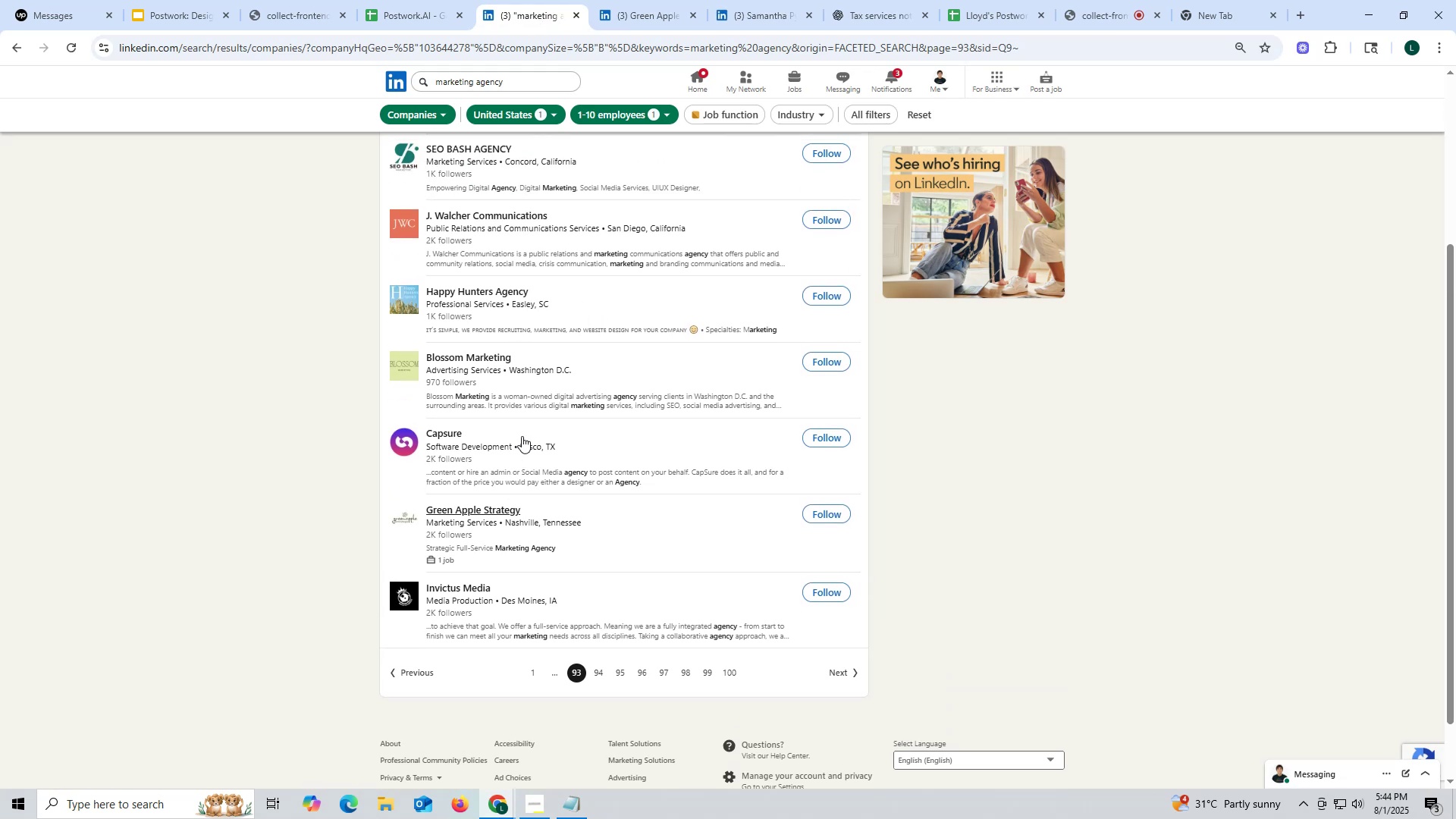 
wait(12.56)
 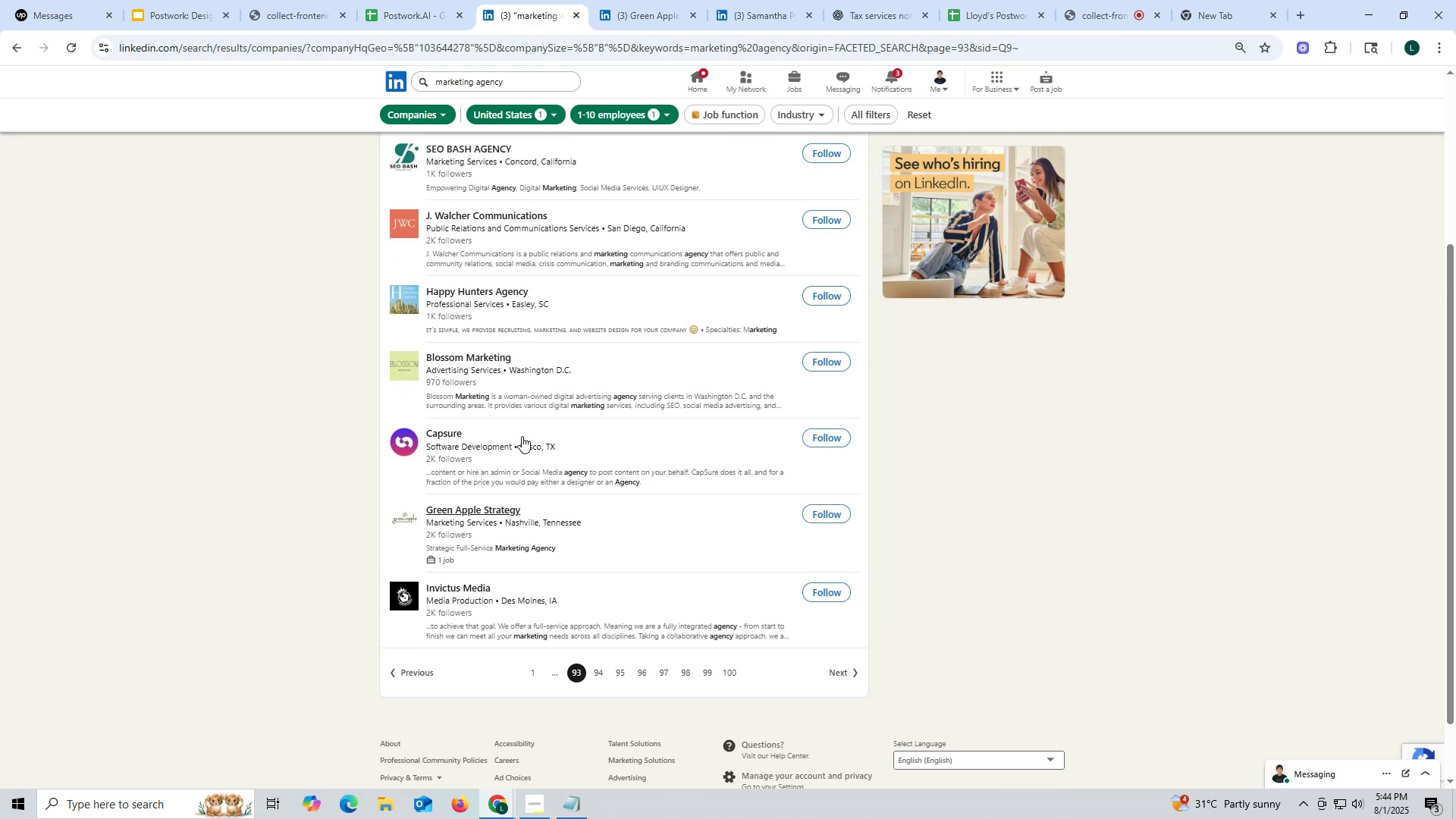 
right_click([474, 356])
 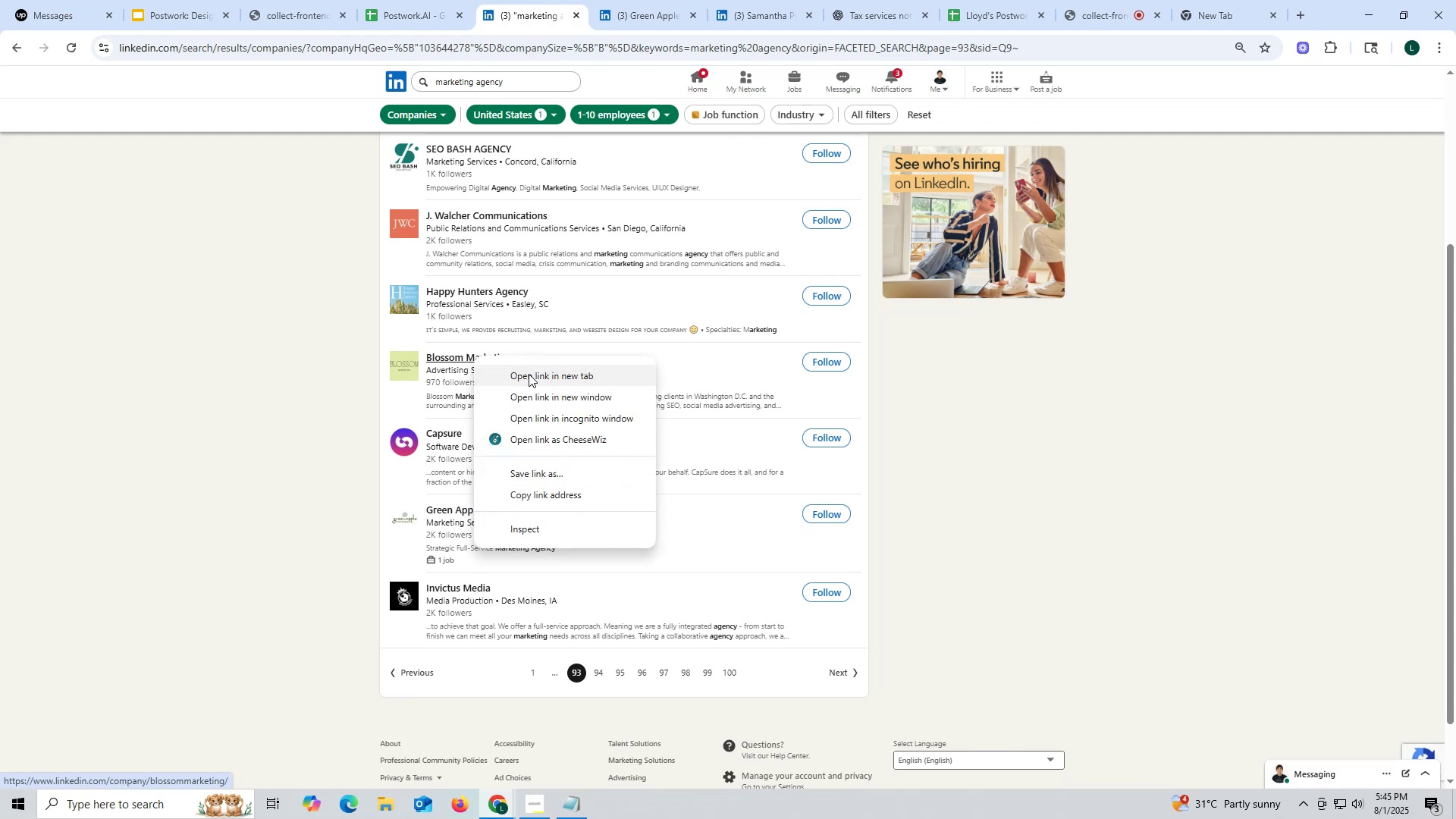 
left_click([529, 374])
 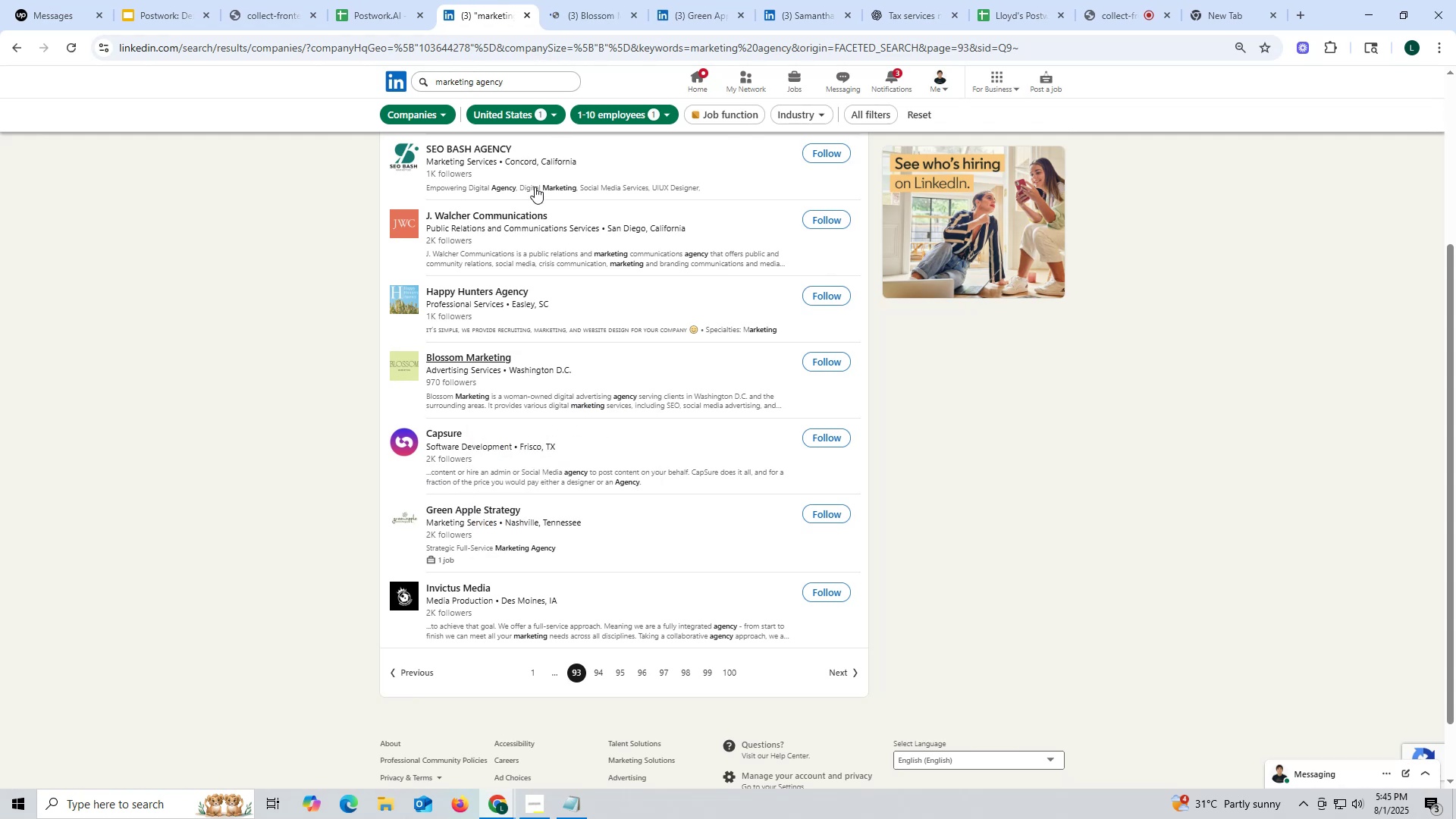 
wait(5.4)
 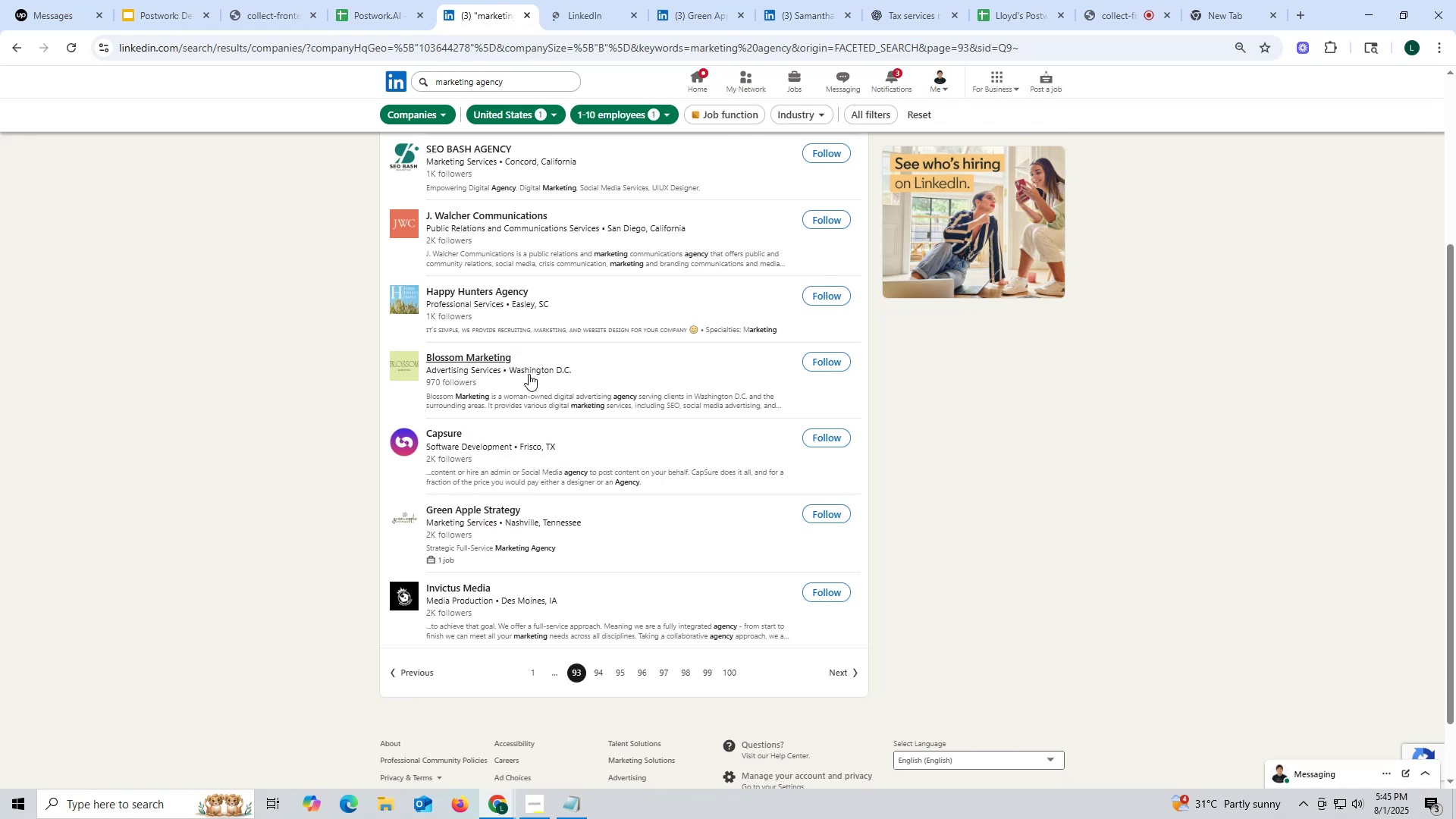 
left_click([579, 17])
 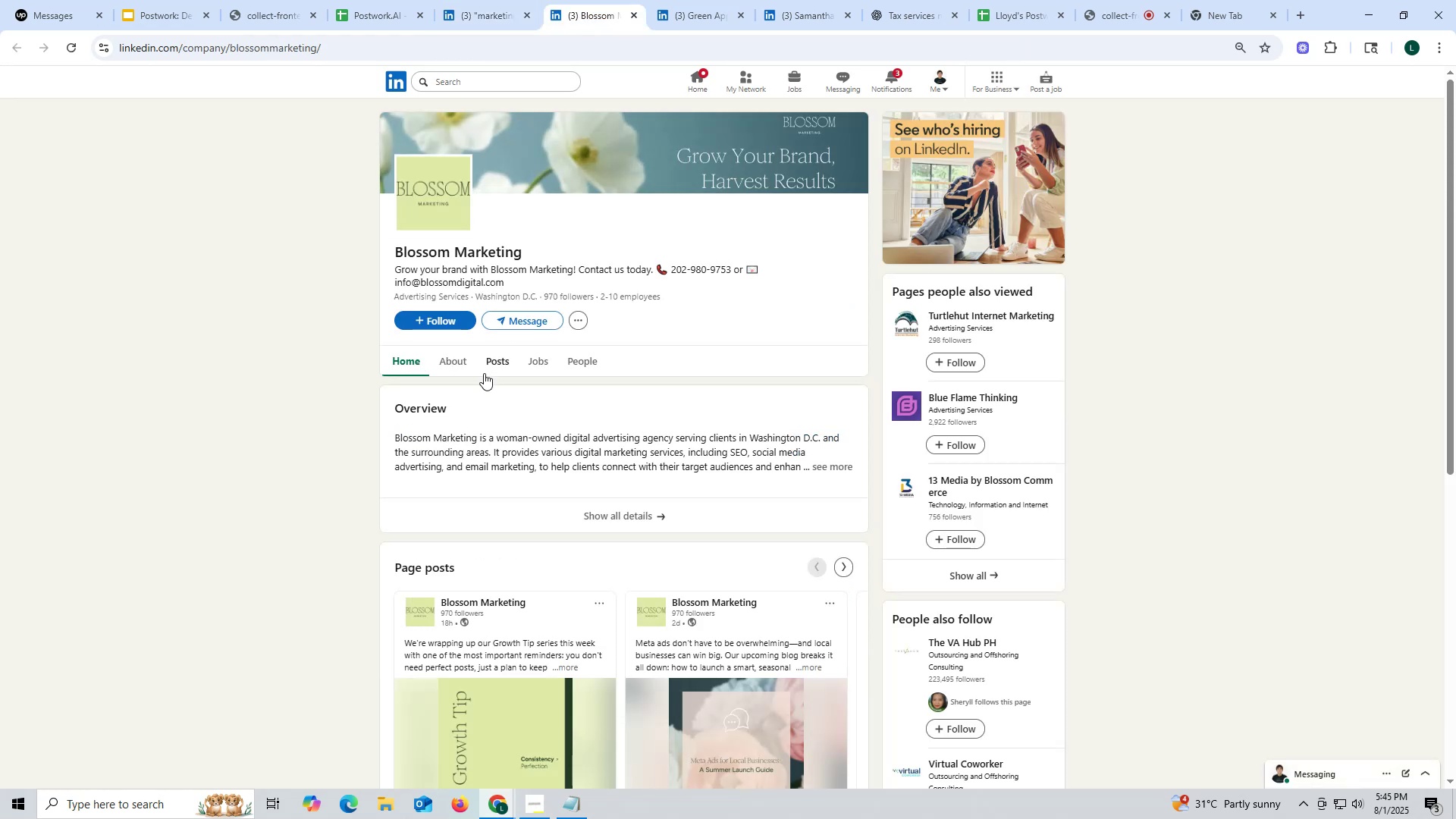 
left_click([494, 361])
 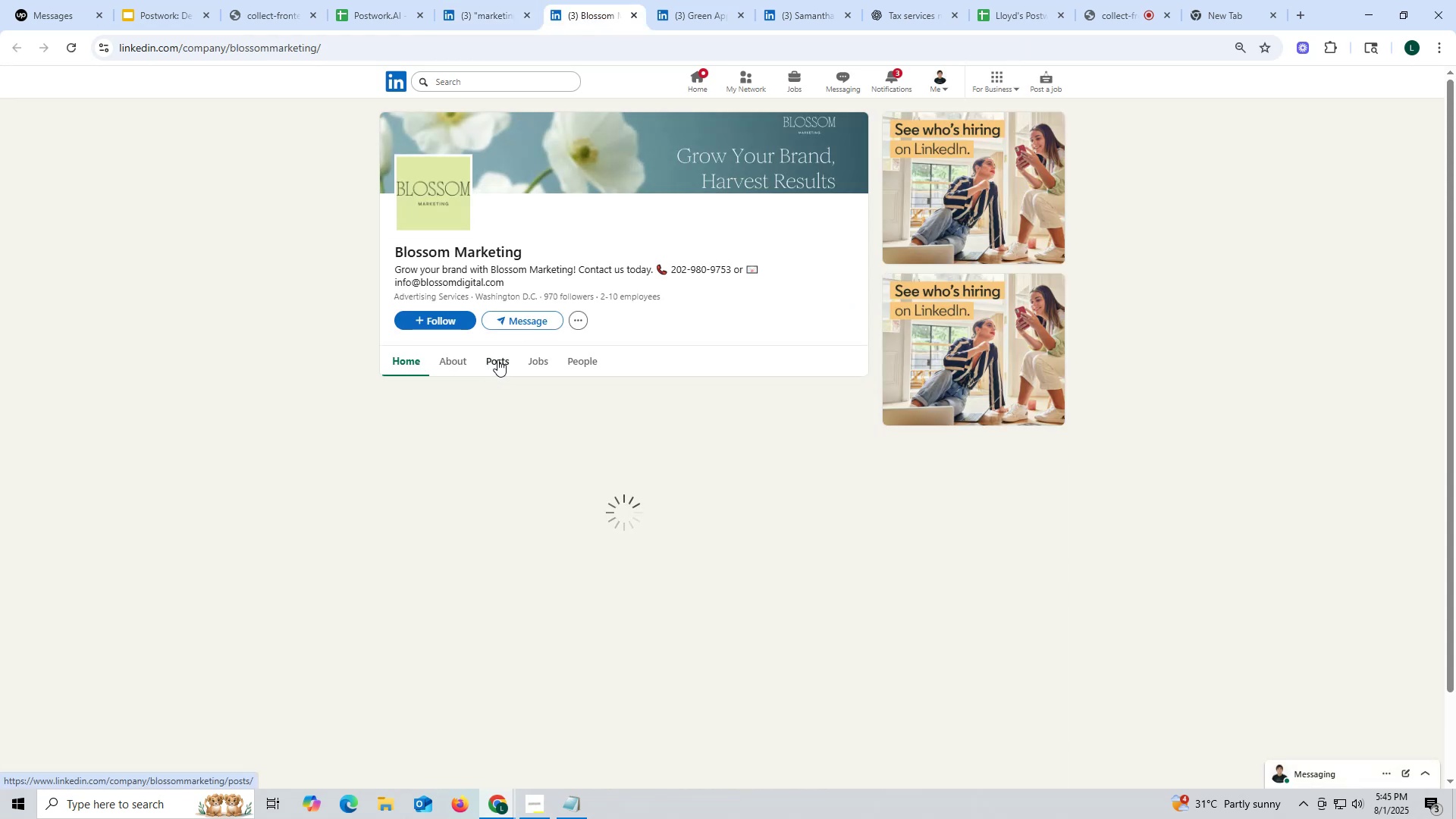 
mouse_move([488, 341])
 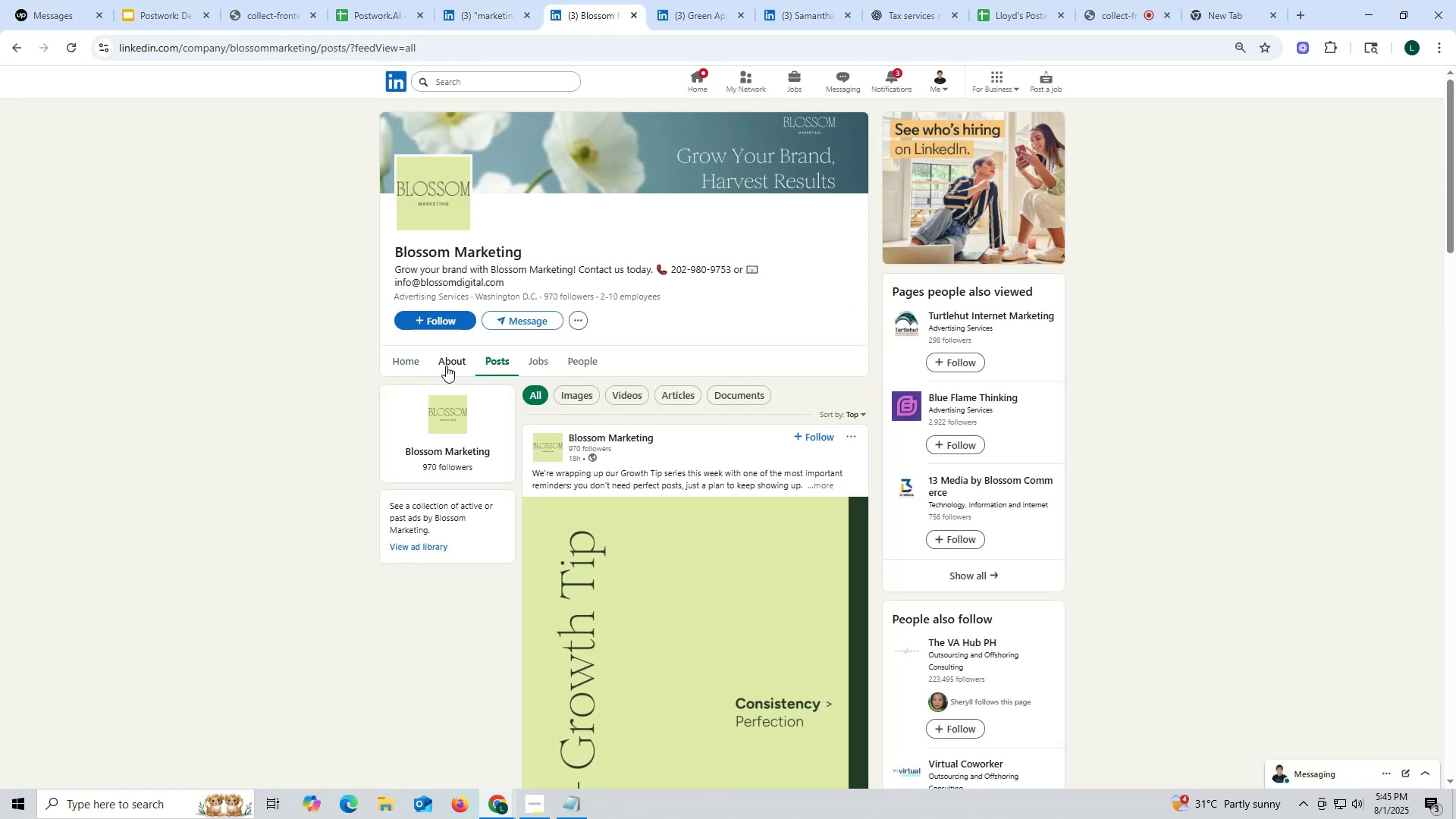 
left_click([446, 364])
 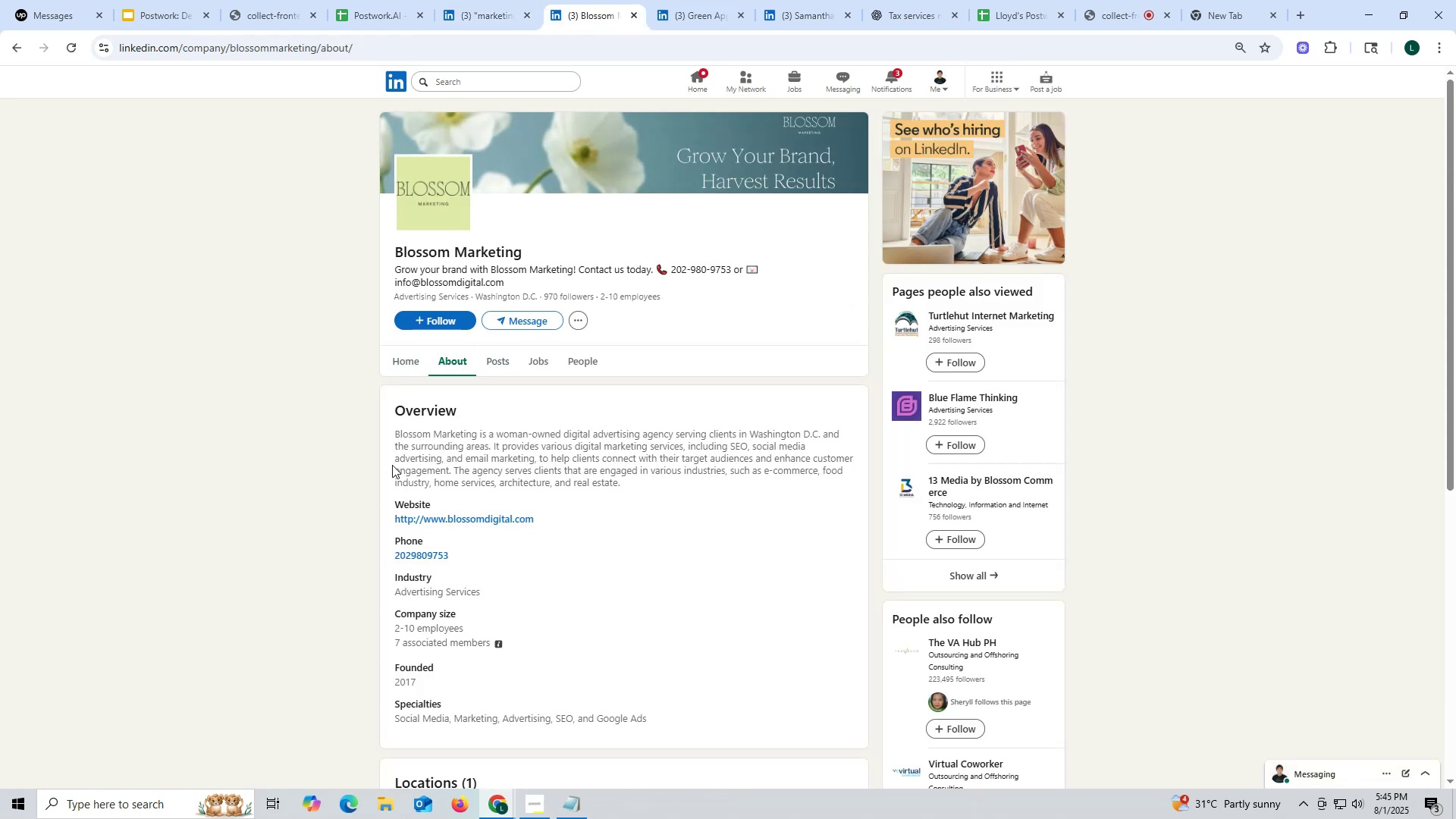 
left_click_drag(start_coordinate=[388, 519], to_coordinate=[607, 517])
 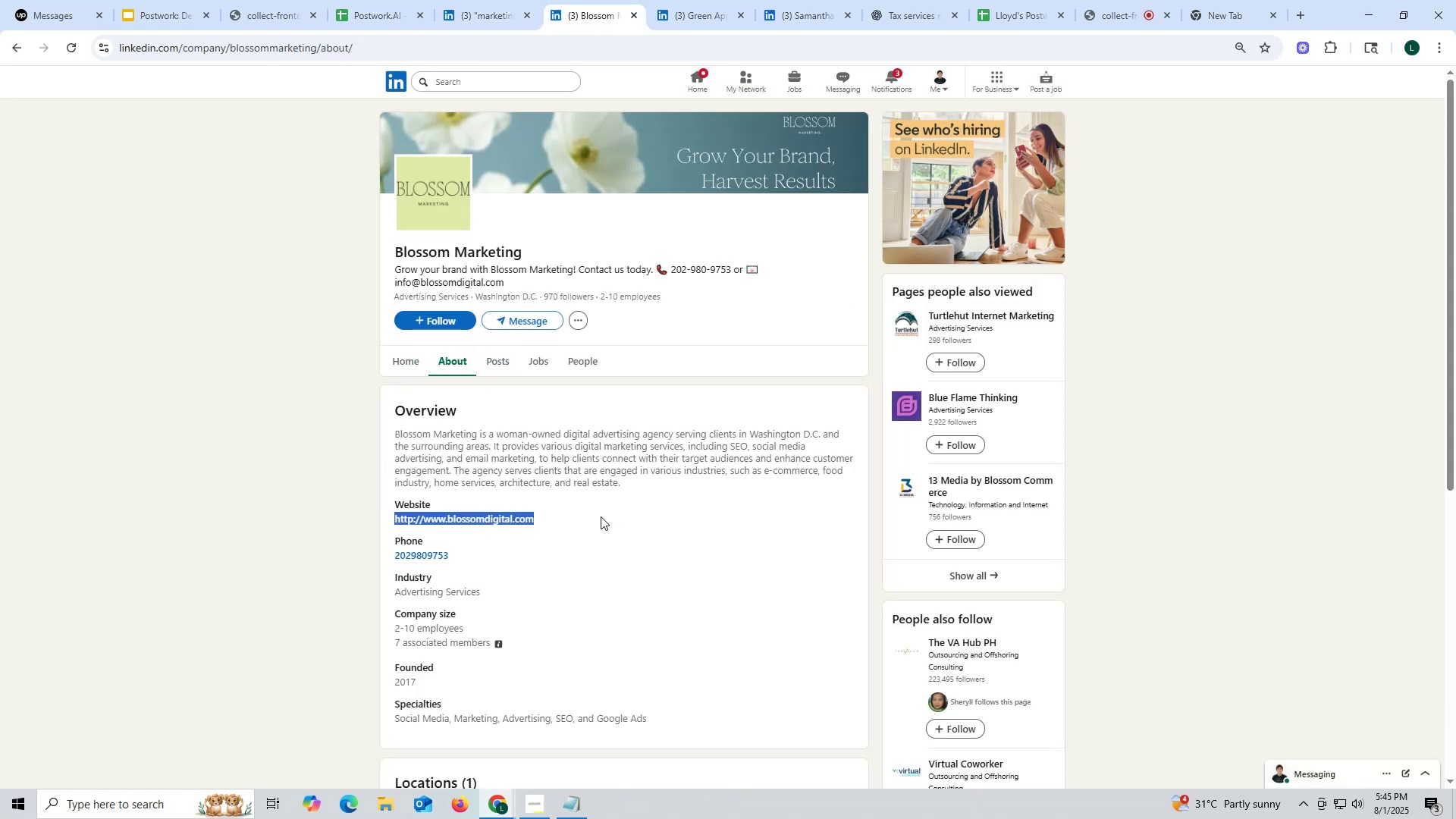 
key(Control+ControlLeft)
 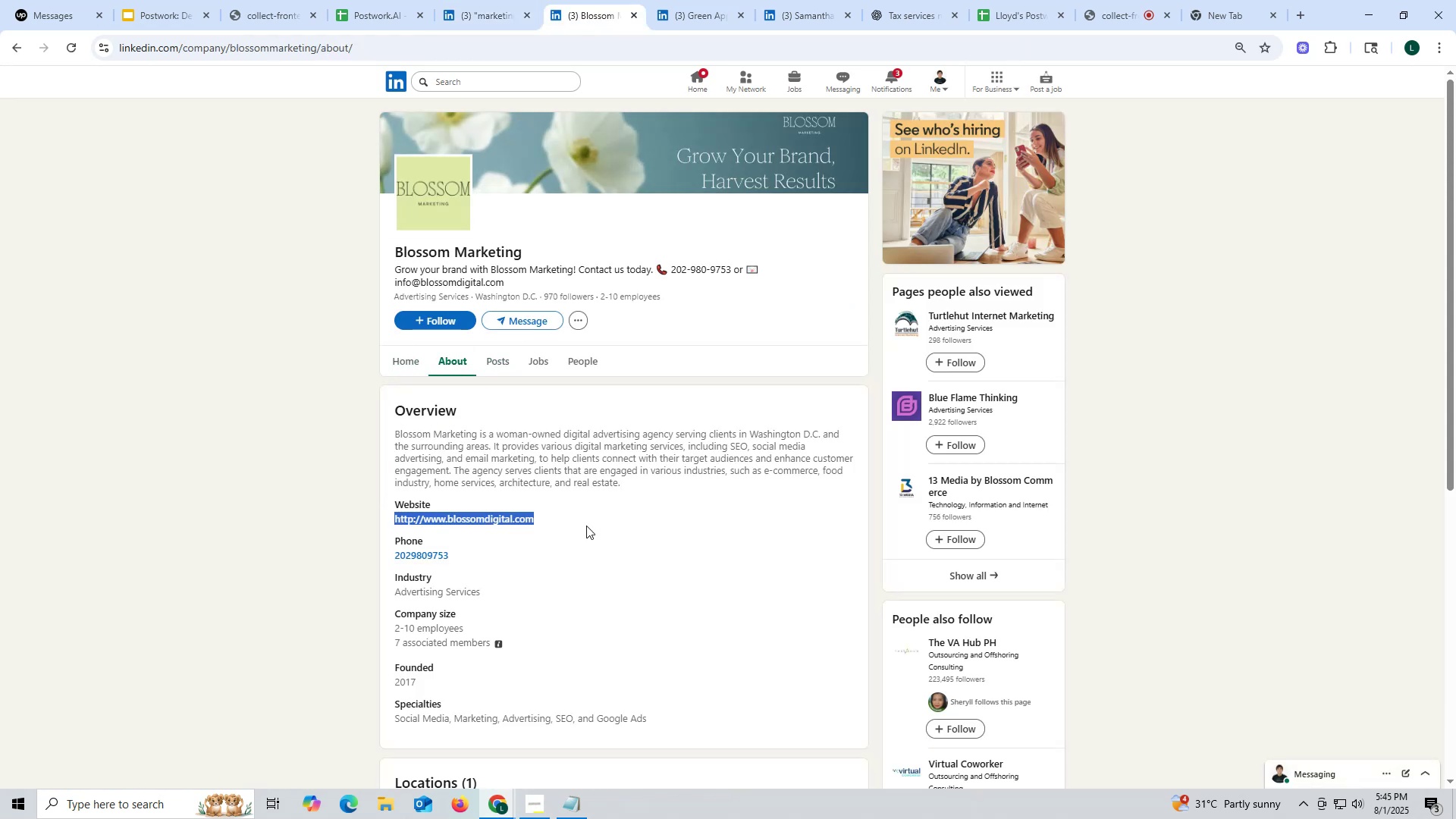 
key(Control+C)
 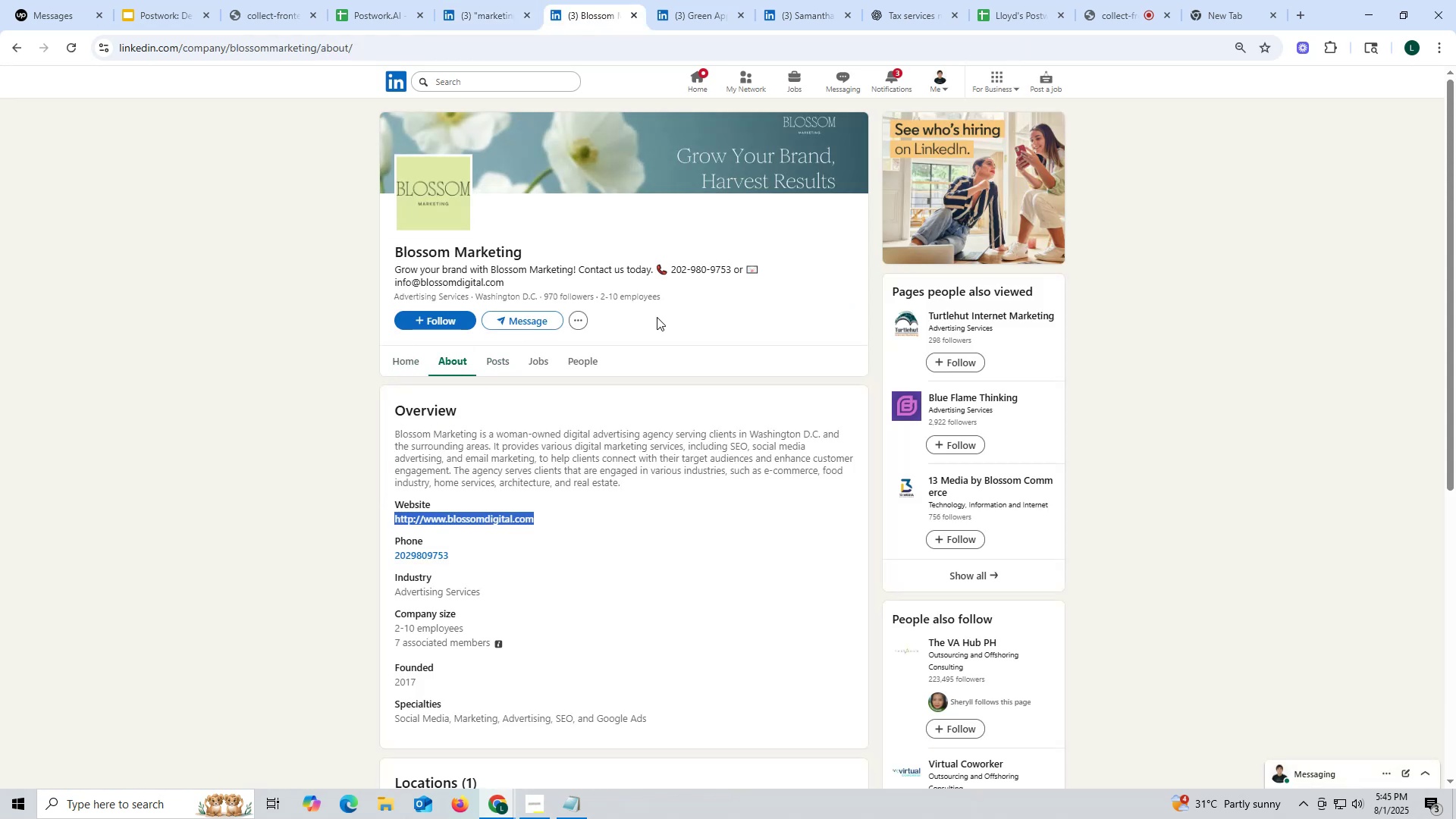 
key(Control+ControlLeft)
 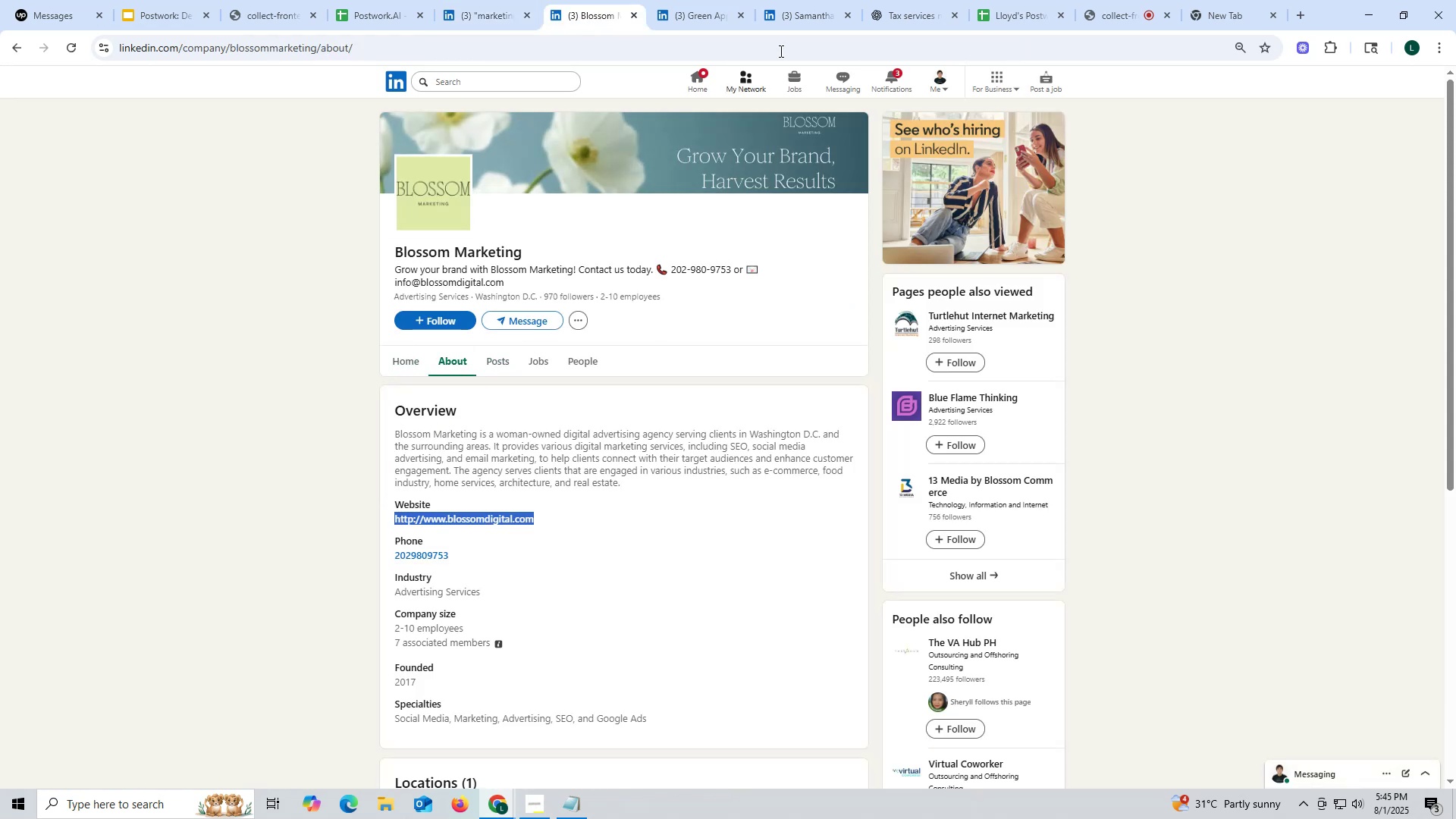 
key(Control+C)
 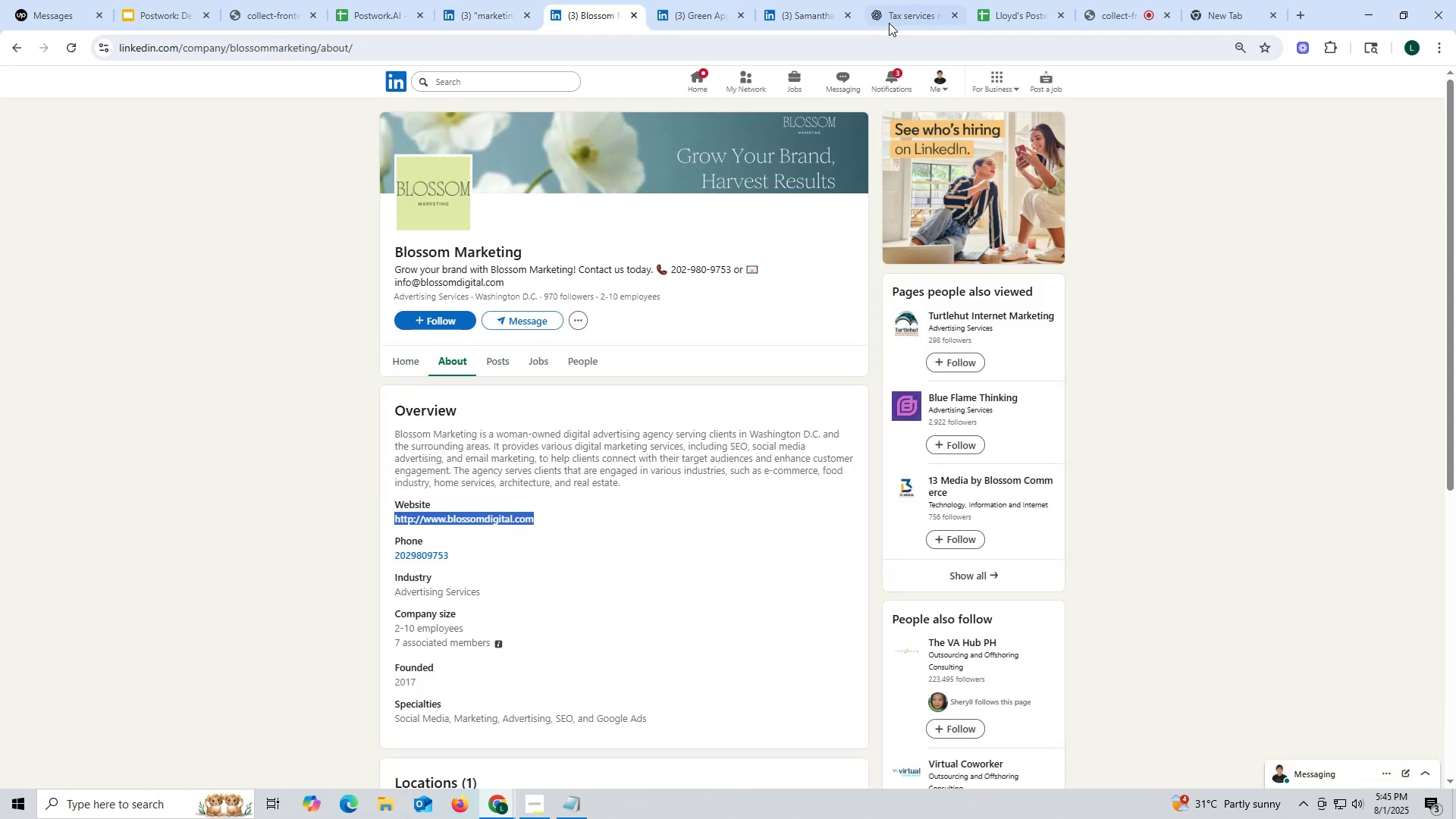 
left_click([890, 20])
 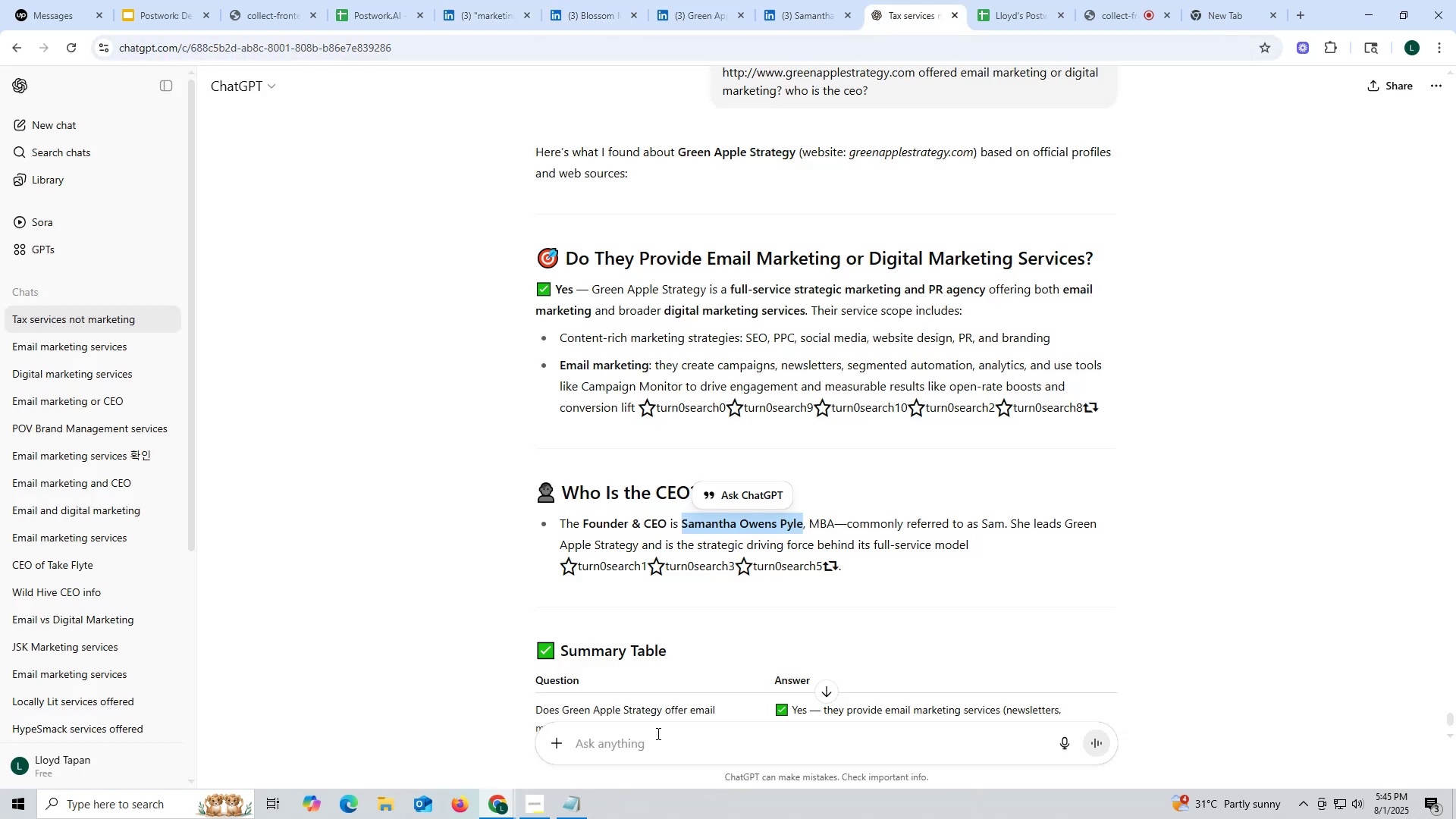 
key(Control+ControlLeft)
 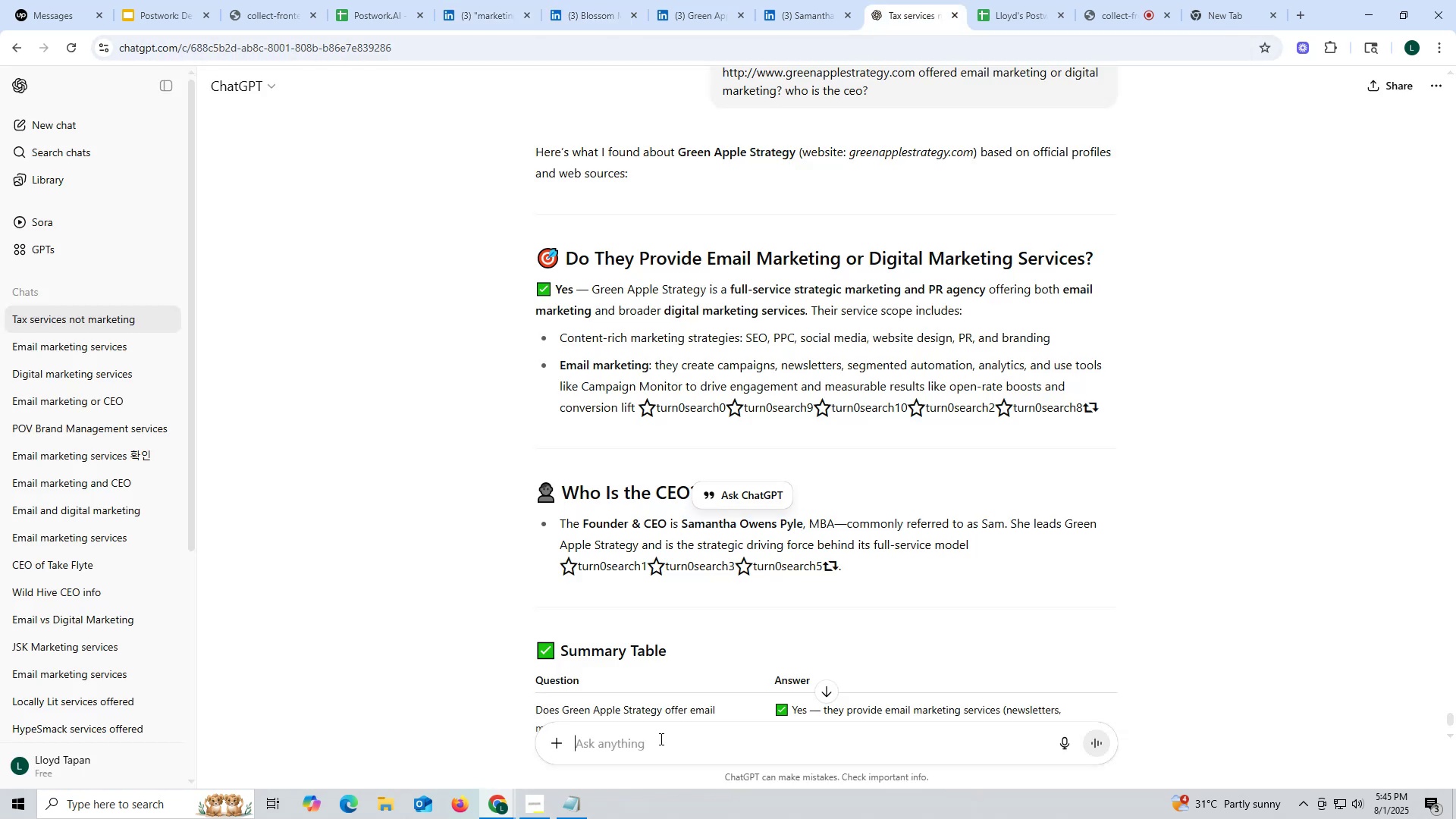 
key(Control+V)
 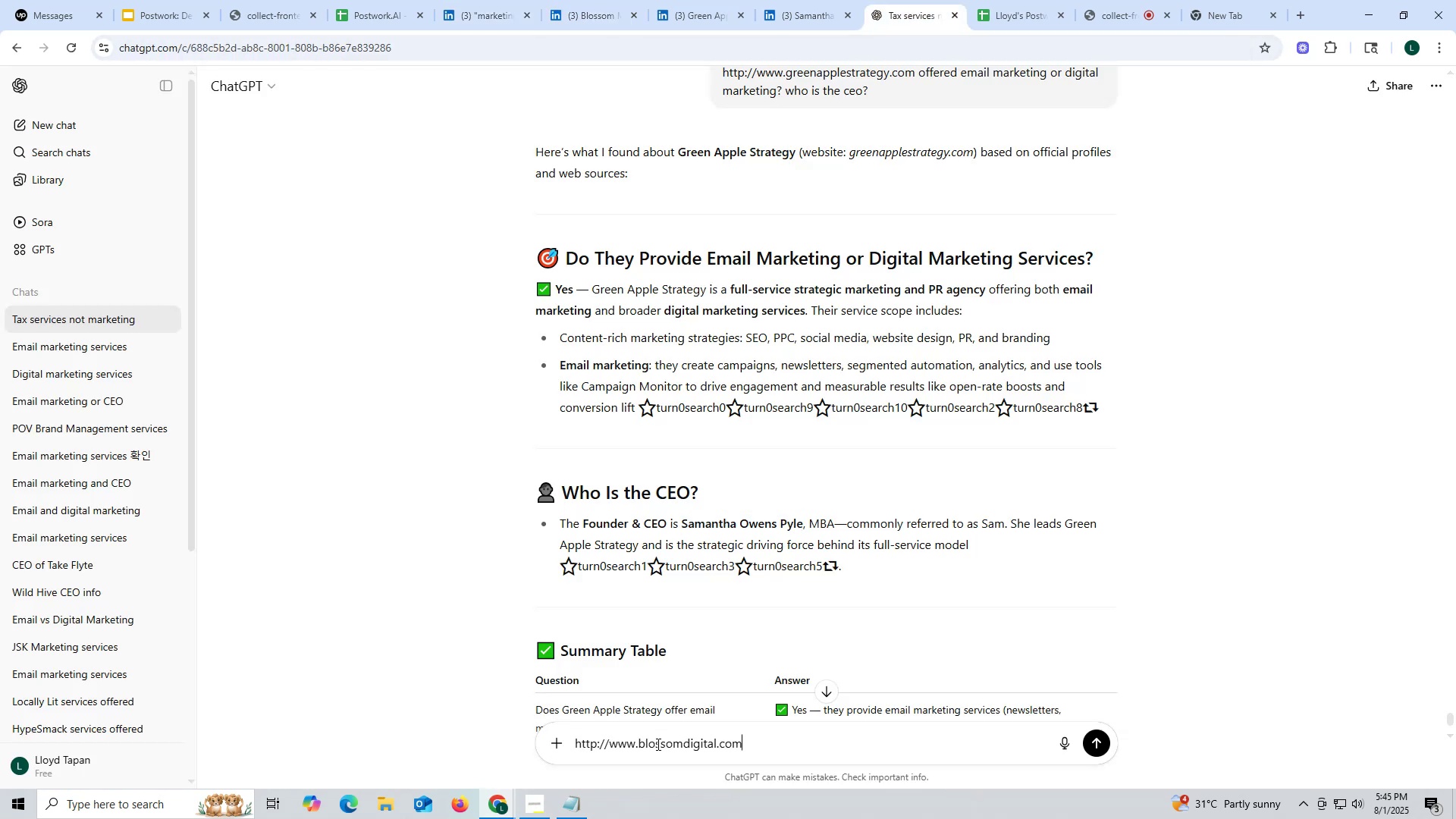 
key(Space)
 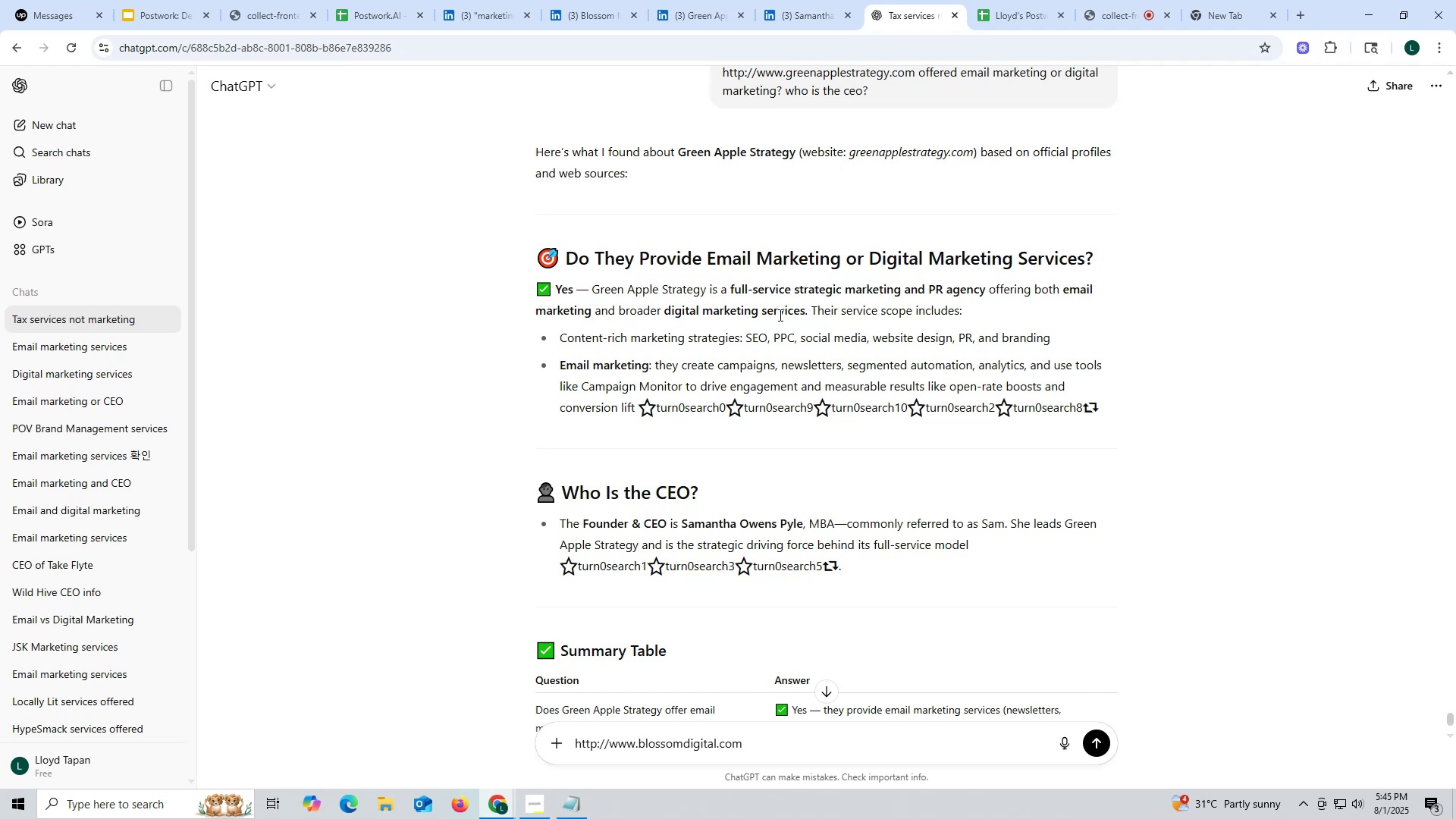 
scroll: coordinate [814, 325], scroll_direction: up, amount: 1.0
 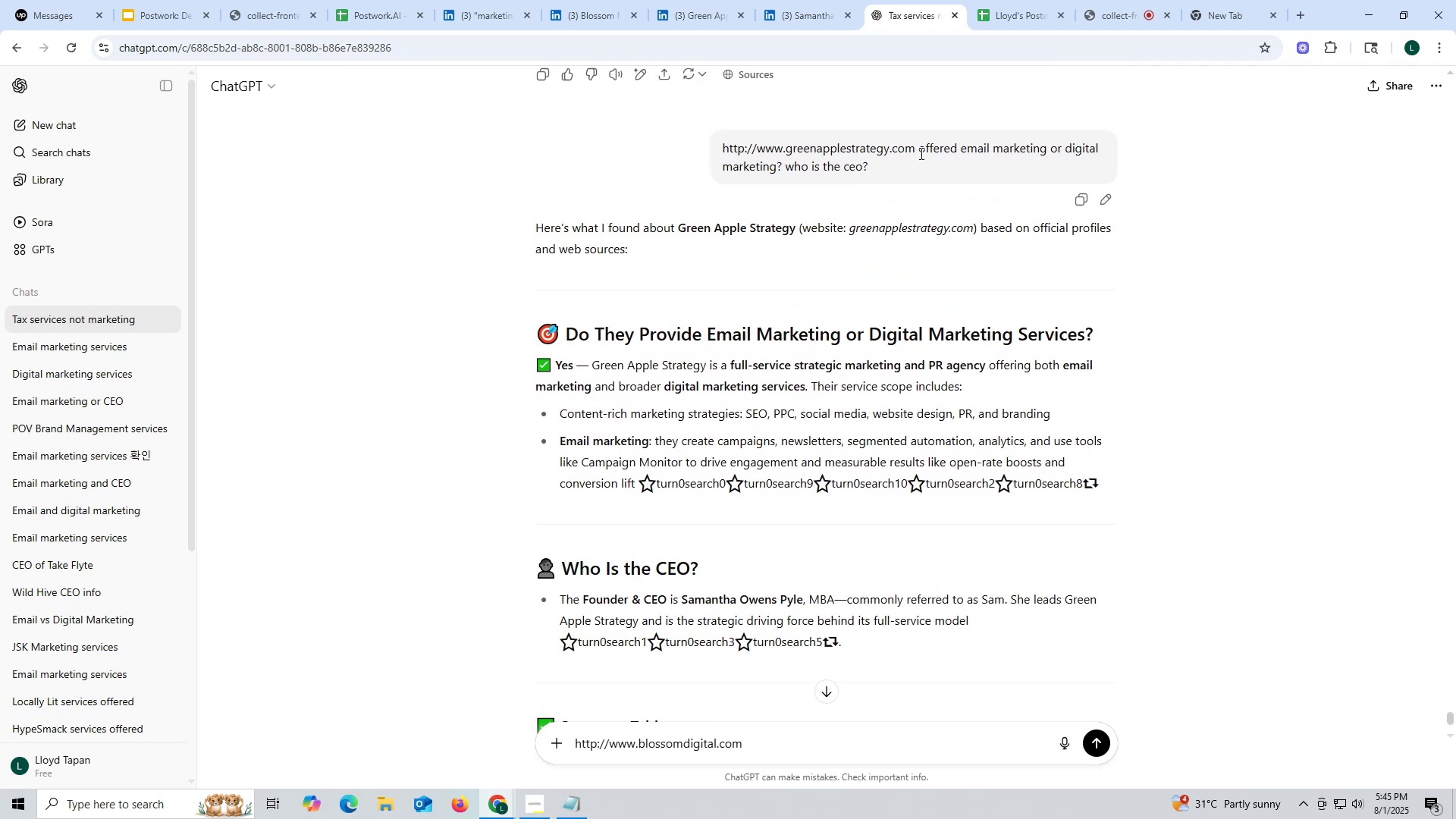 
left_click_drag(start_coordinate=[920, 149], to_coordinate=[946, 168])
 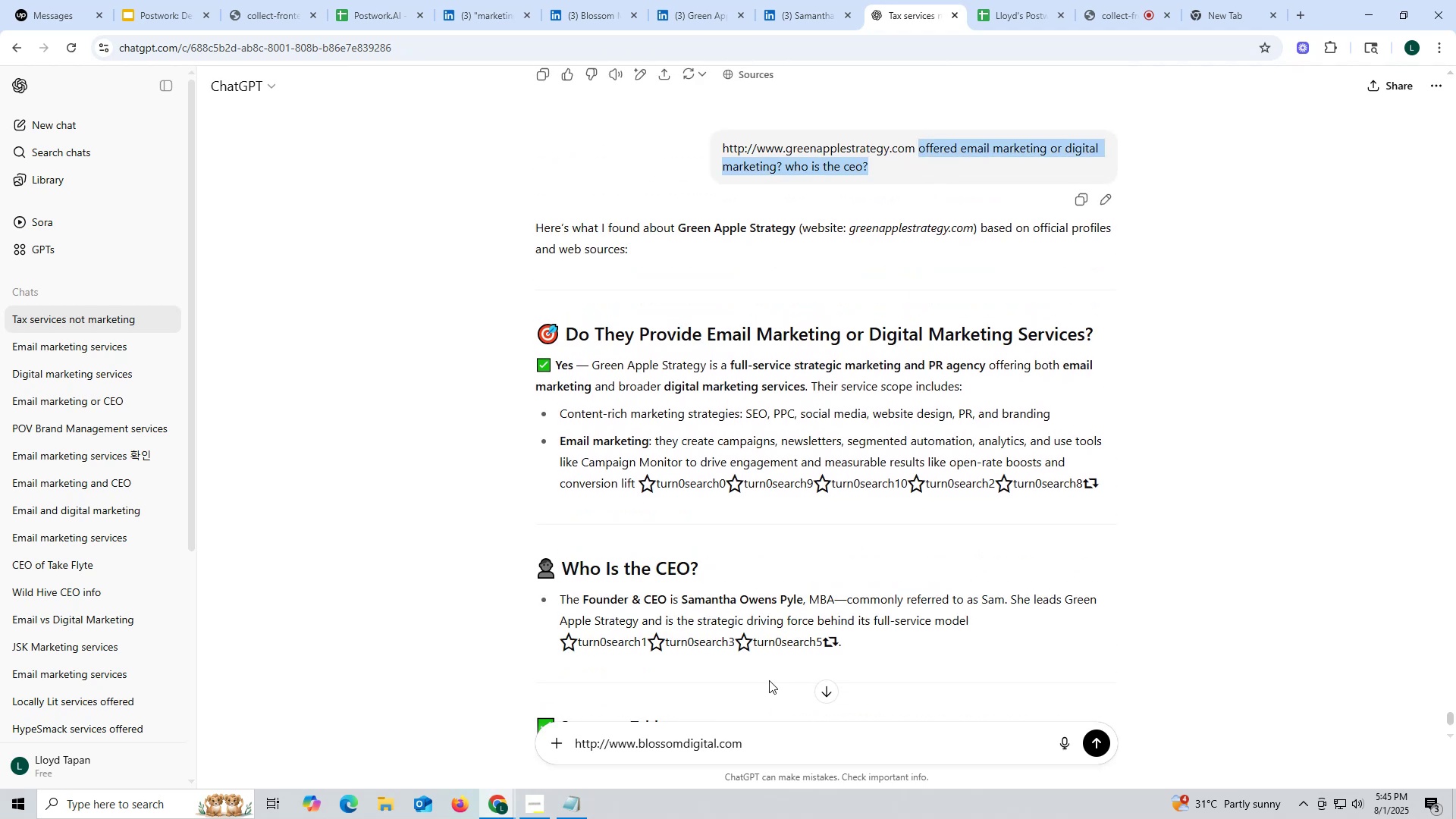 
key(Control+ControlLeft)
 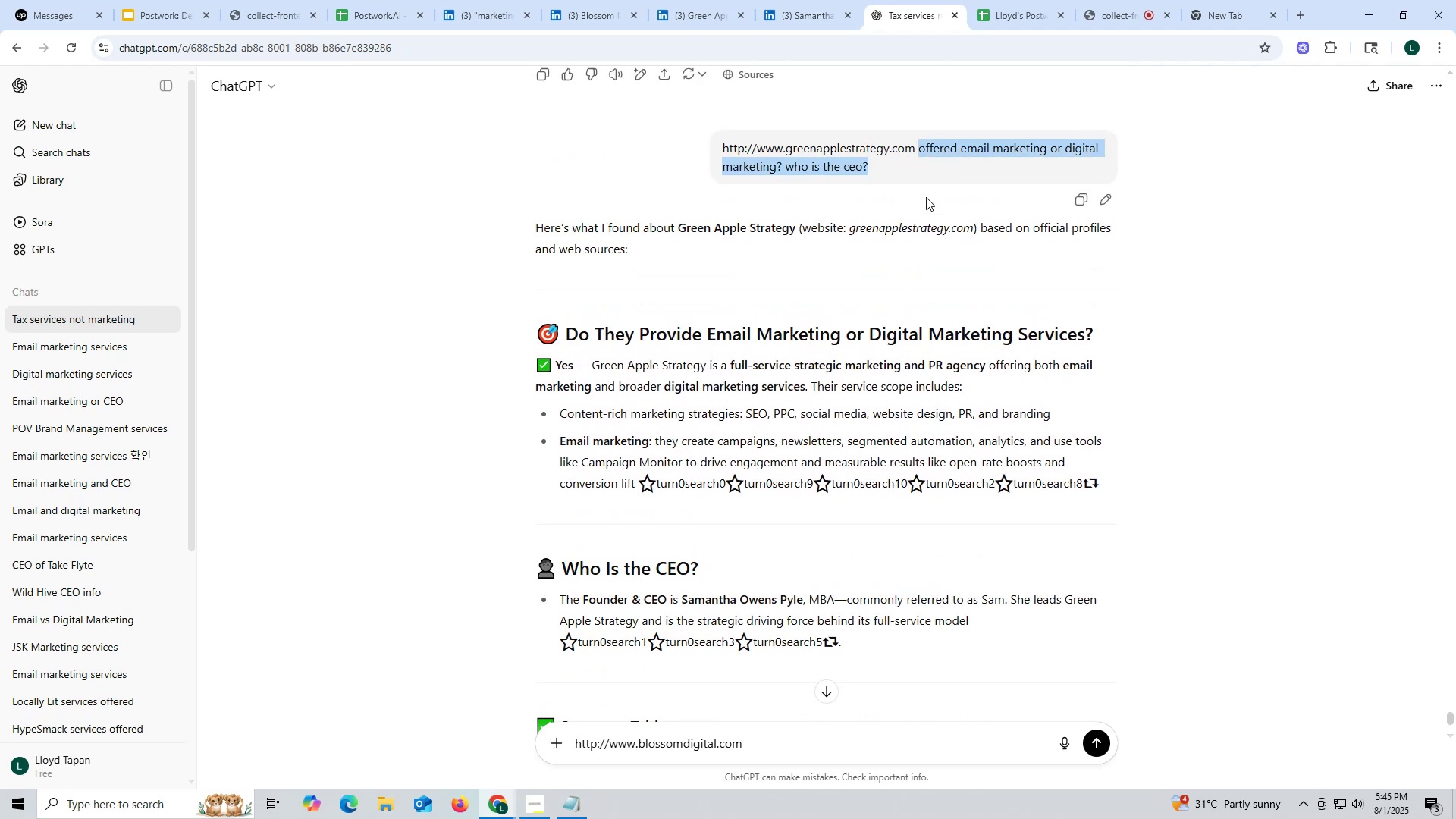 
key(Control+C)
 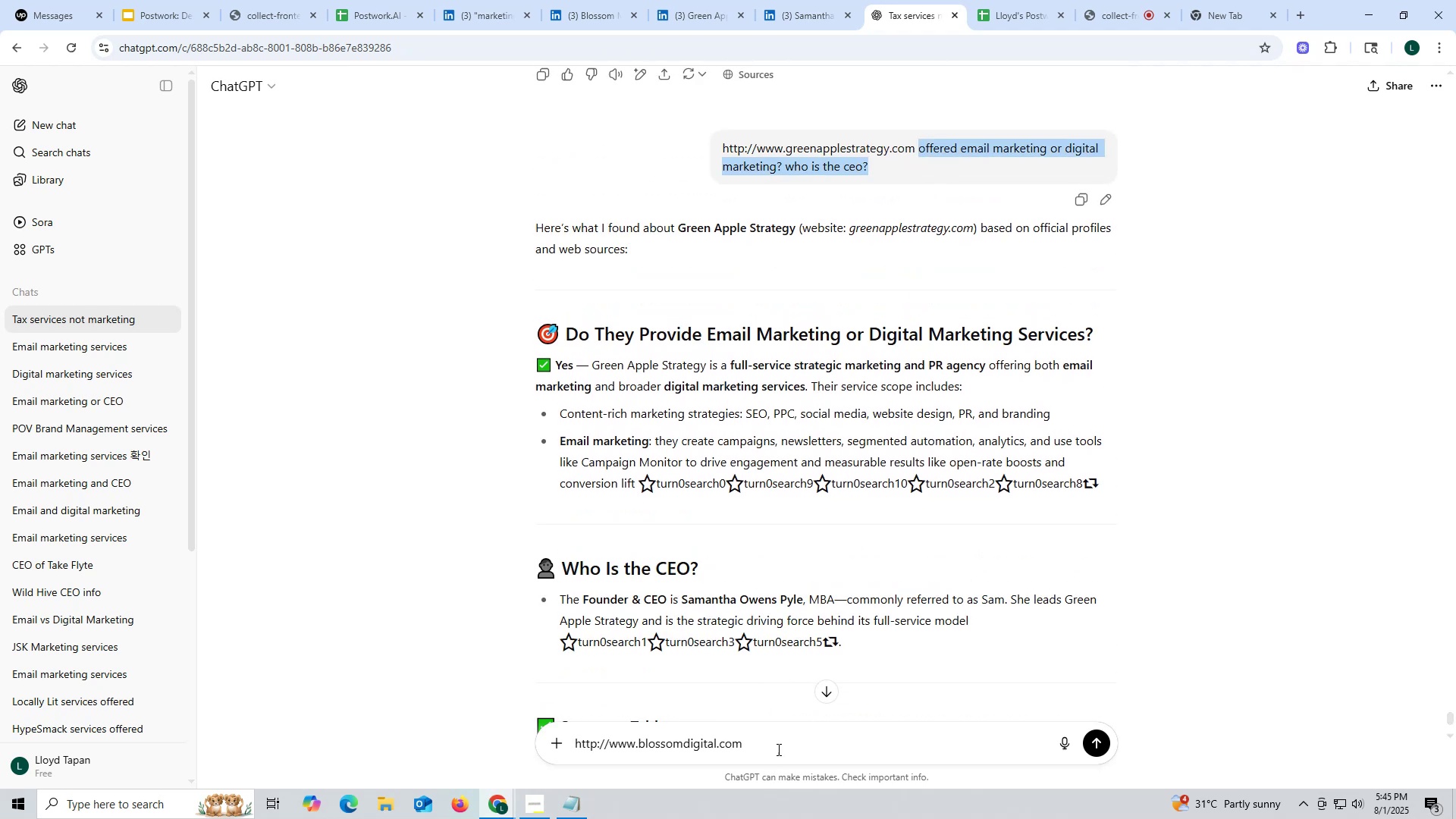 
key(Control+ControlLeft)
 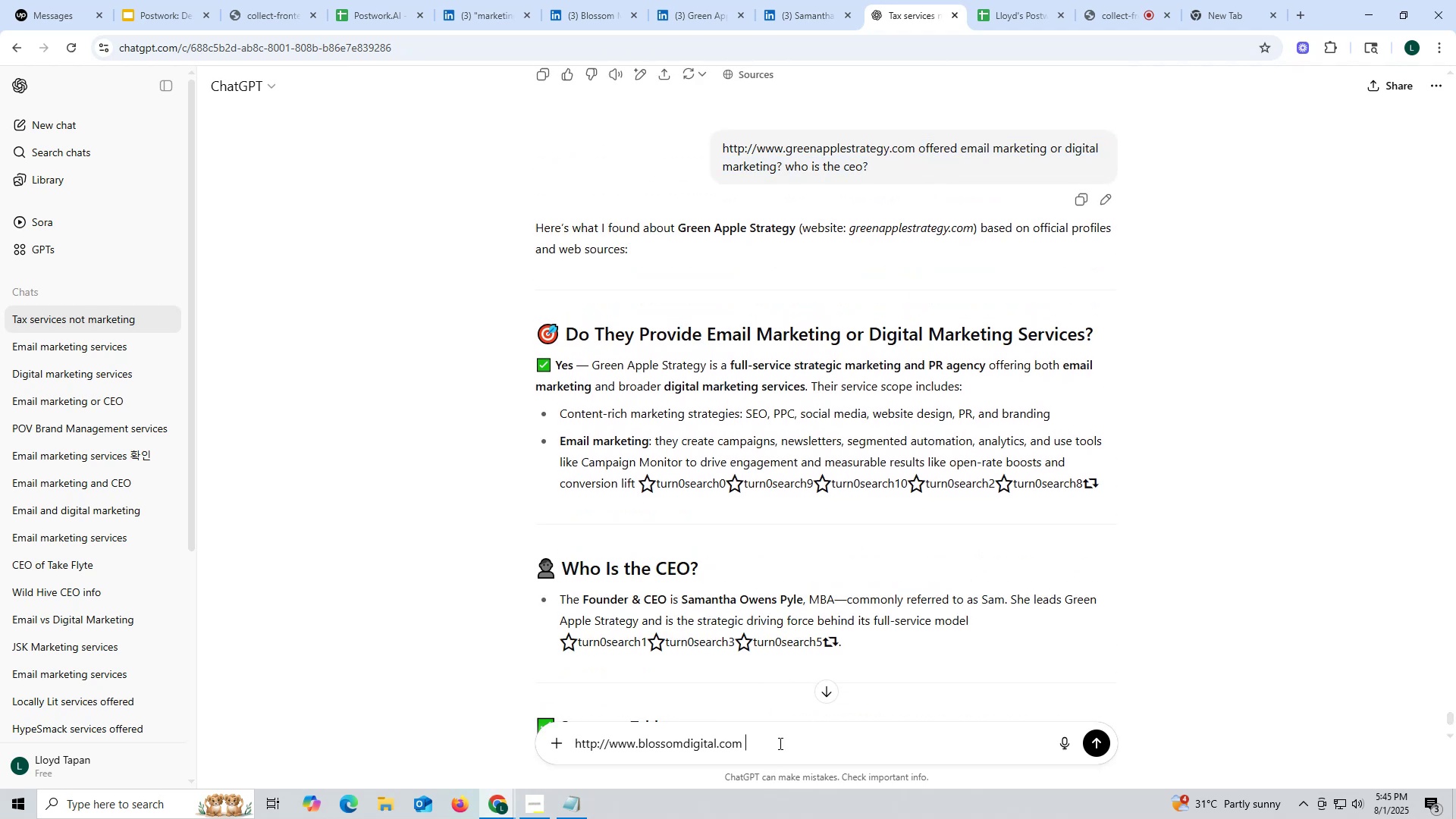 
left_click([779, 743])
 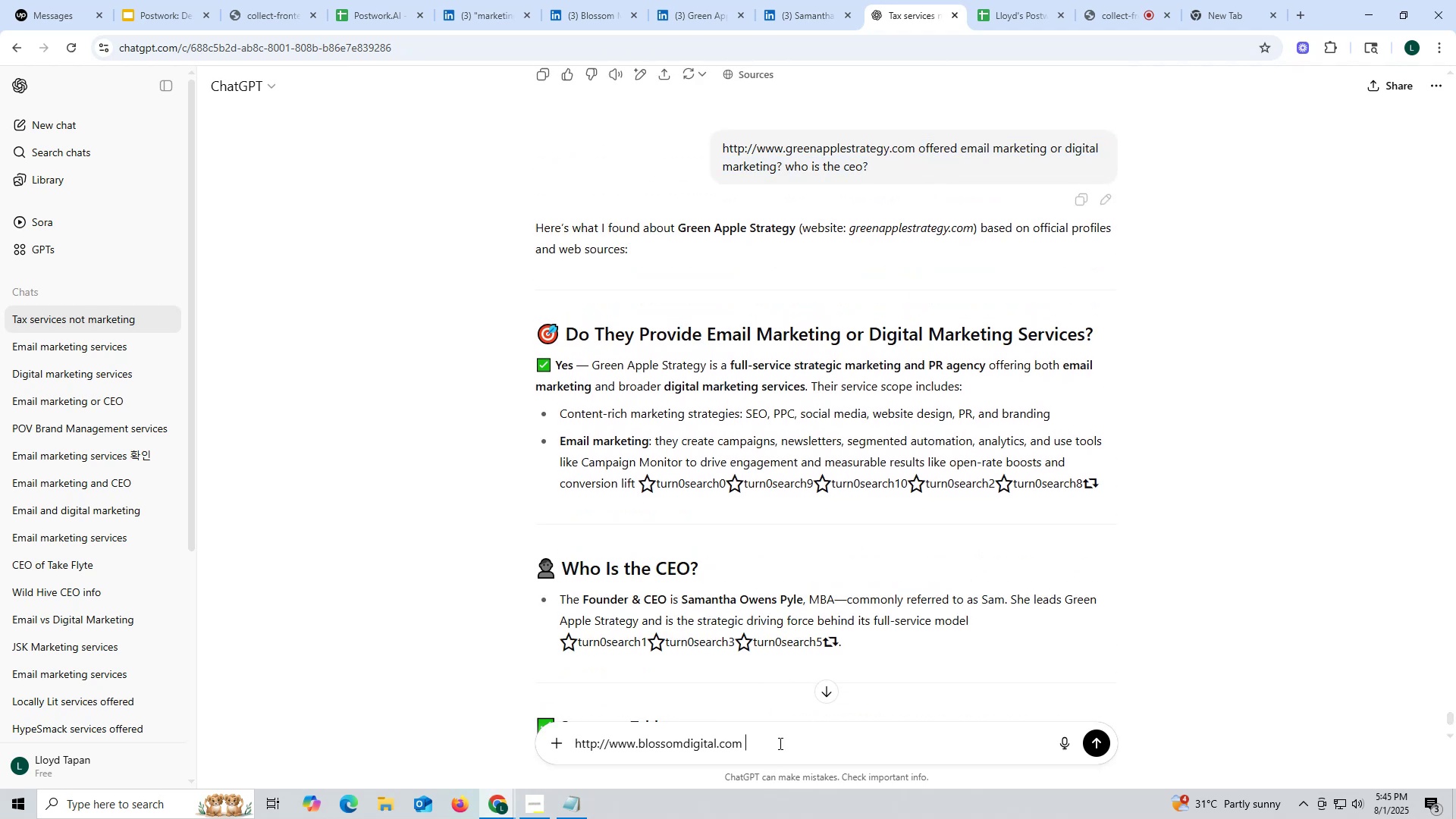 
key(Control+V)
 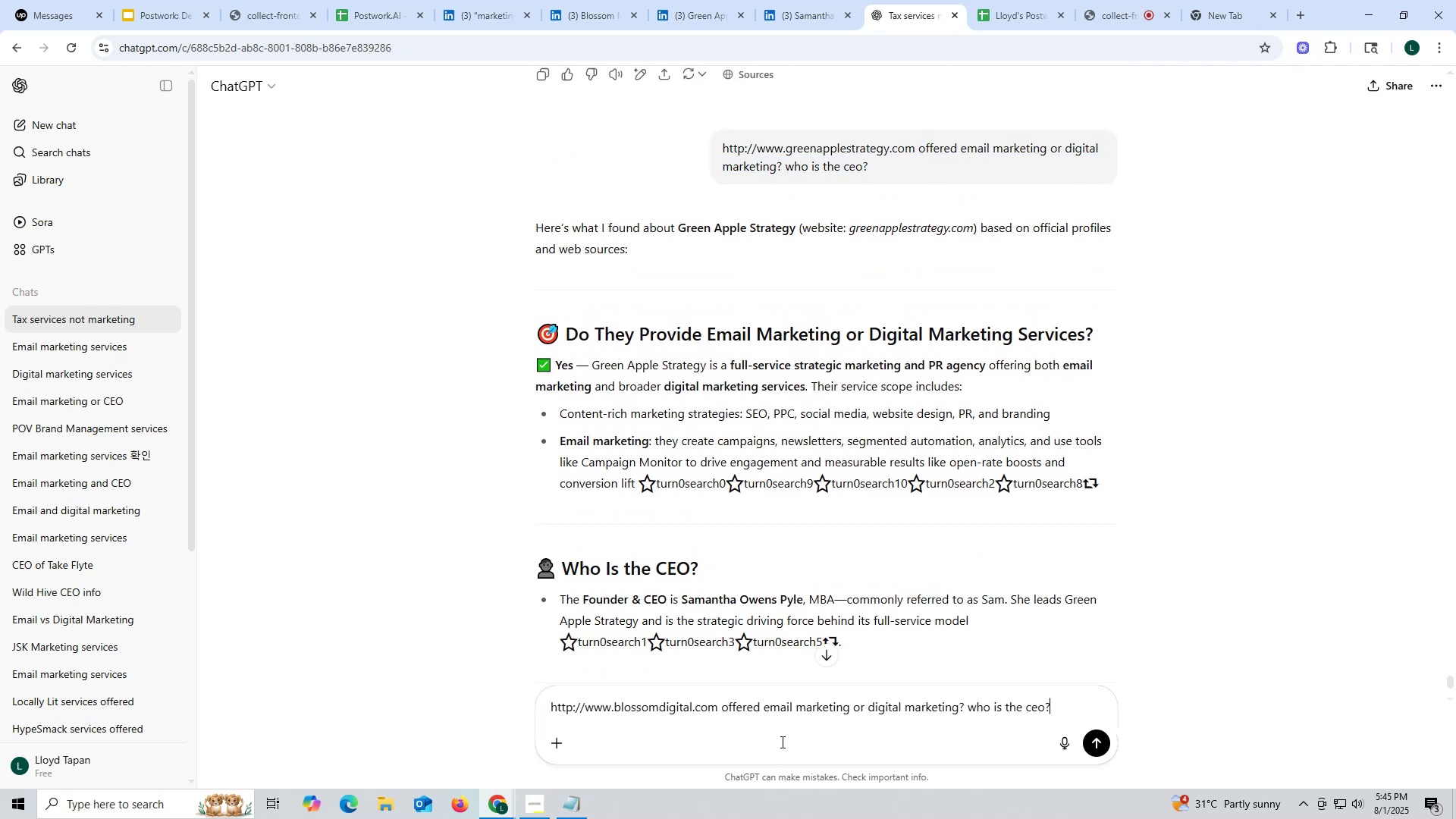 
key(Enter)
 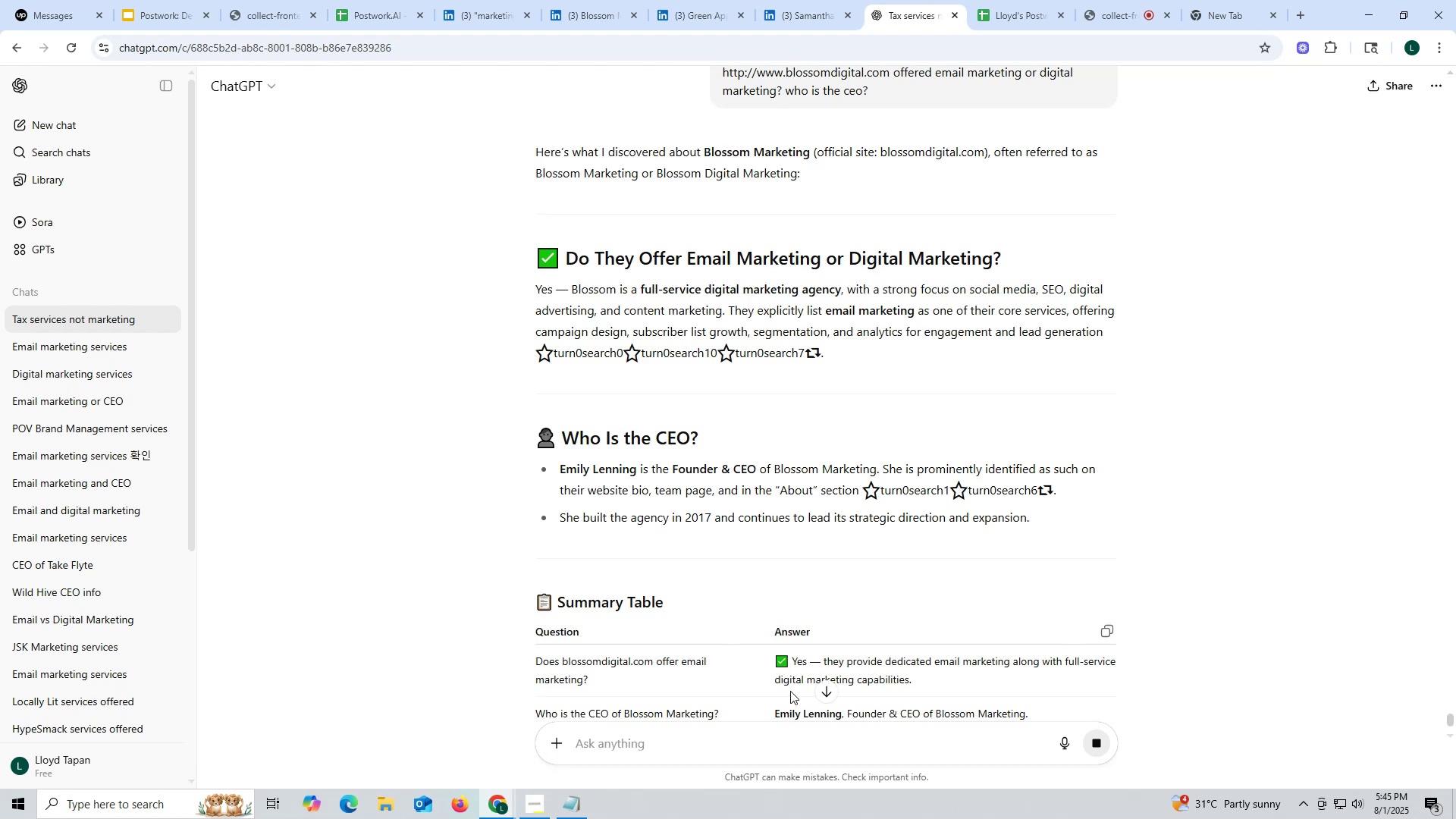 
wait(12.97)
 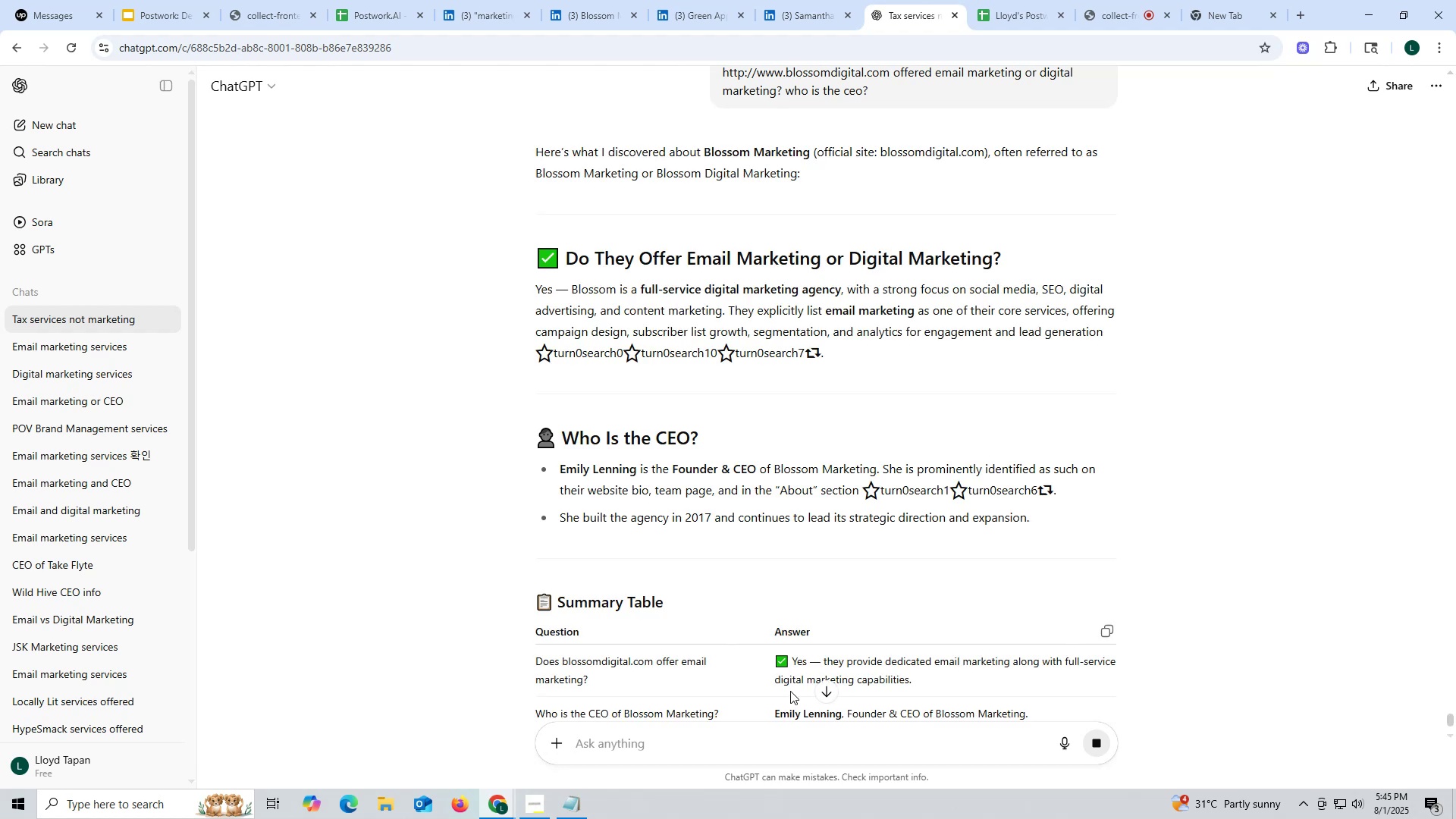 
left_click([699, 15])
 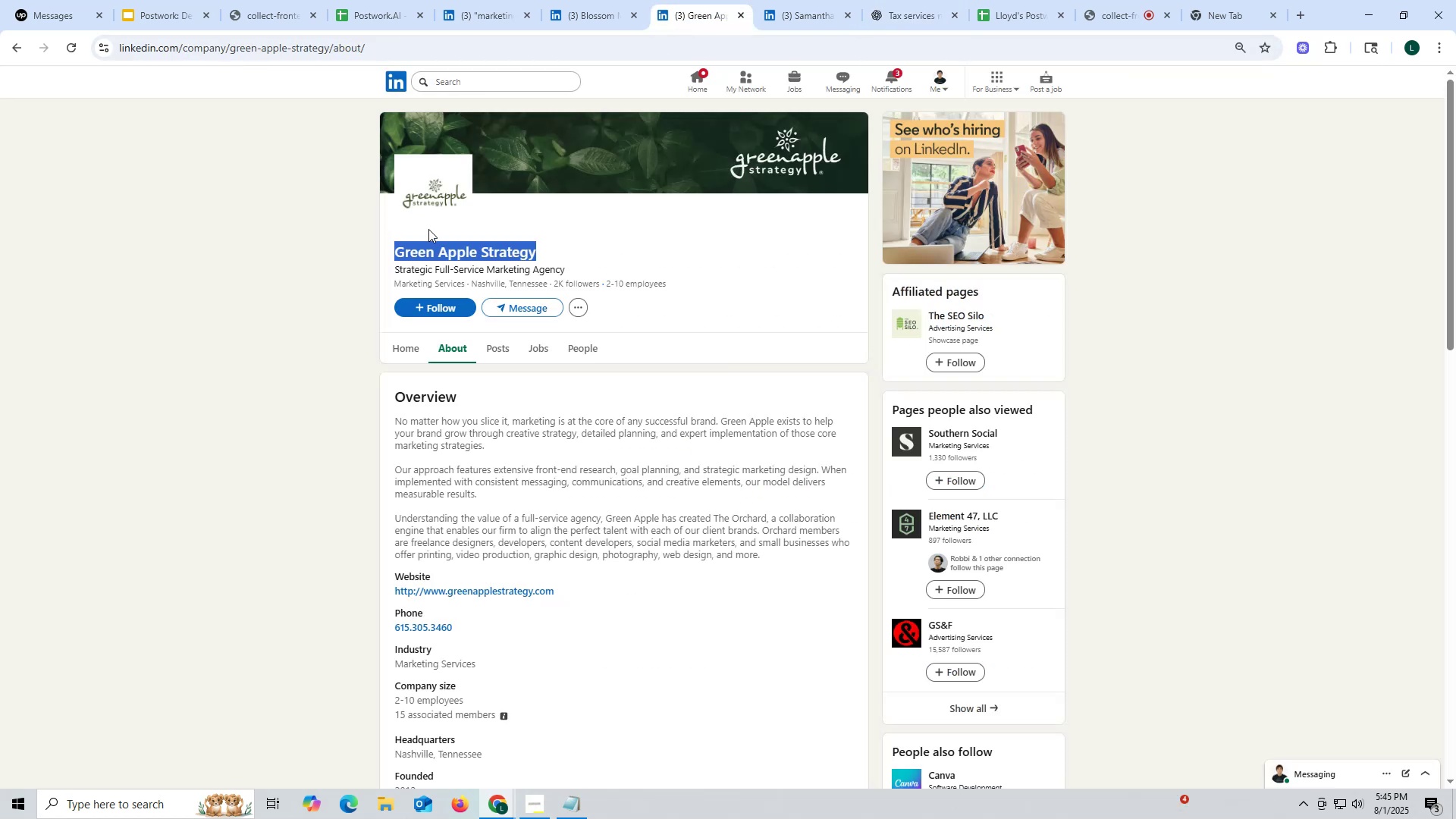 
key(Control+ControlLeft)
 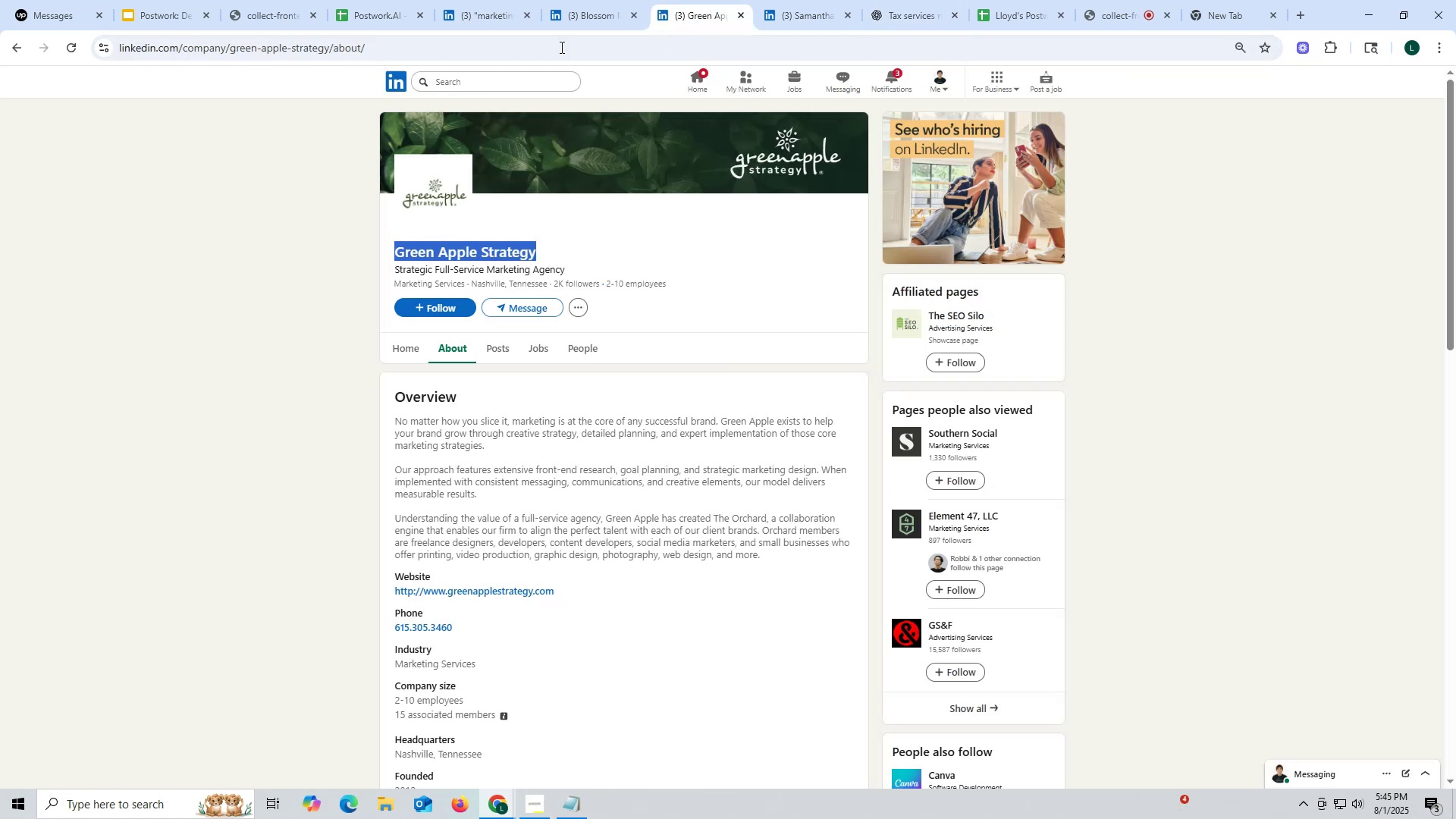 
key(Control+C)
 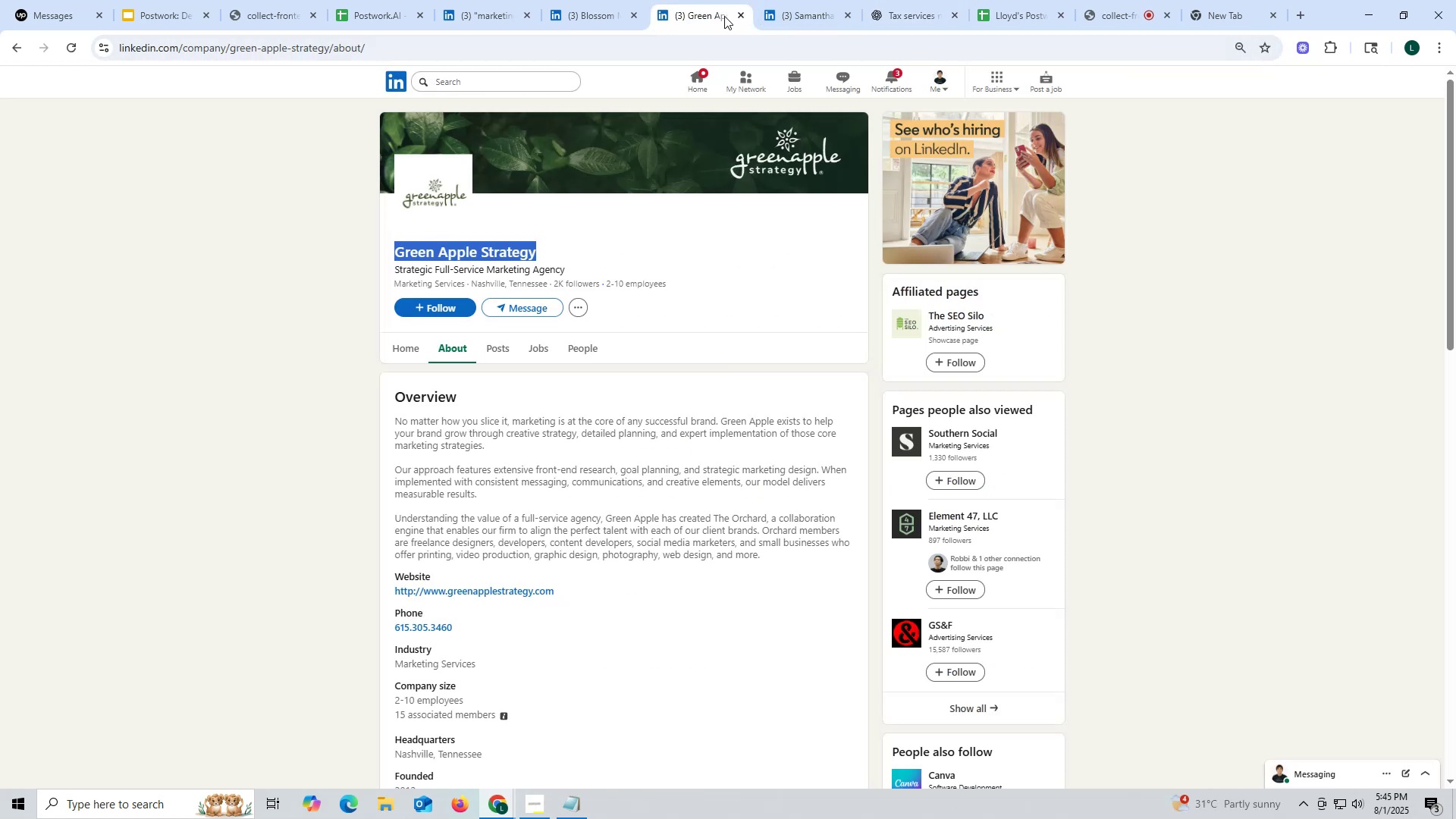 
left_click([740, 13])
 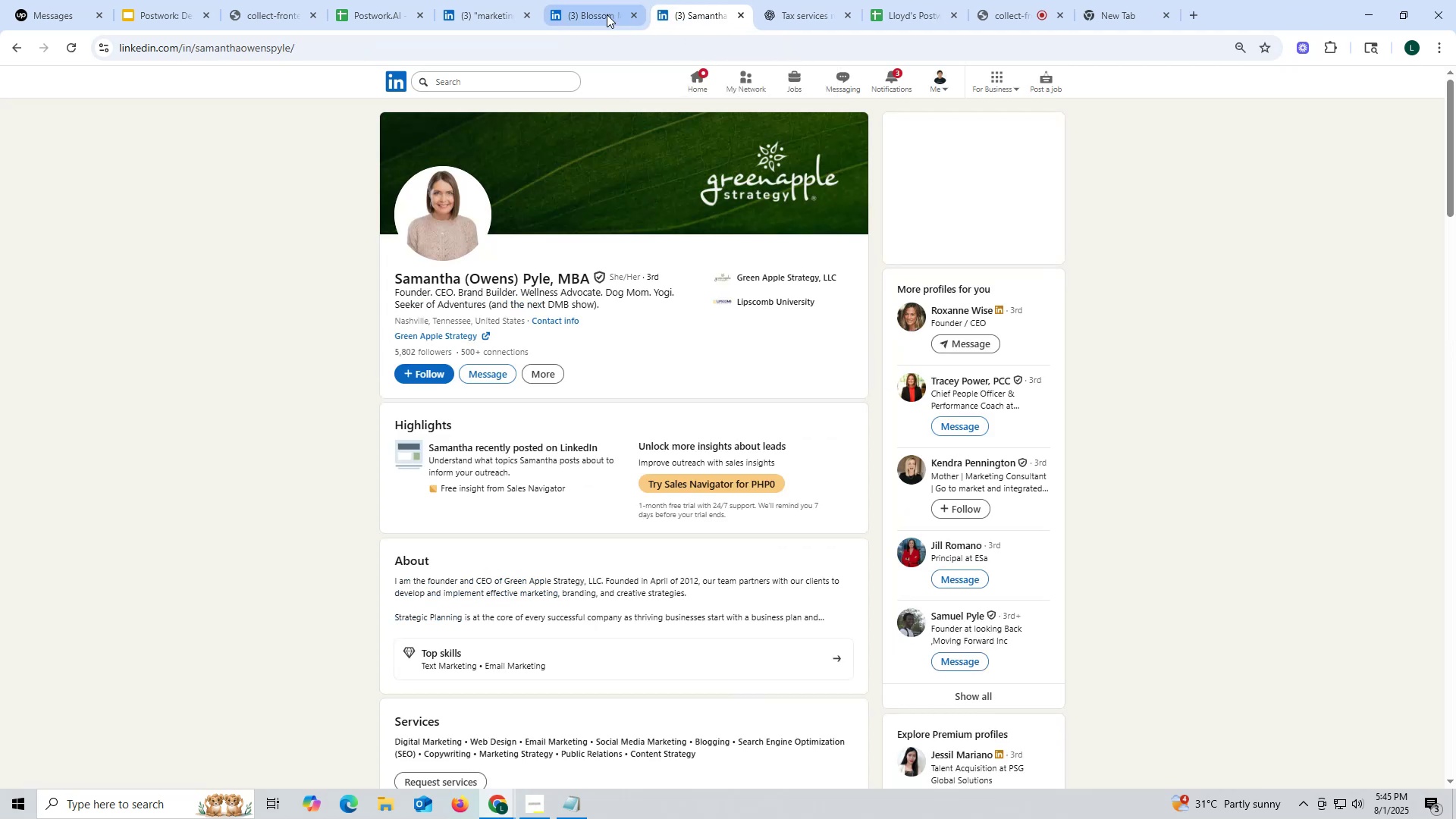 
left_click([604, 13])
 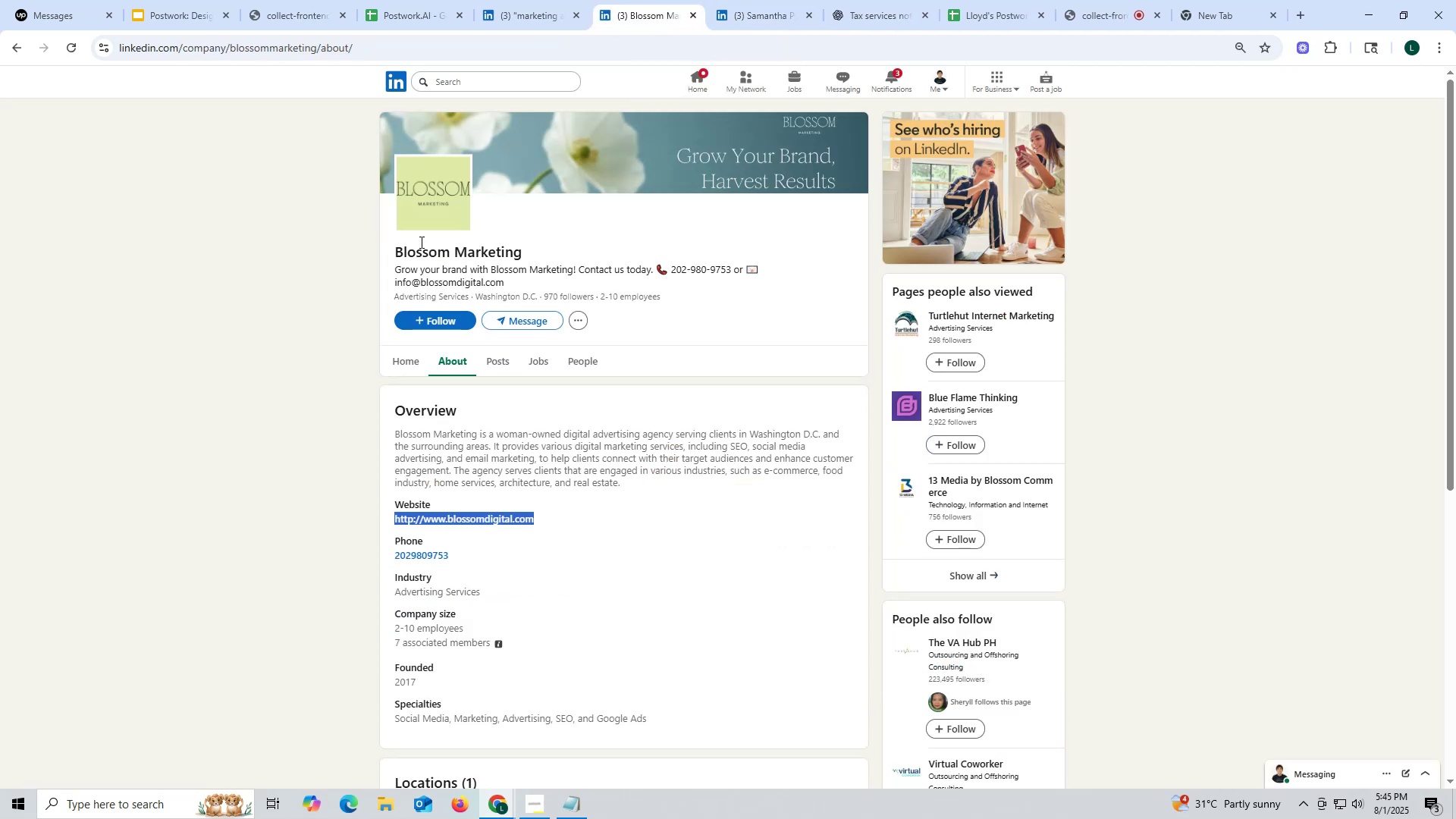 
left_click_drag(start_coordinate=[381, 243], to_coordinate=[589, 244])
 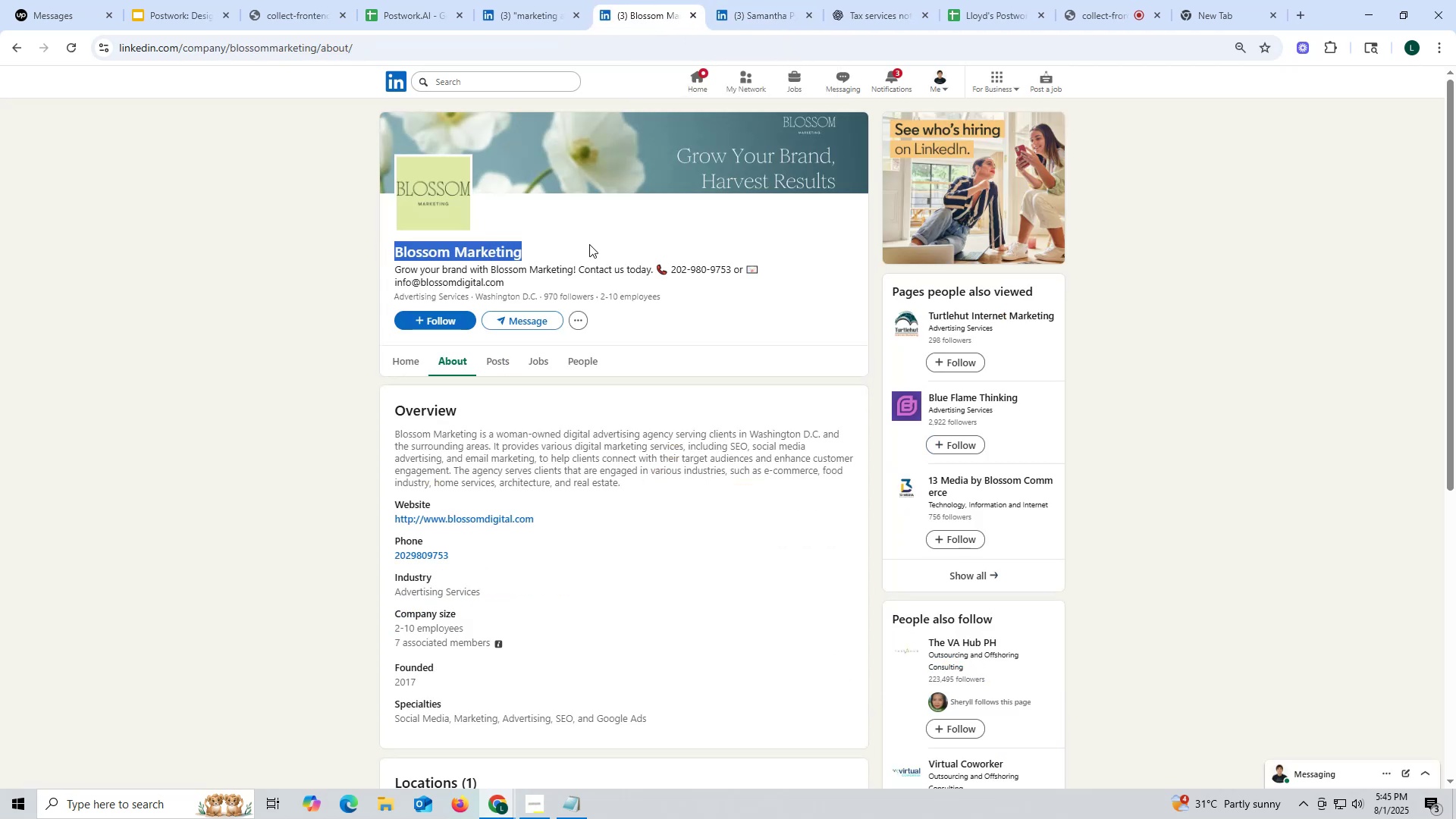 
key(Control+ControlLeft)
 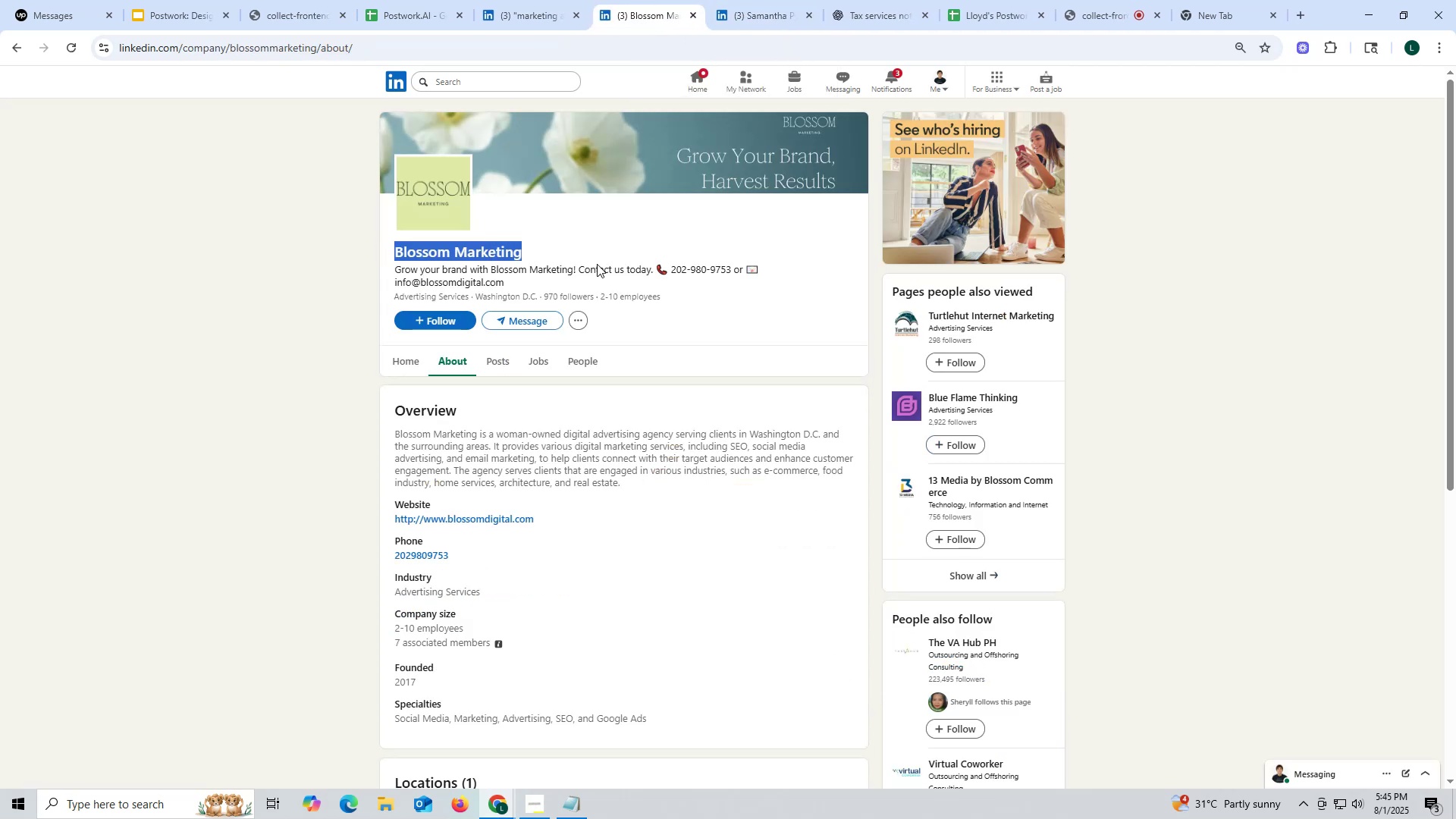 
key(Control+C)
 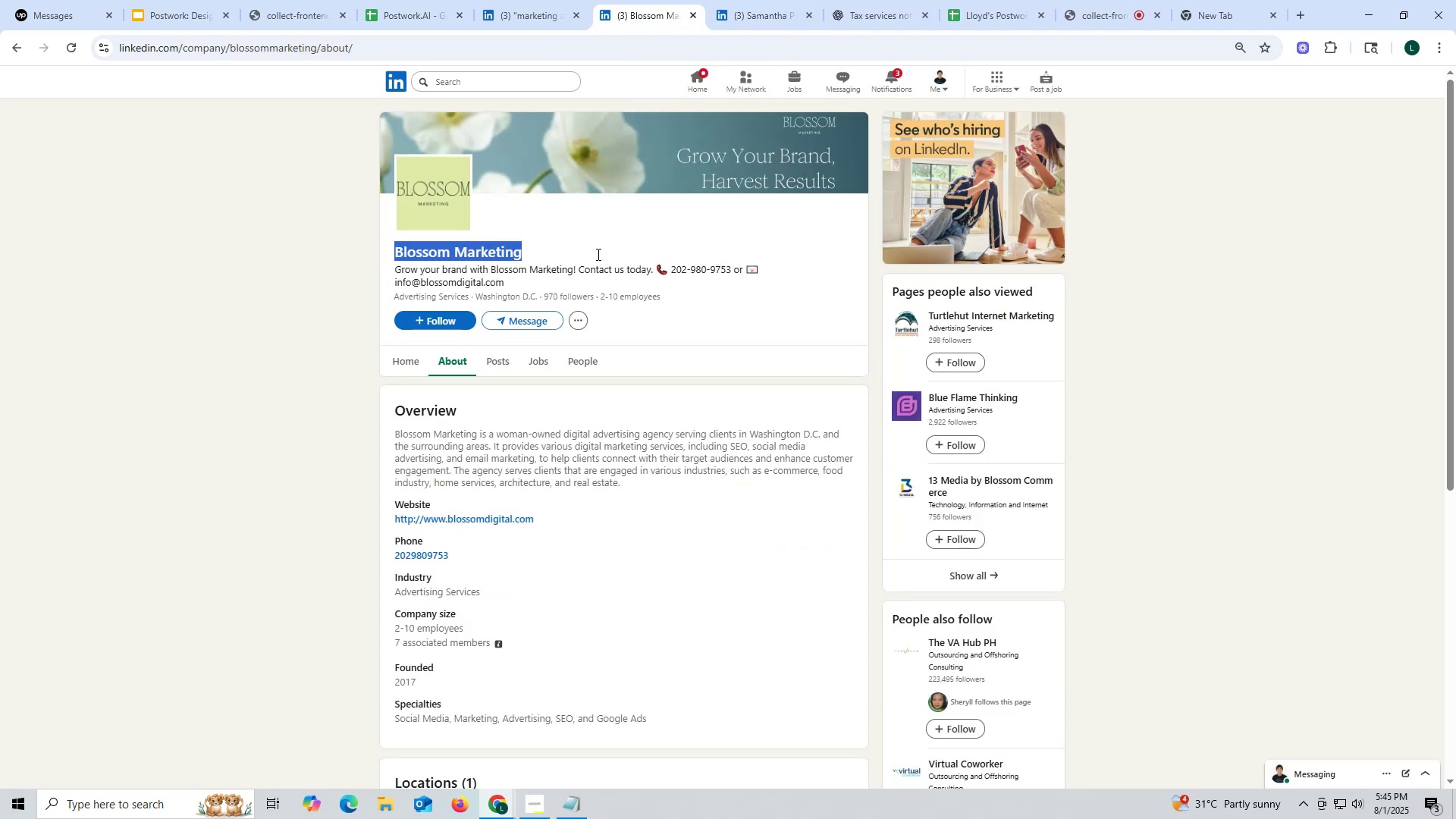 
key(Control+ControlLeft)
 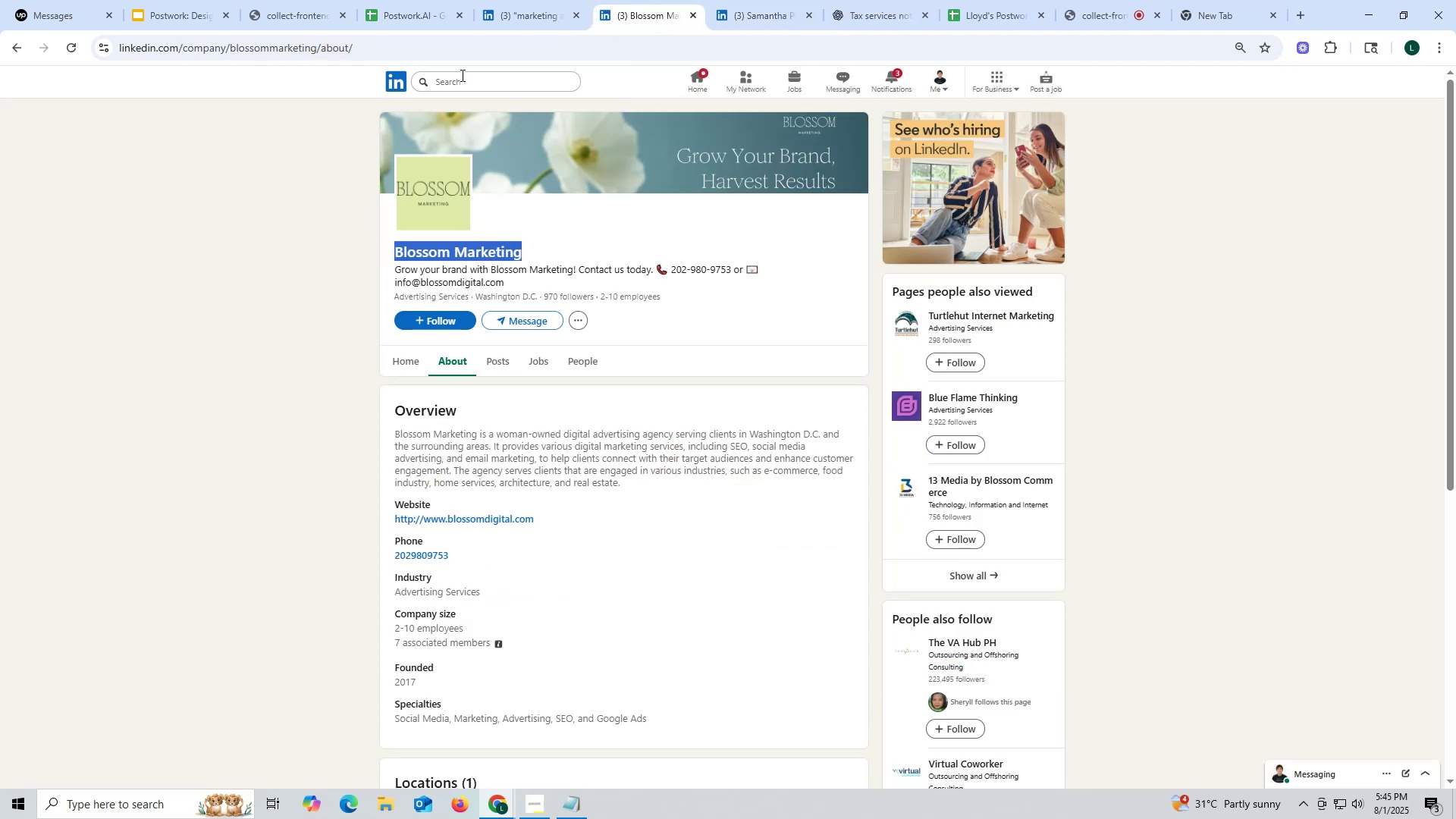 
key(Control+C)
 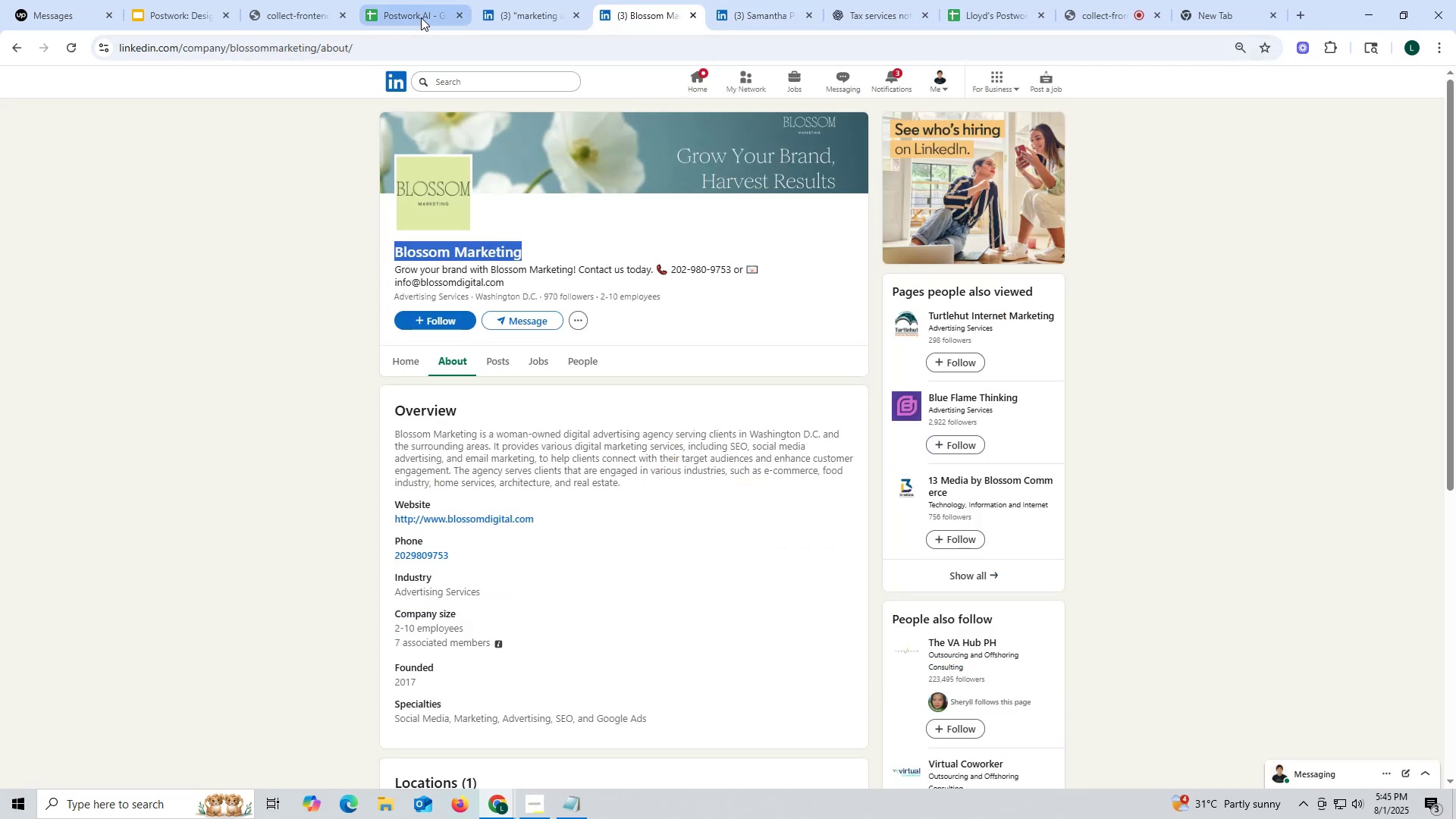 
left_click([421, 17])
 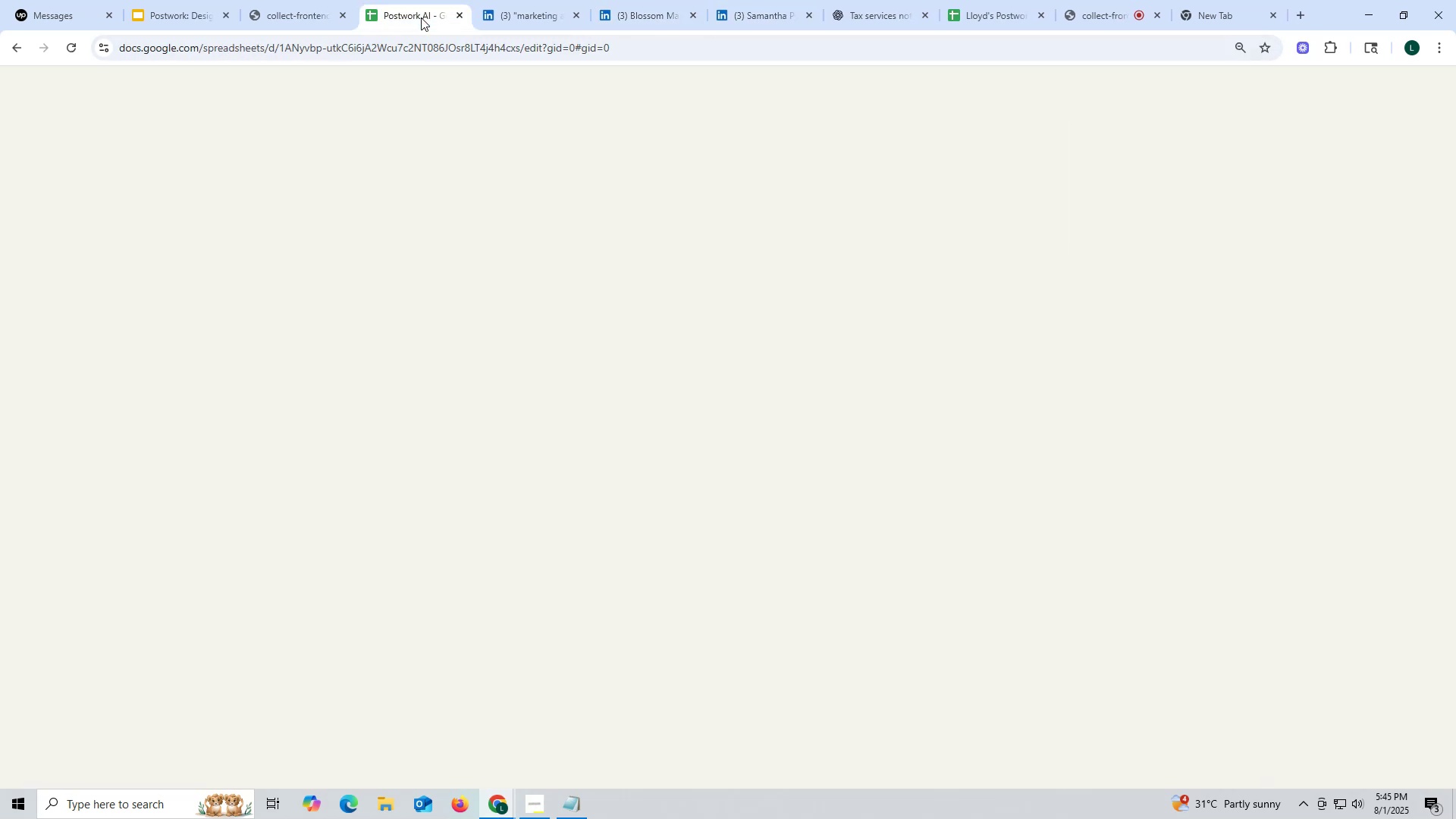 
key(Control+F)
 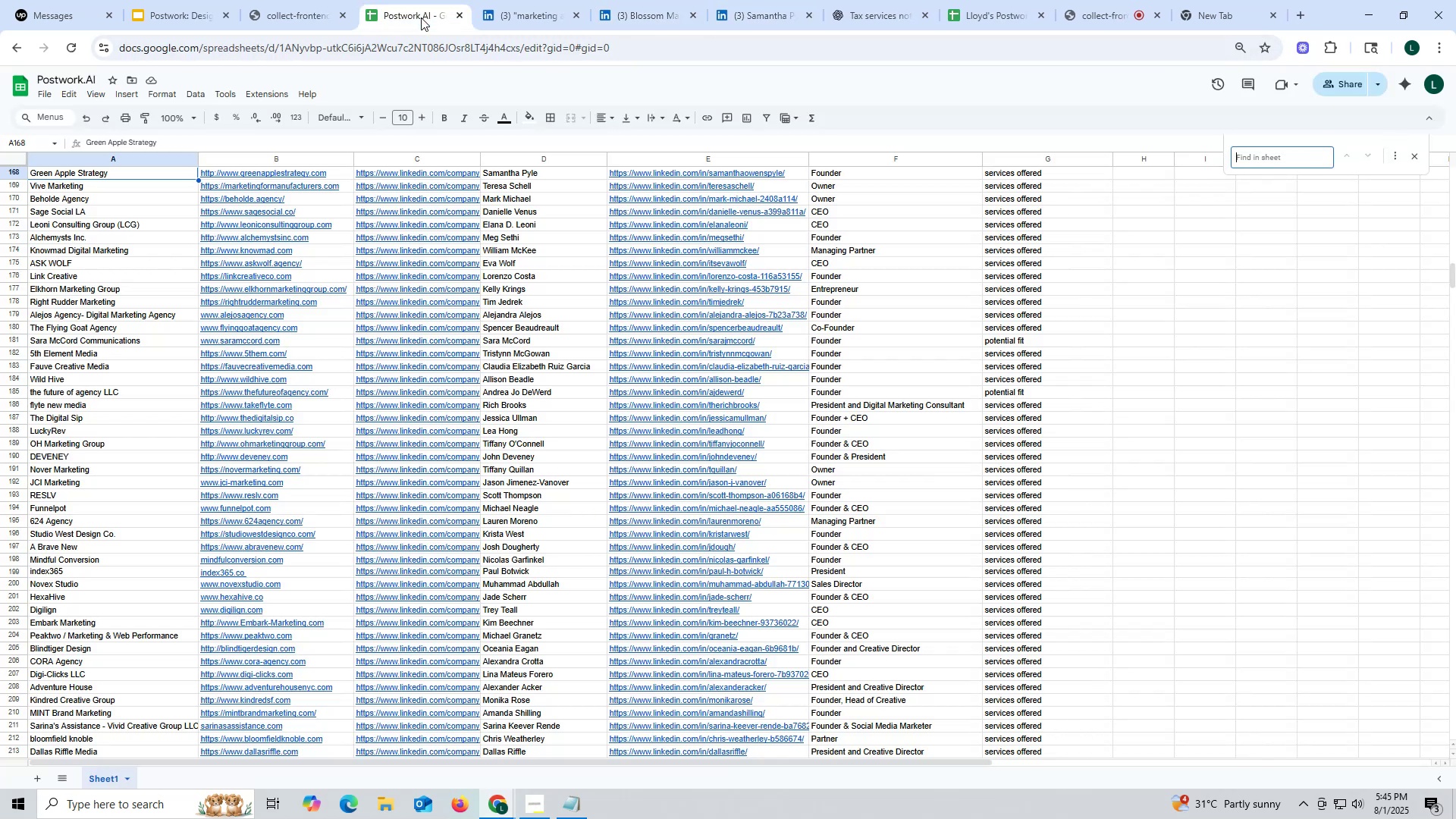 
key(Control+ControlLeft)
 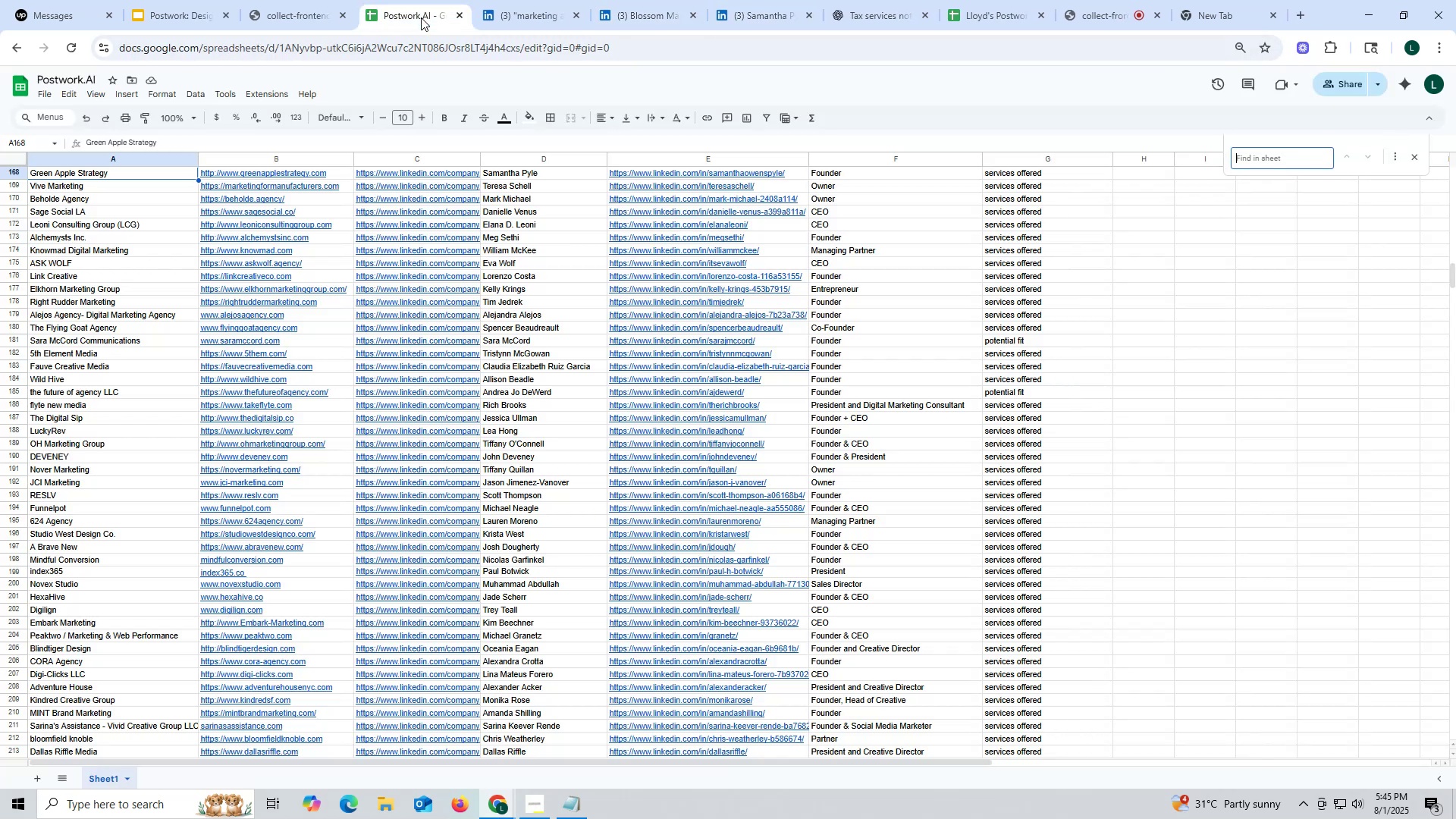 
key(Control+V)
 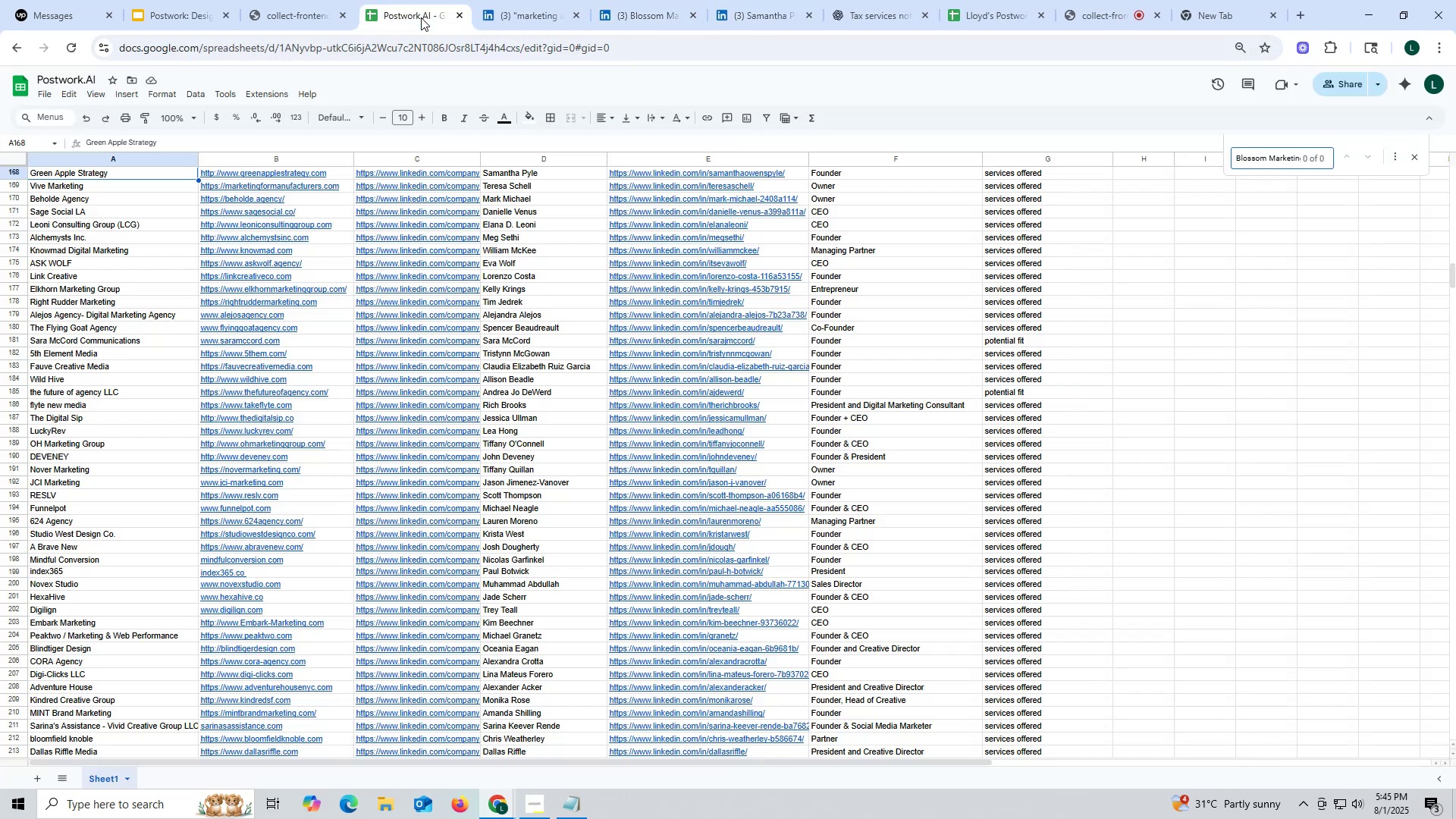 
key(Enter)
 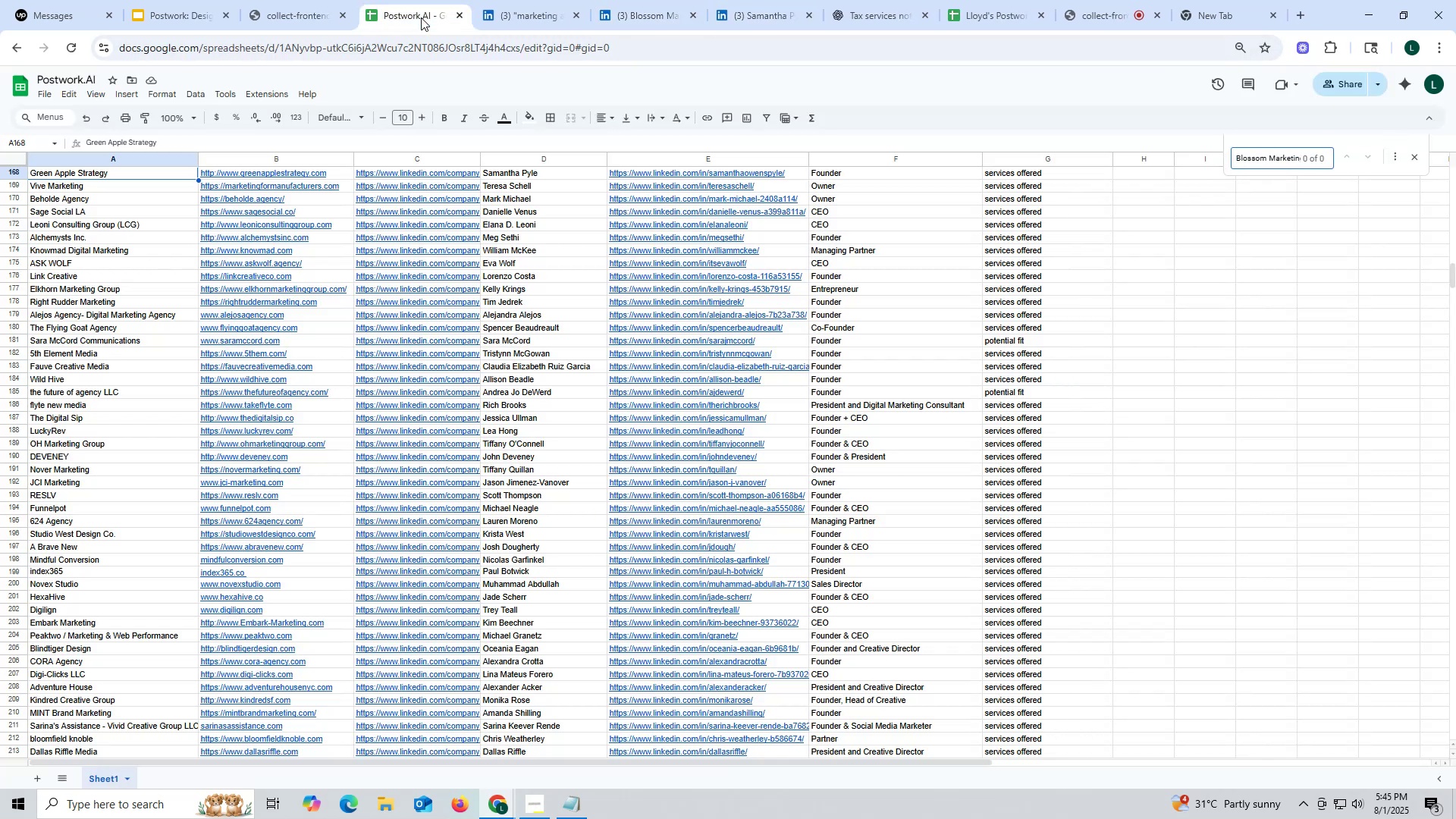 
key(Enter)
 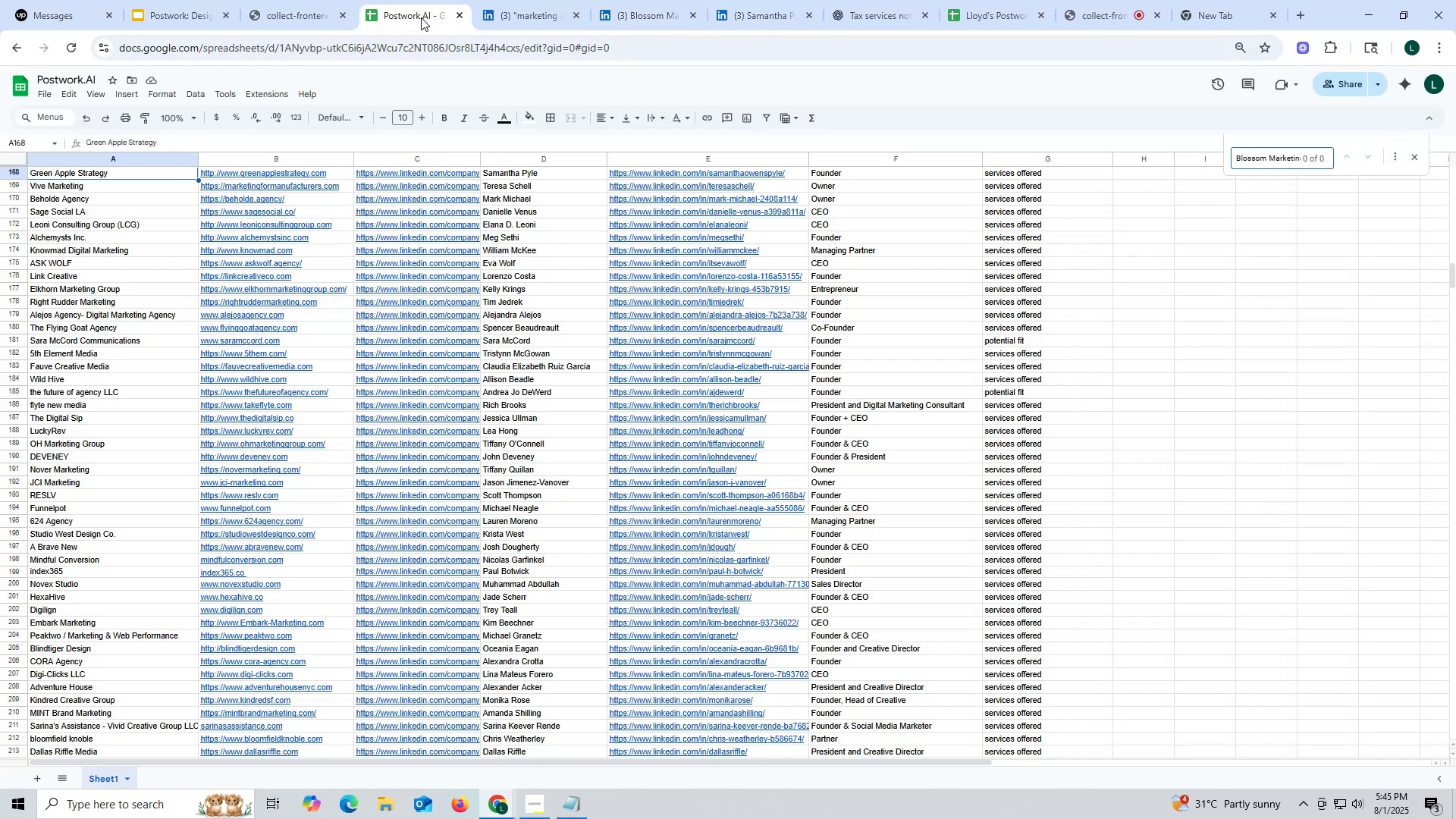 
key(Enter)
 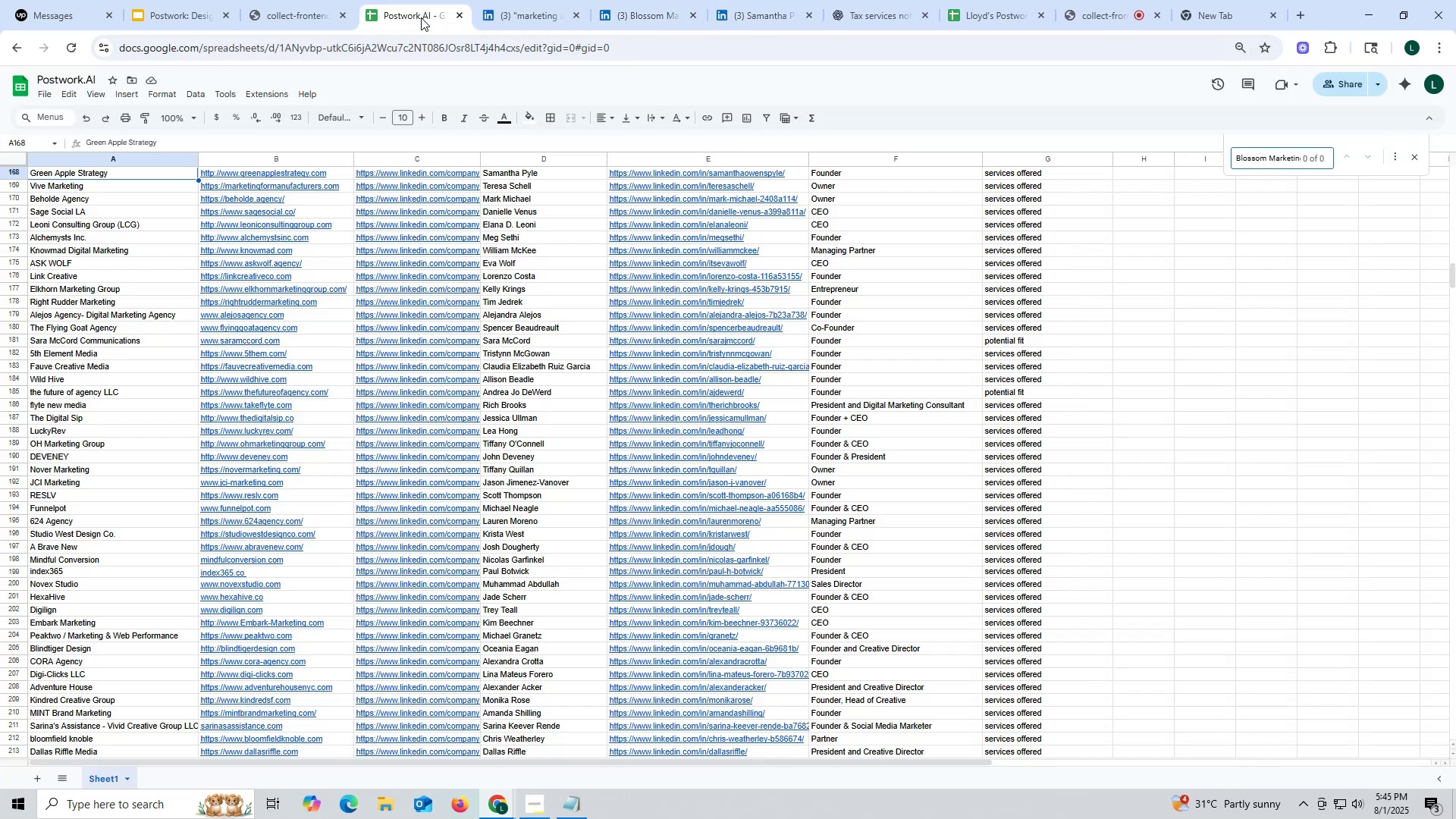 
key(Enter)
 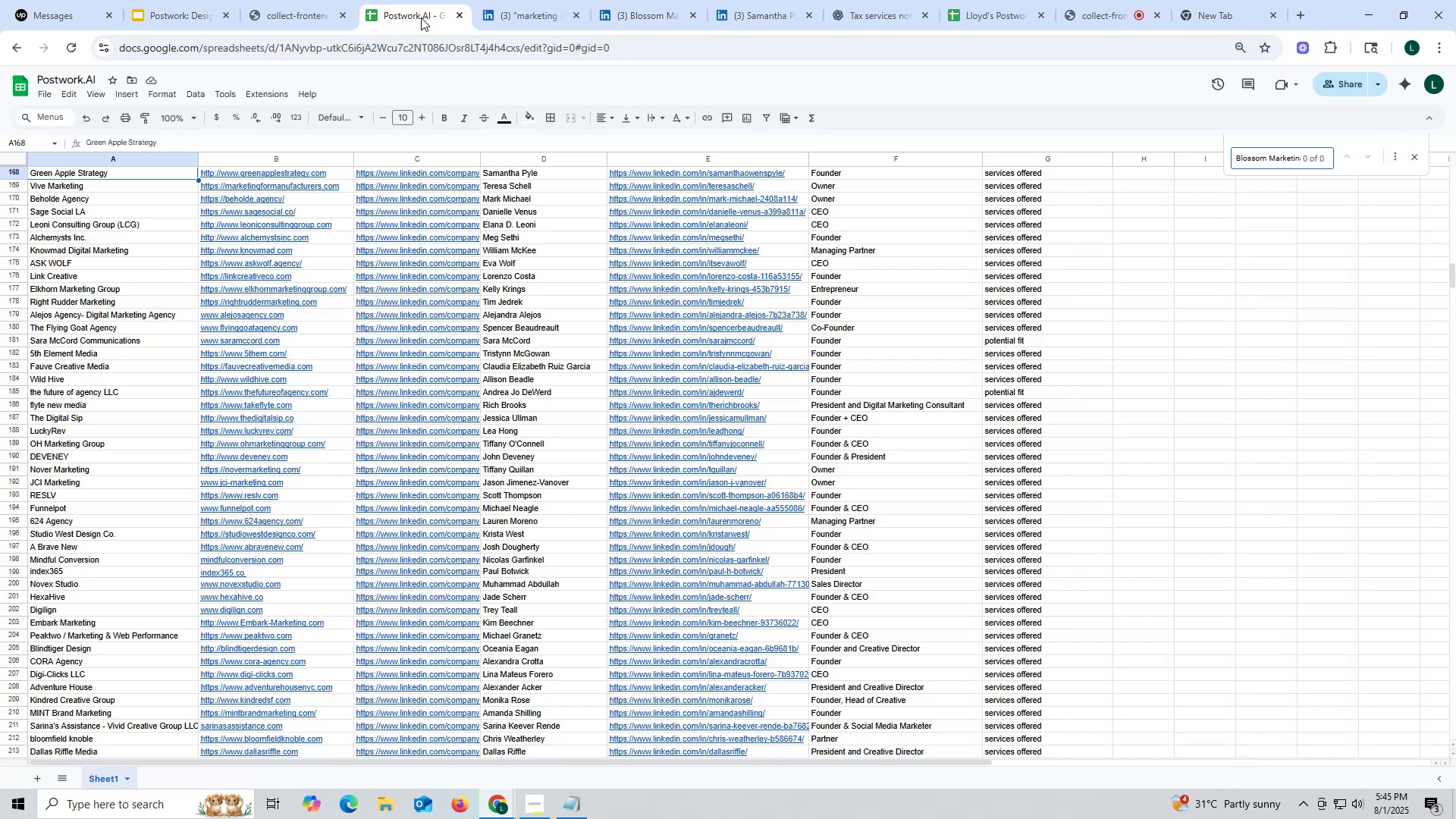 
key(Escape)
 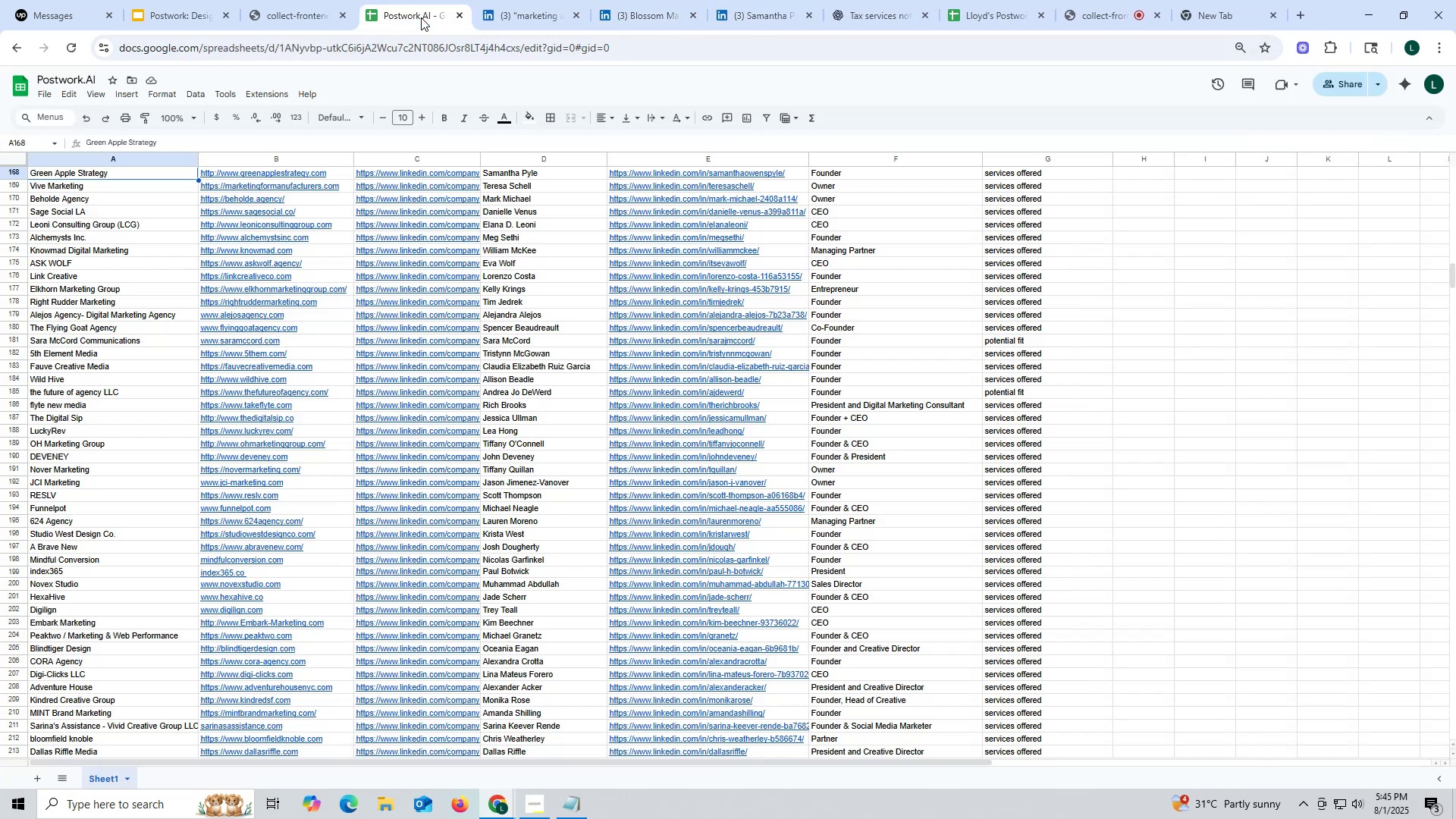 
scroll: coordinate [354, 256], scroll_direction: down, amount: 42.0
 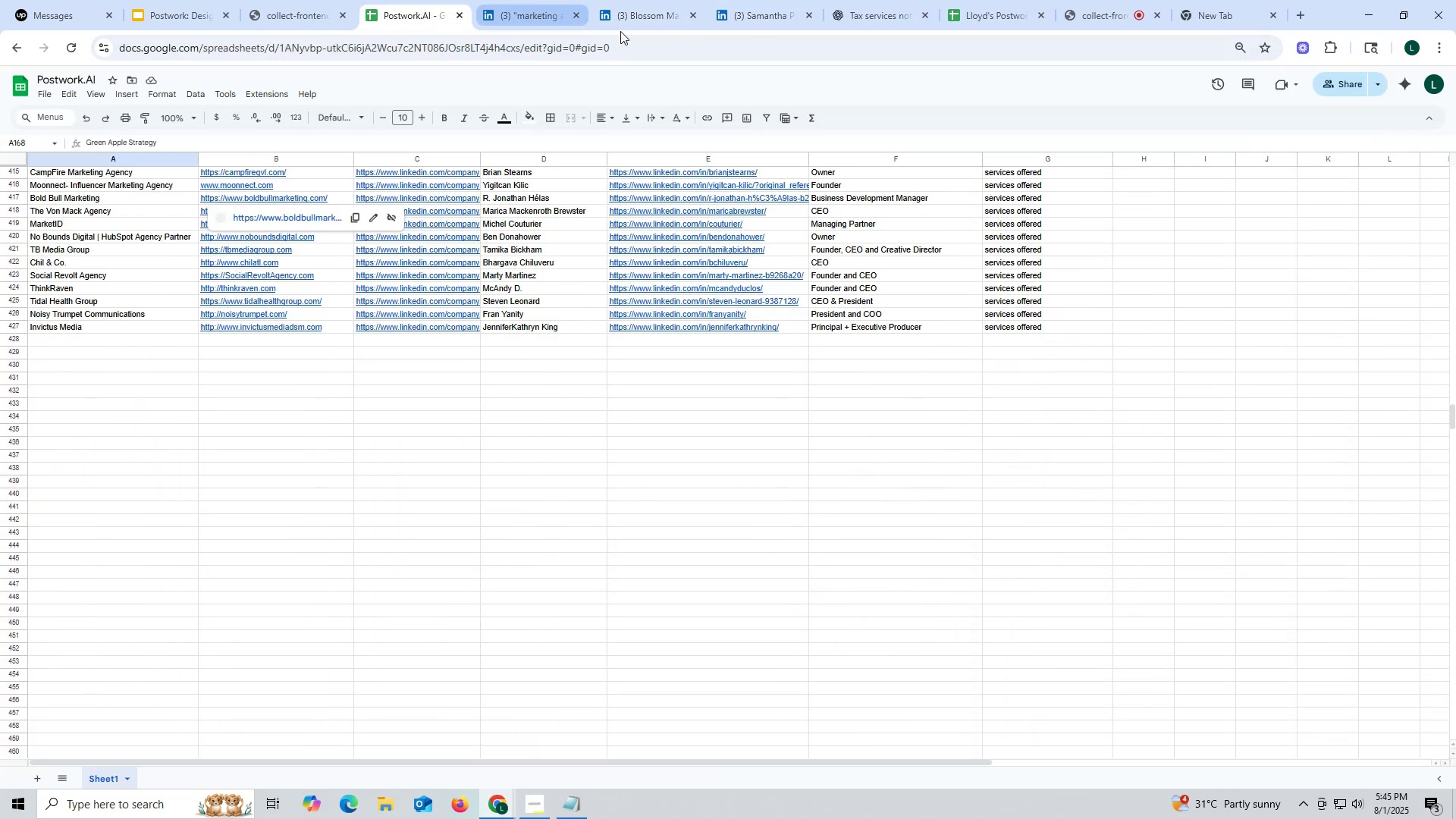 
mouse_move([766, 22])
 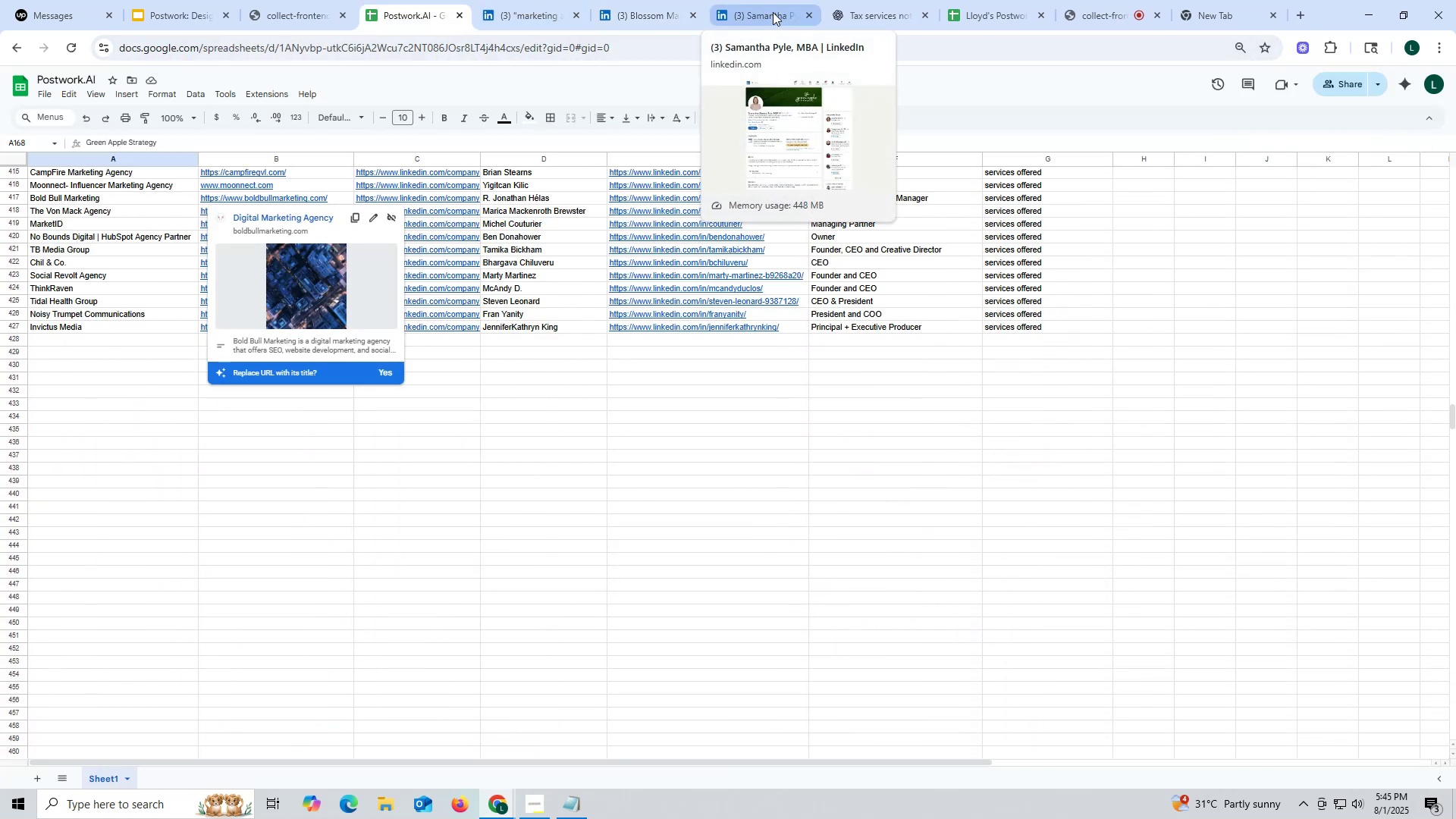 
left_click([772, 12])
 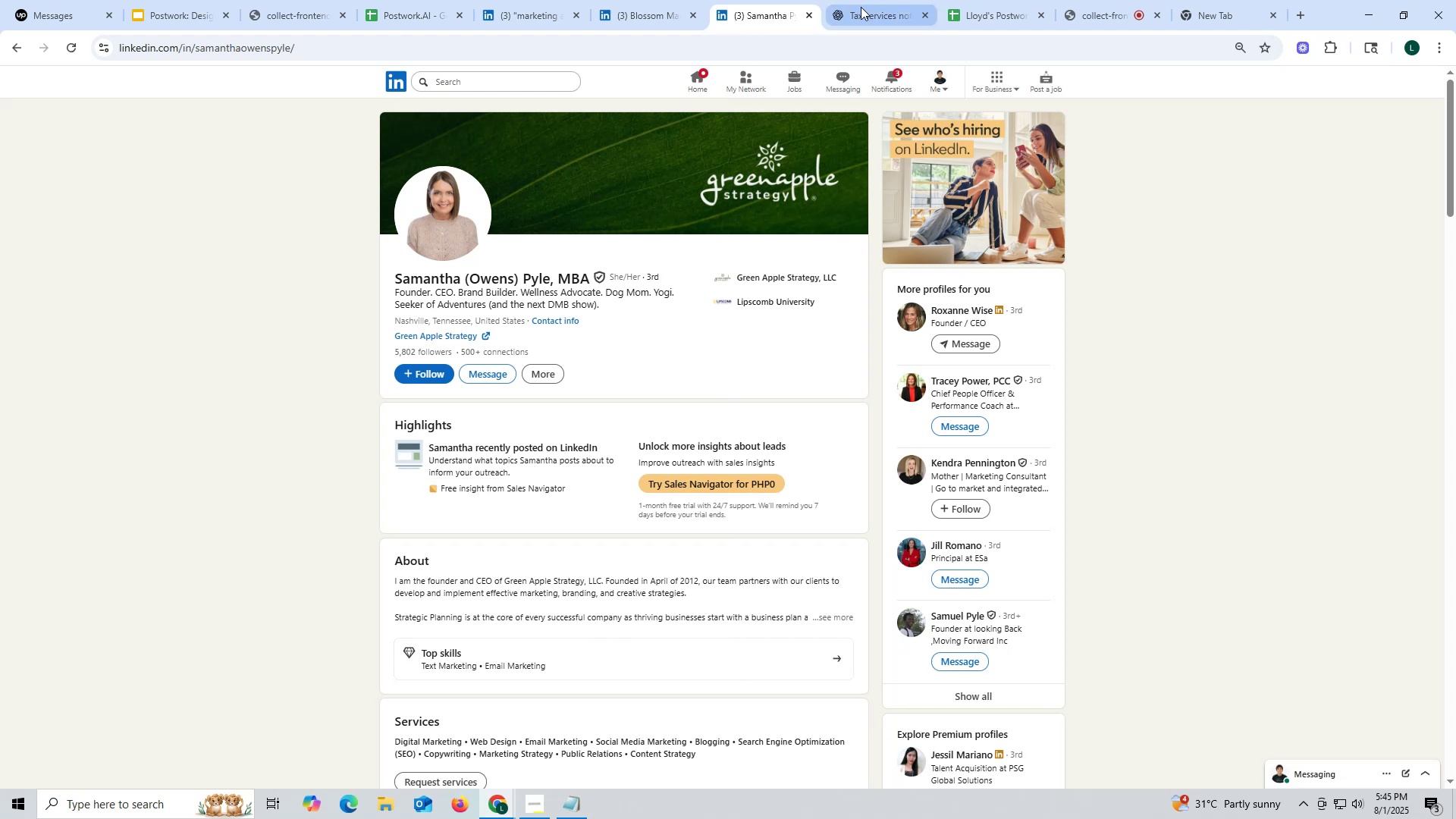 
left_click([884, 15])
 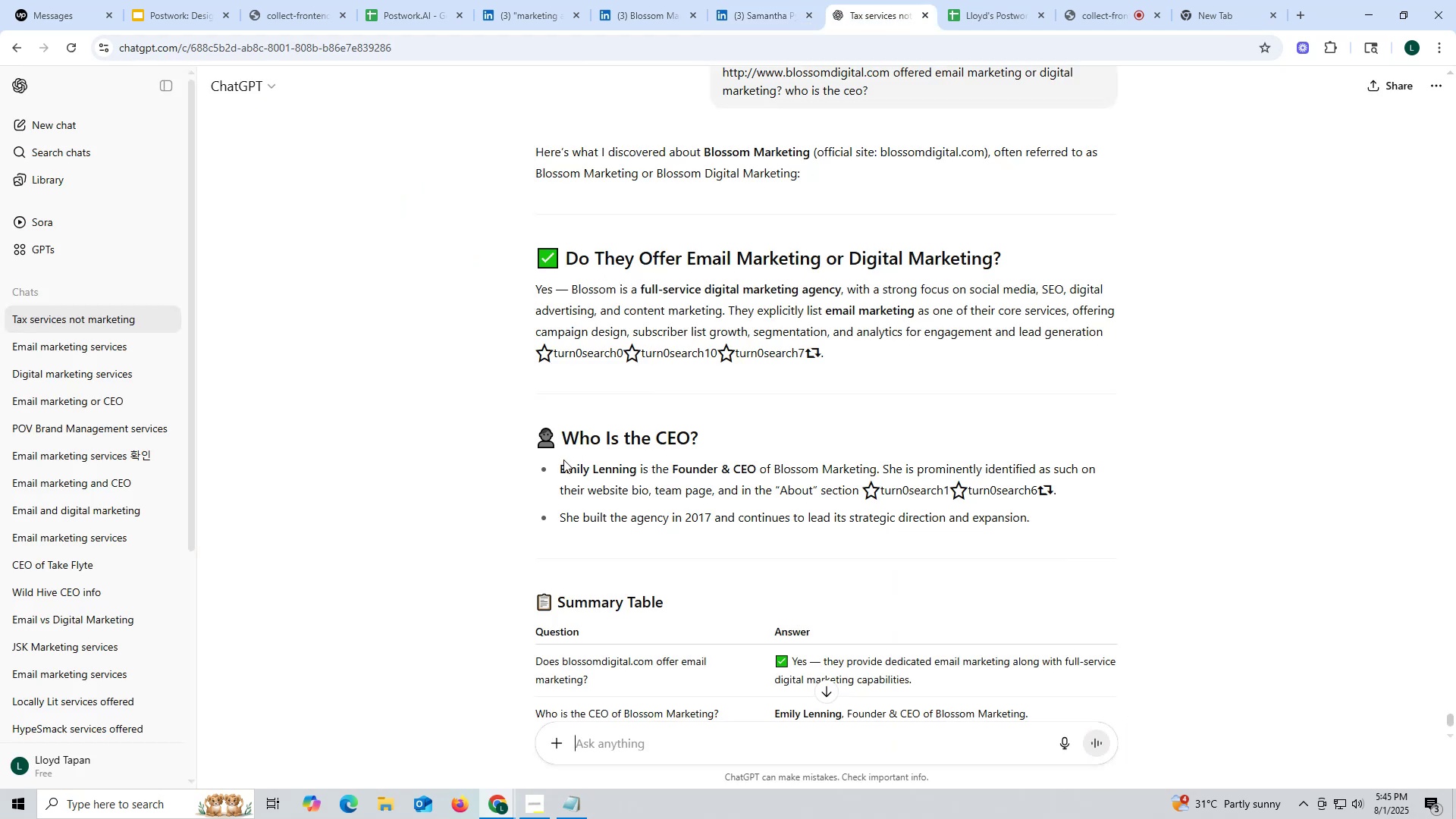 
left_click_drag(start_coordinate=[556, 464], to_coordinate=[636, 470])
 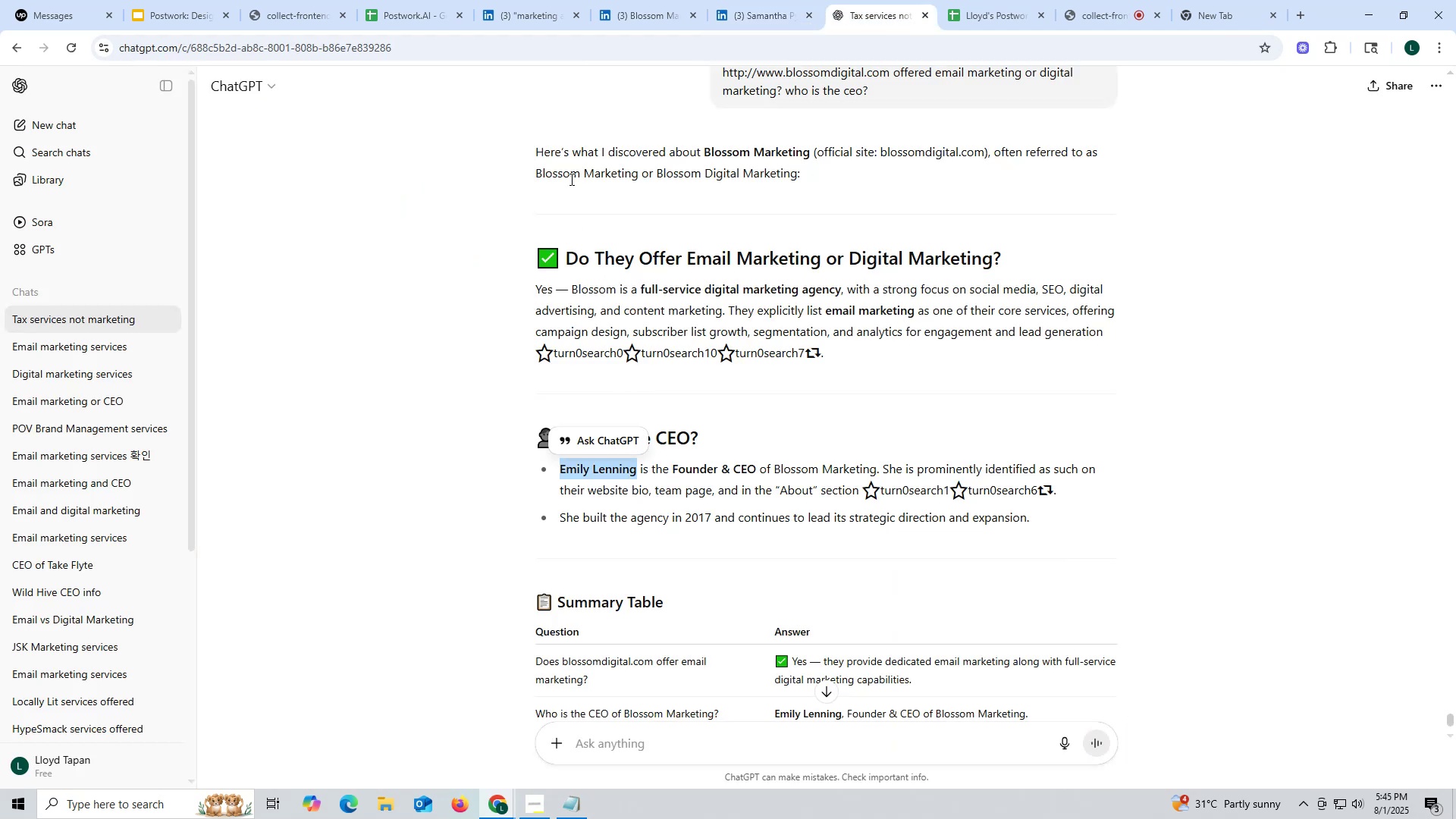 
key(Control+ControlLeft)
 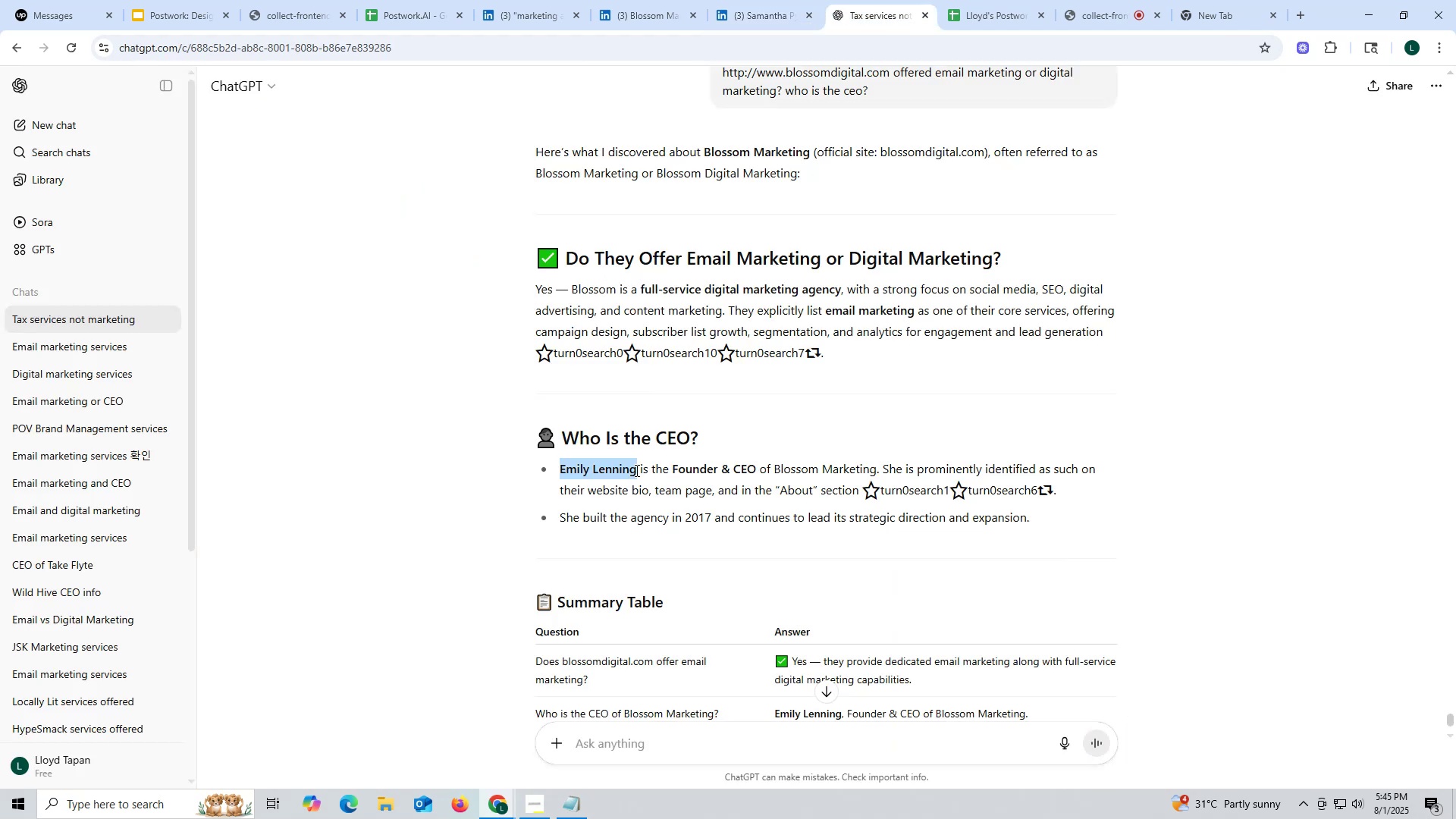 
key(Control+C)
 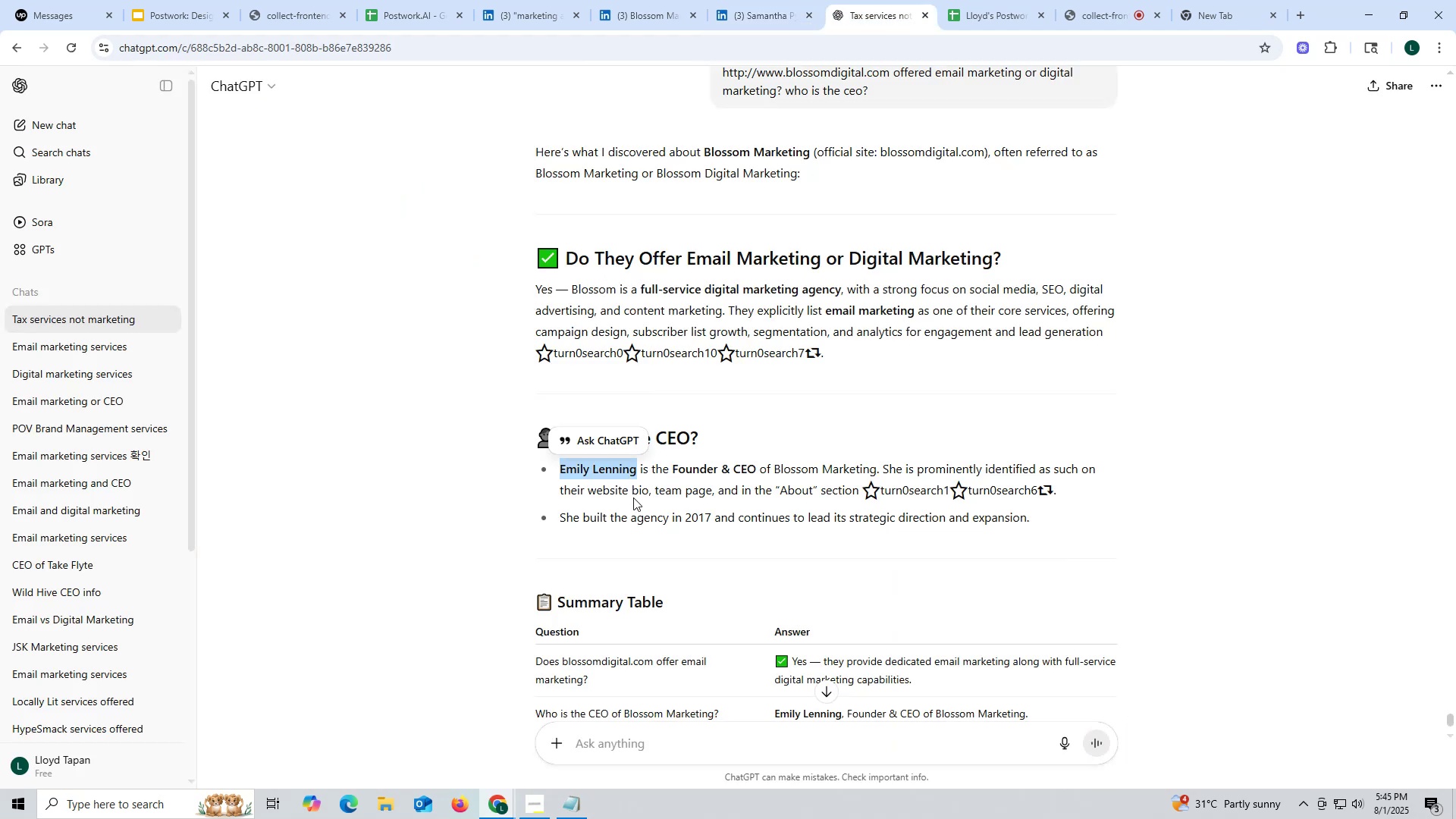 
key(Control+ControlLeft)
 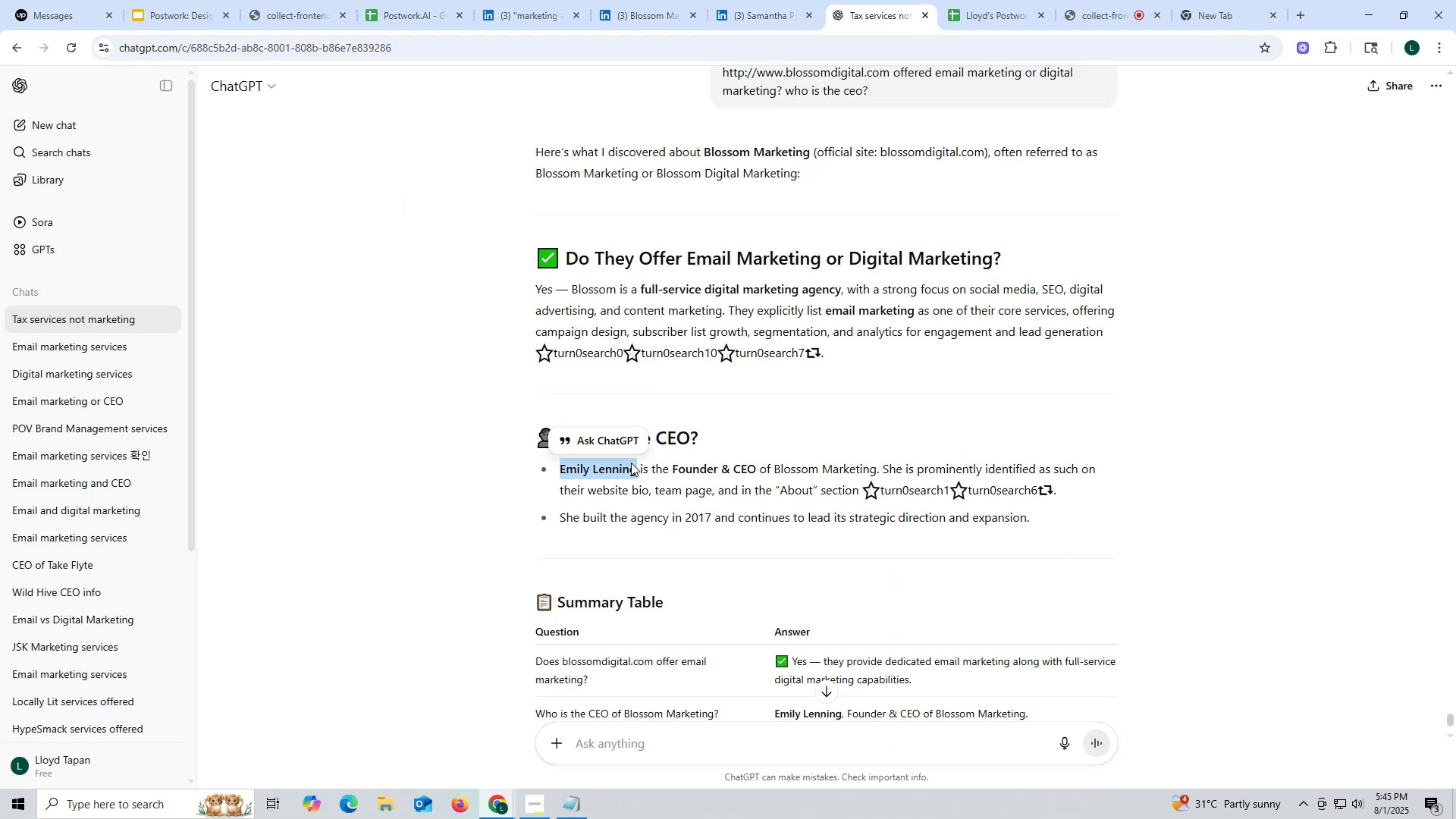 
key(Control+C)
 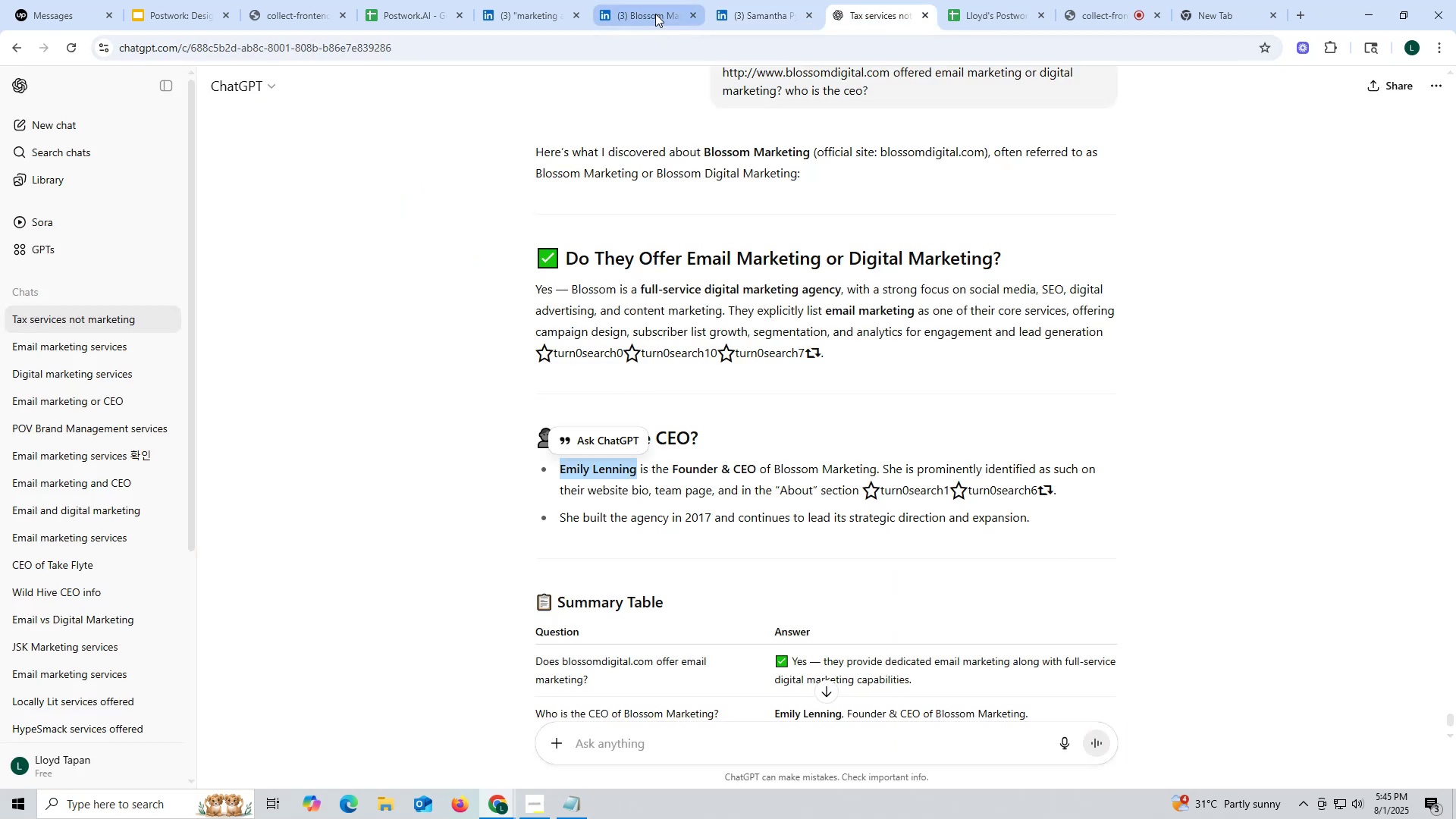 
left_click([655, 11])
 